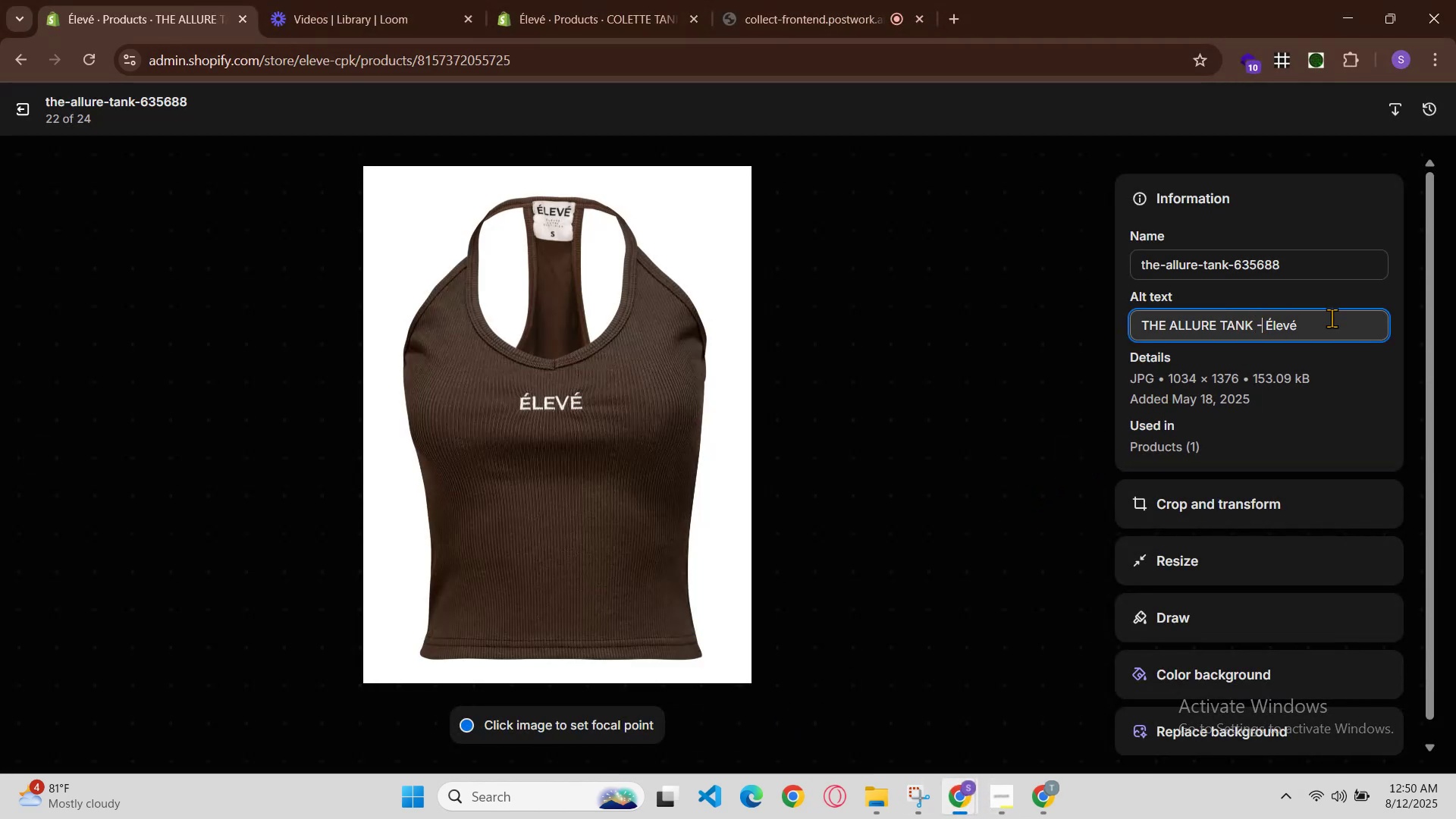 
key(Space)
 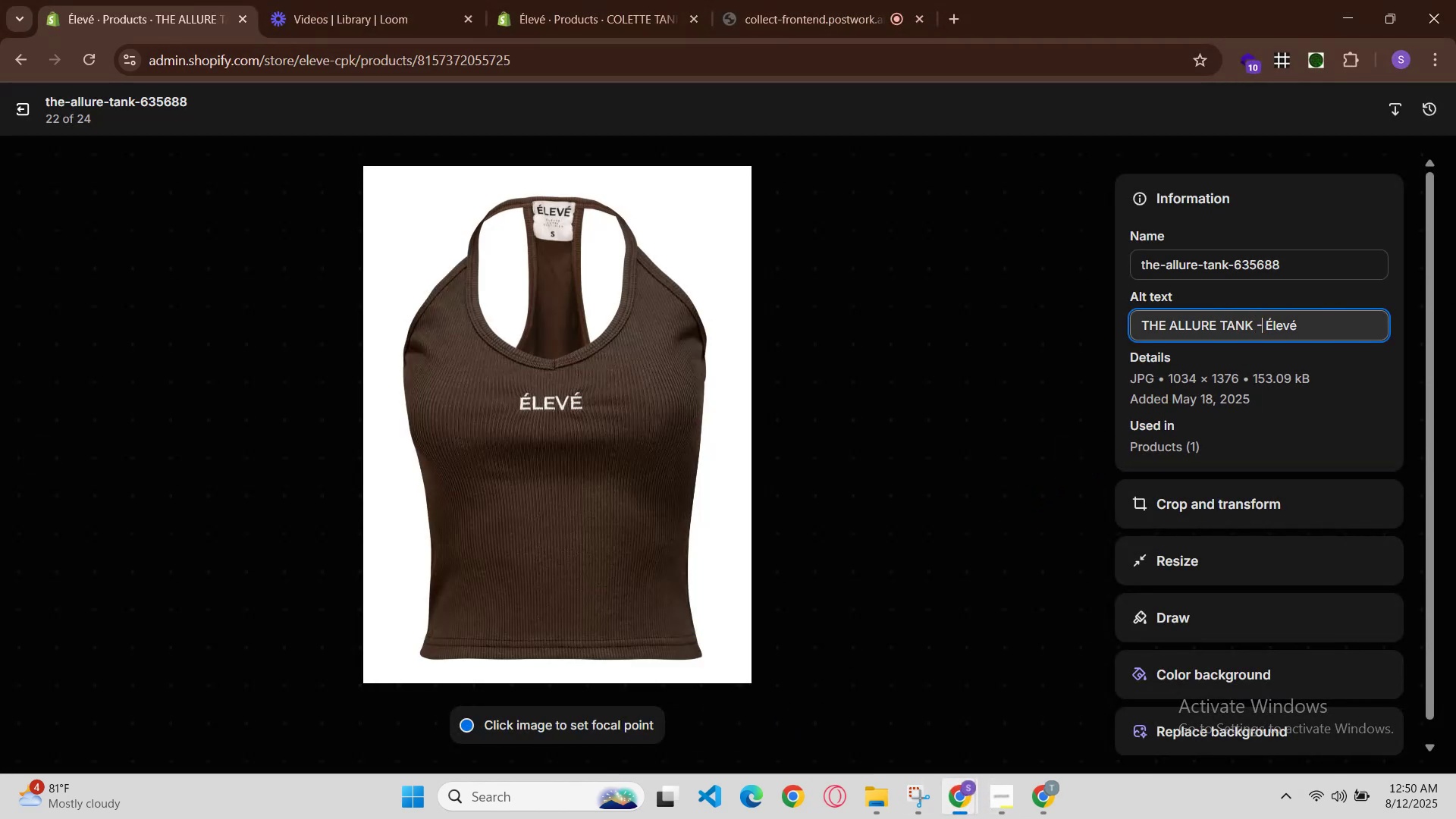 
key(Control+V)
 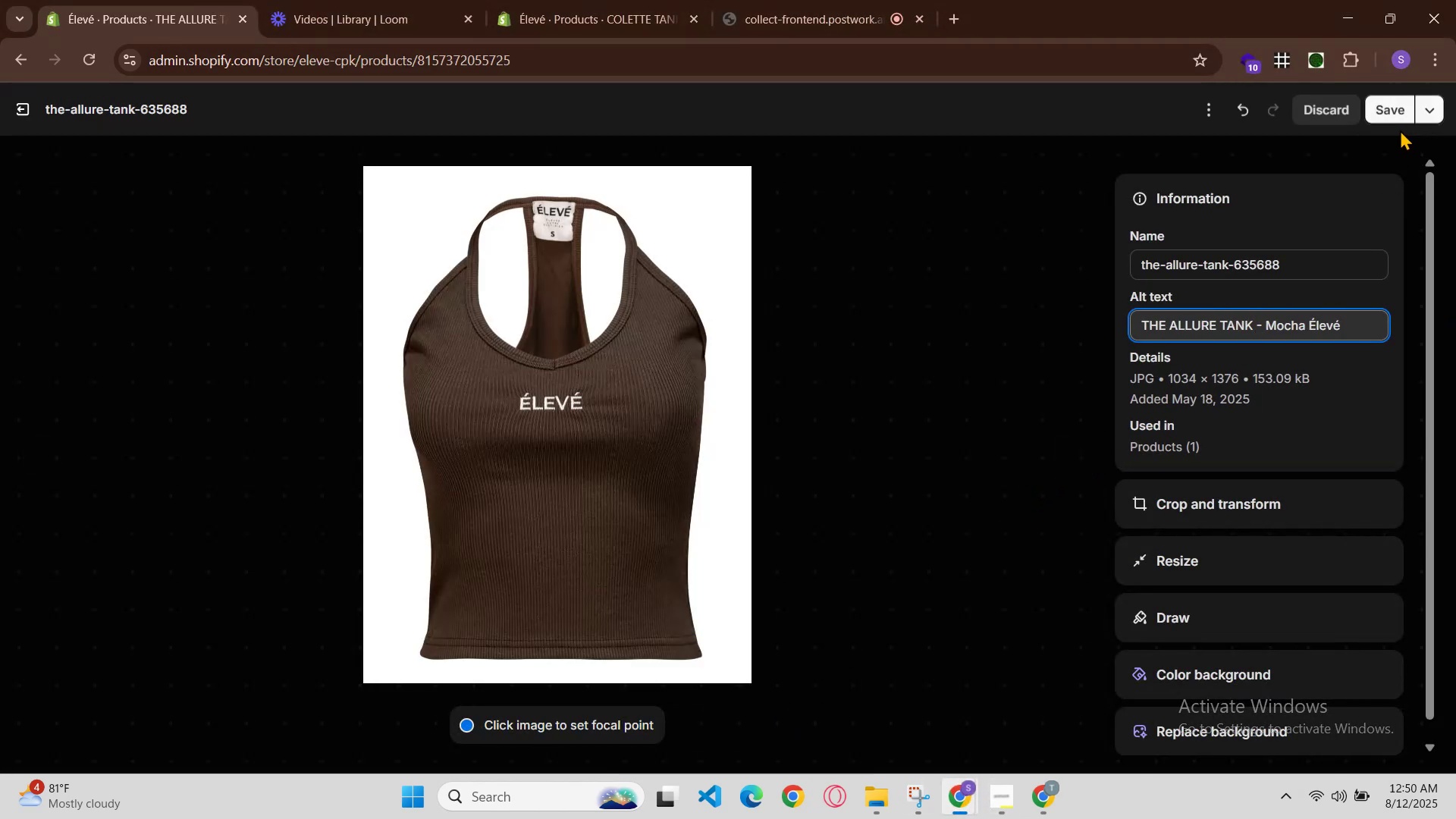 
left_click([1395, 106])
 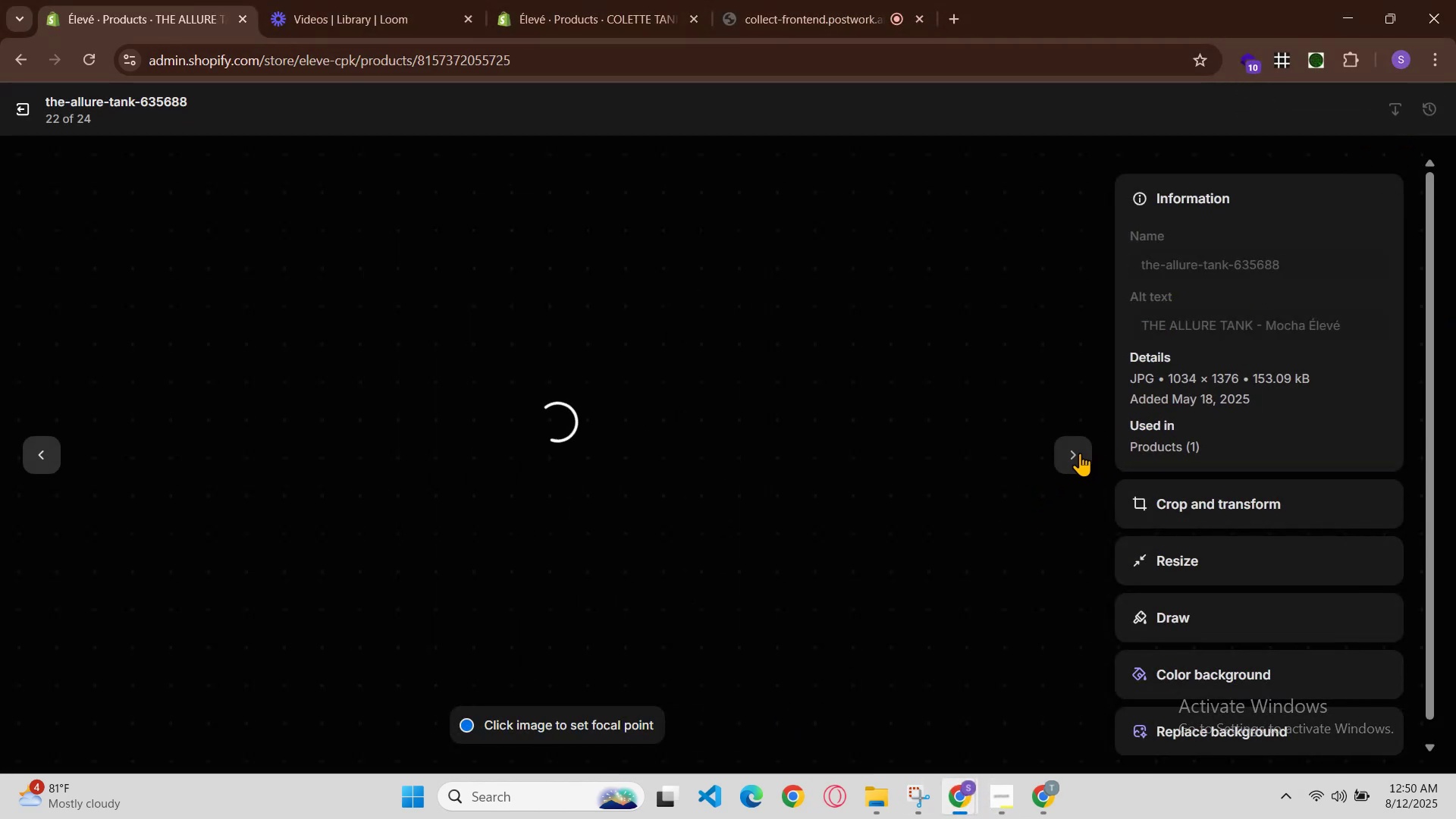 
left_click([1080, 453])
 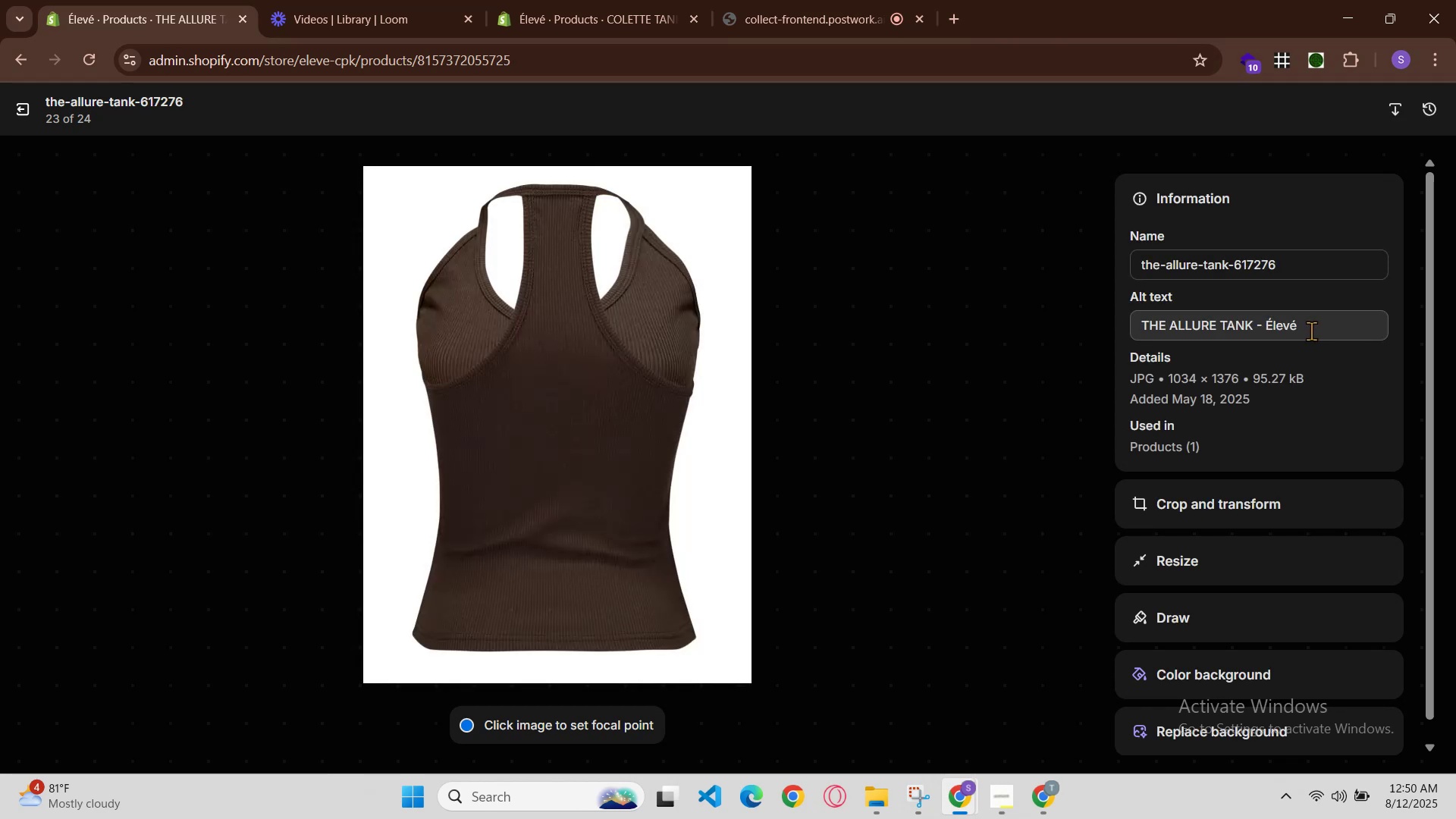 
left_click([1264, 327])
 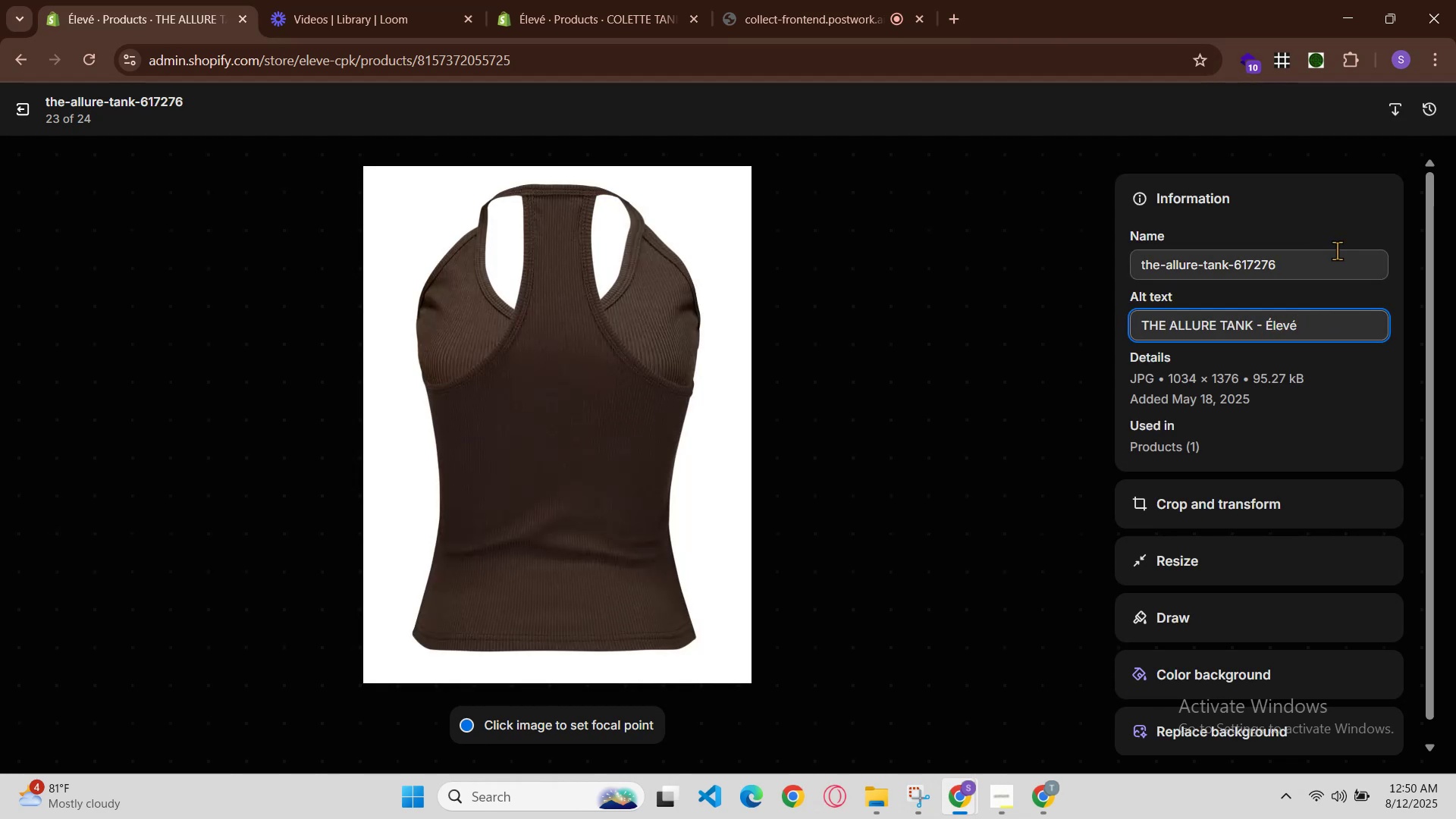 
key(ArrowLeft)
 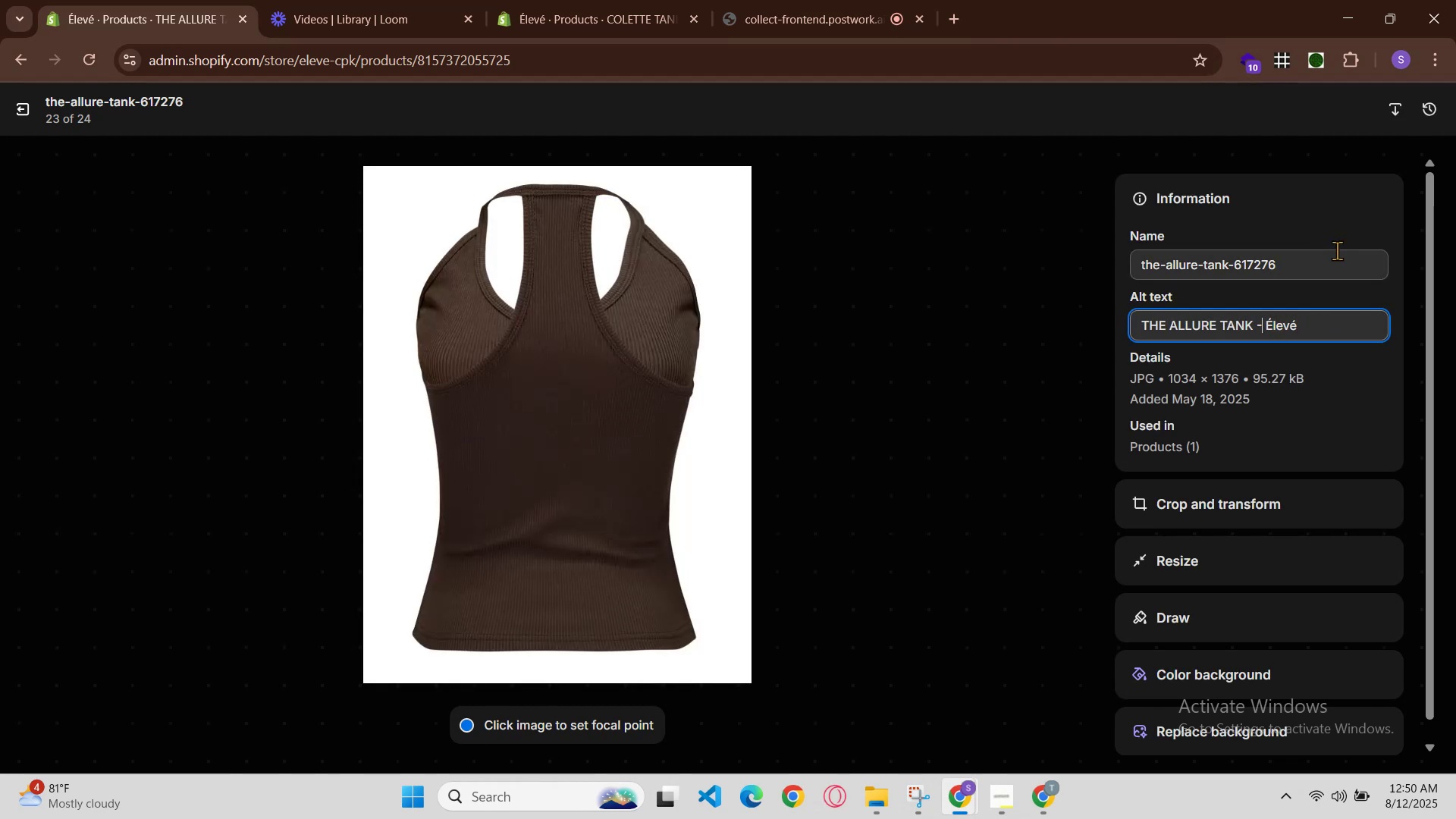 
key(Space)
 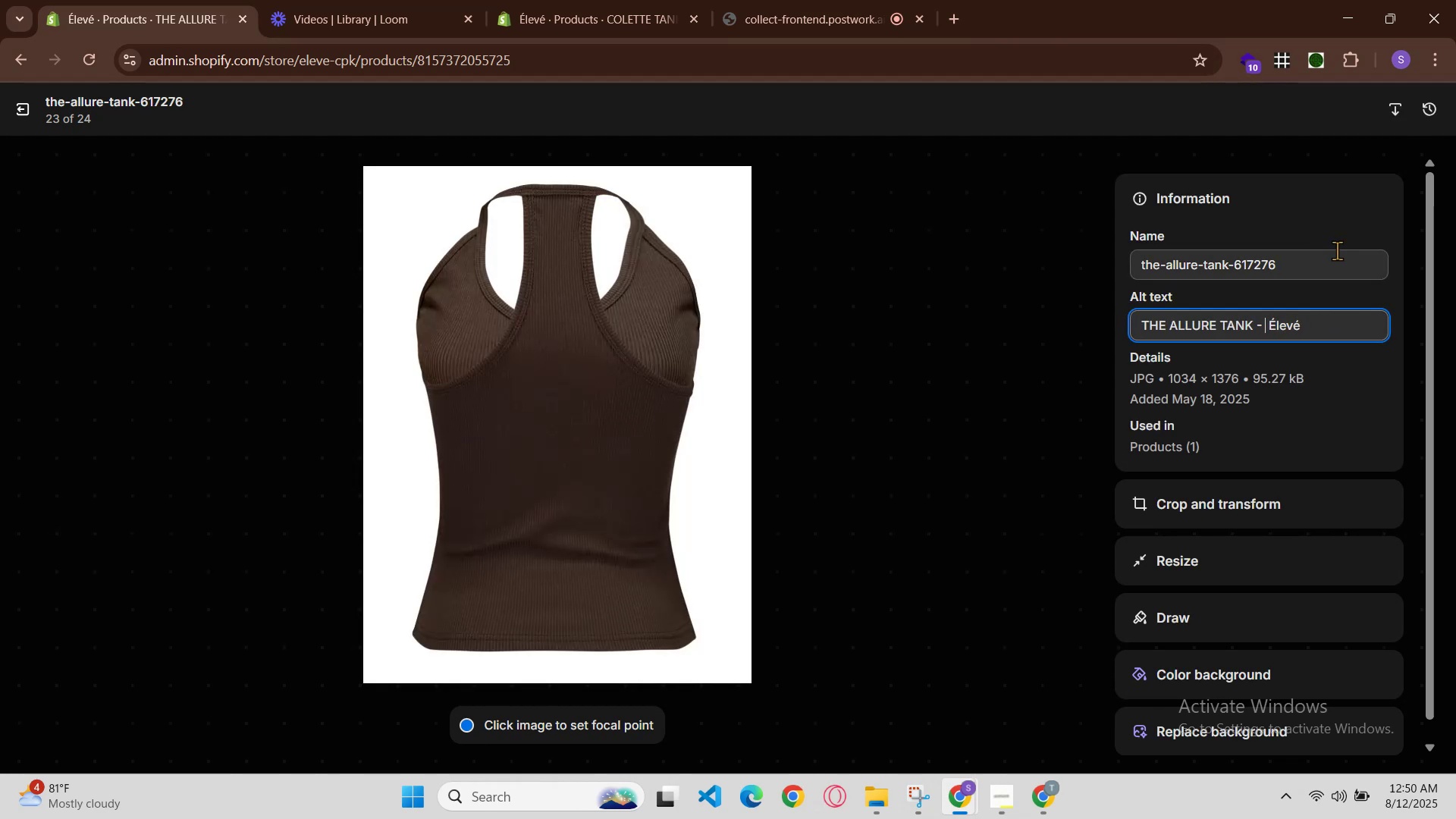 
key(Control+V)
 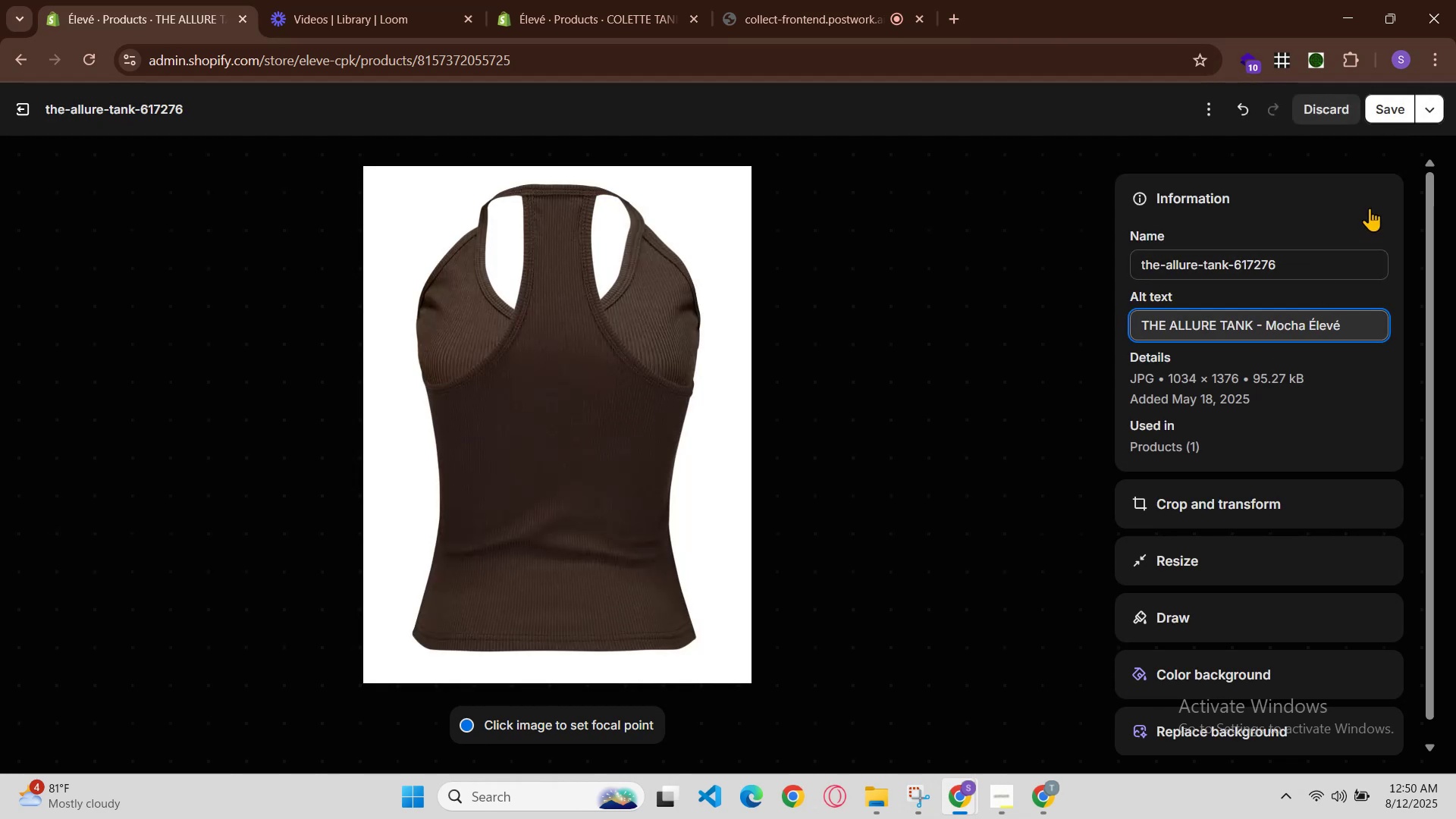 
left_click([1382, 102])
 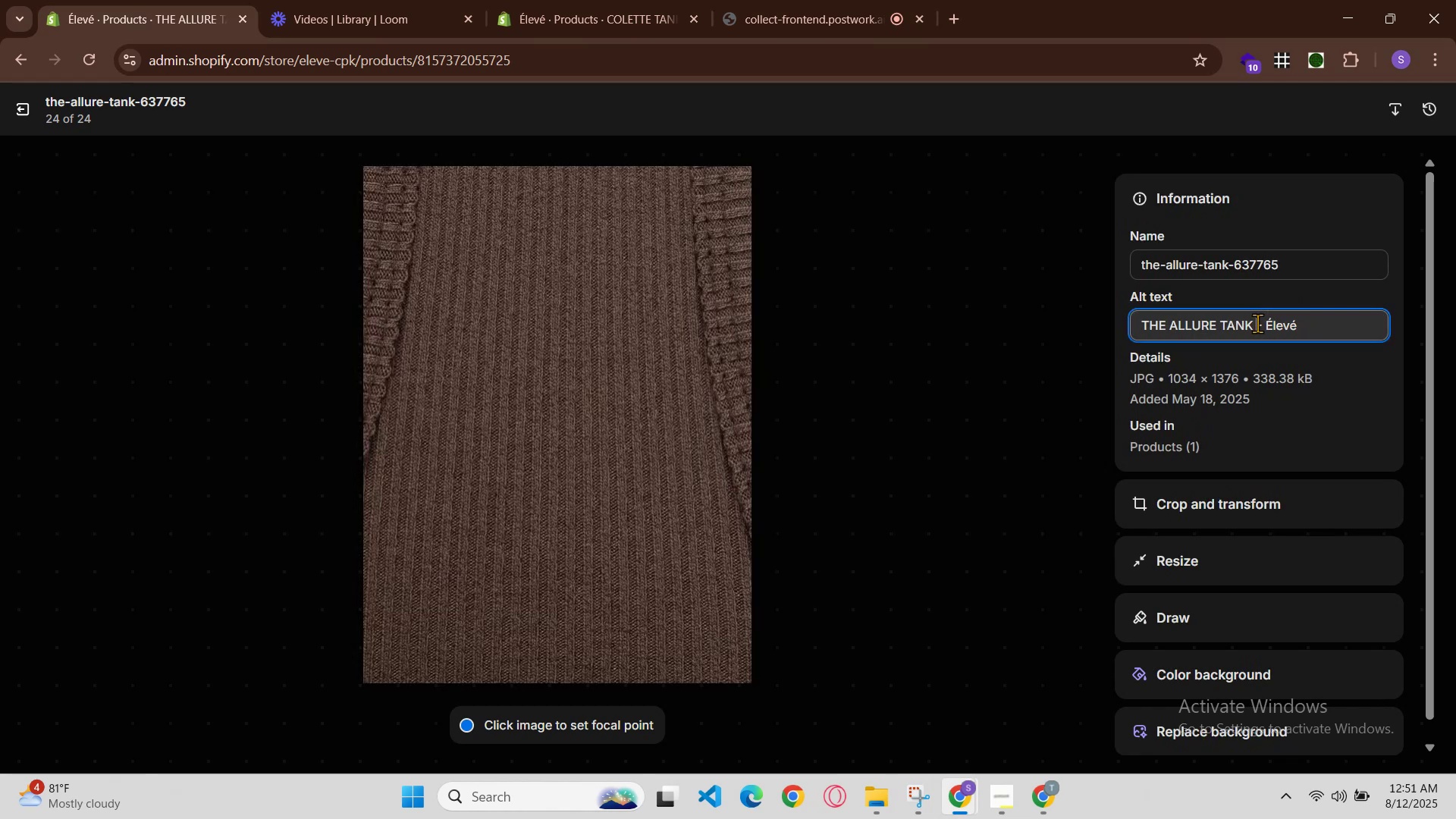 
wait(7.35)
 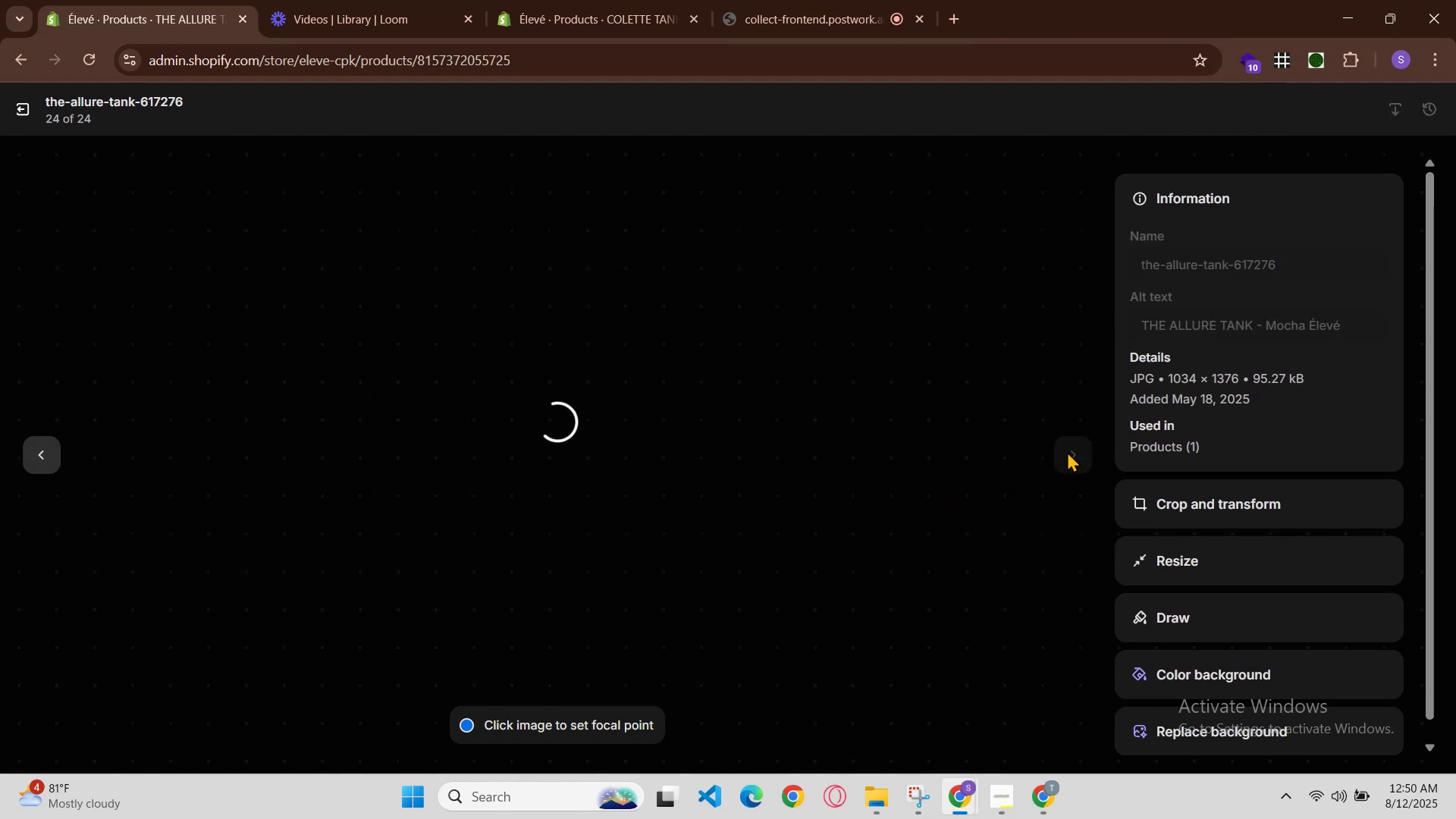 
key(Space)
 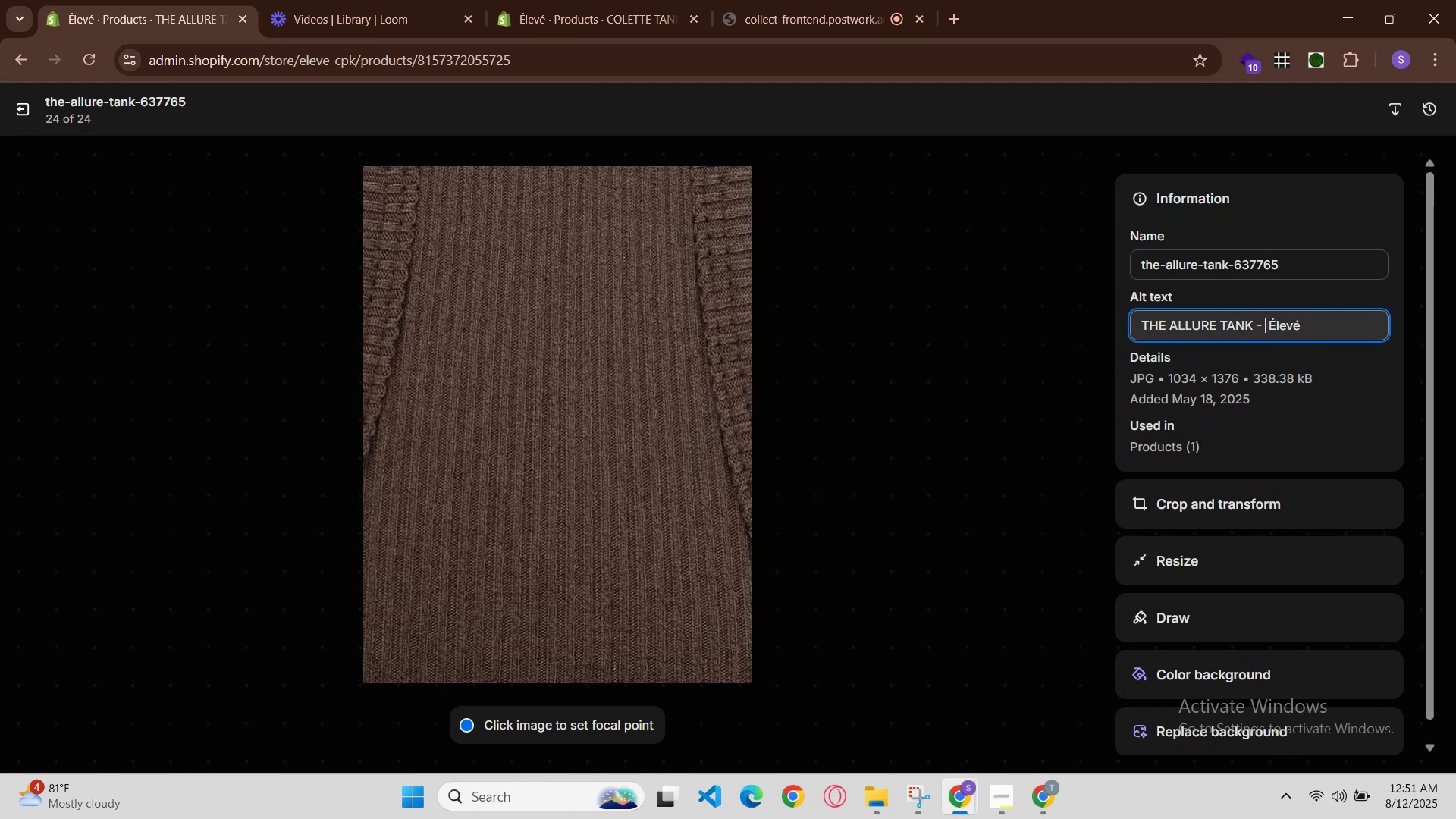 
key(Control+V)
 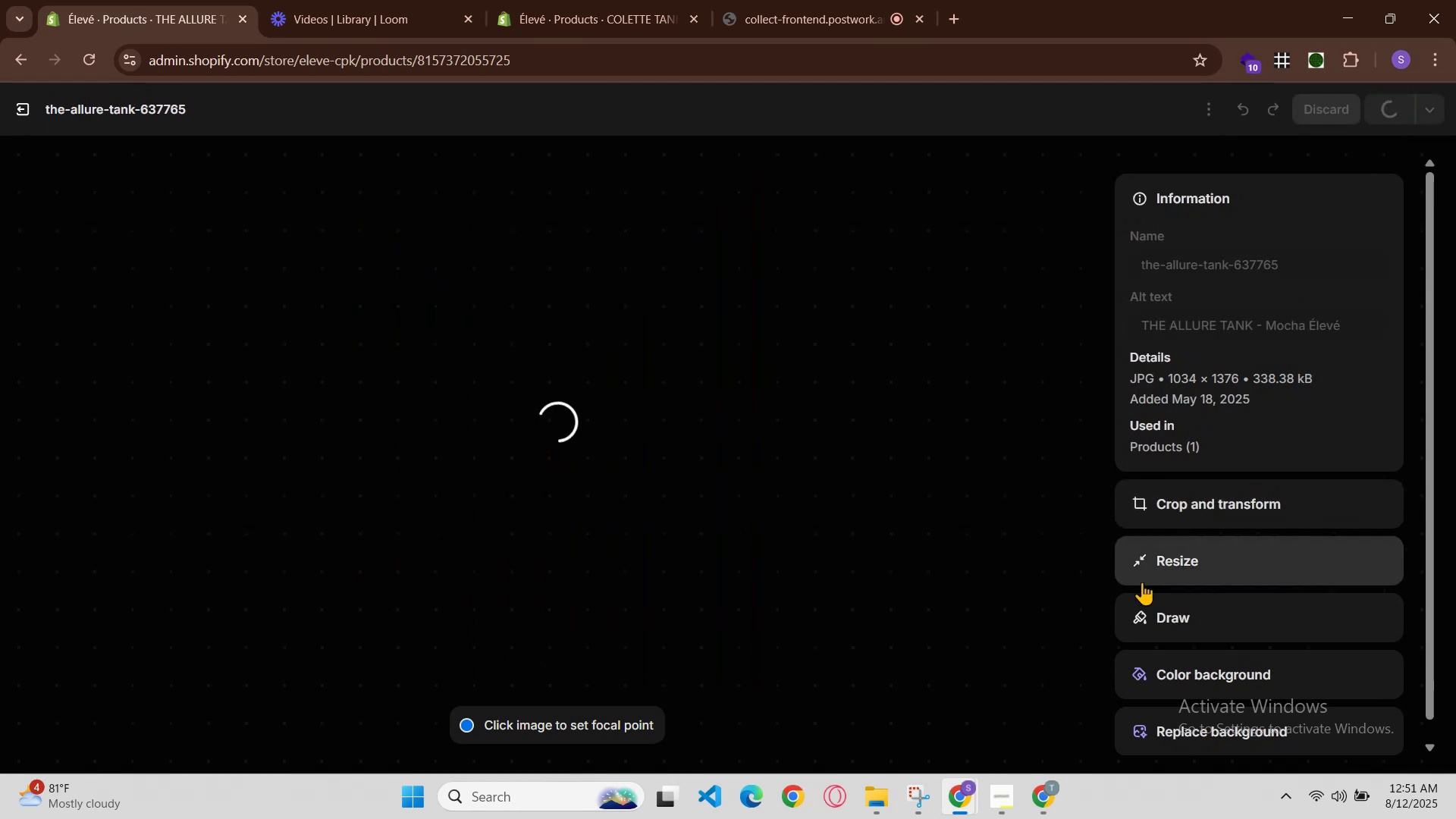 
left_click([958, 792])
 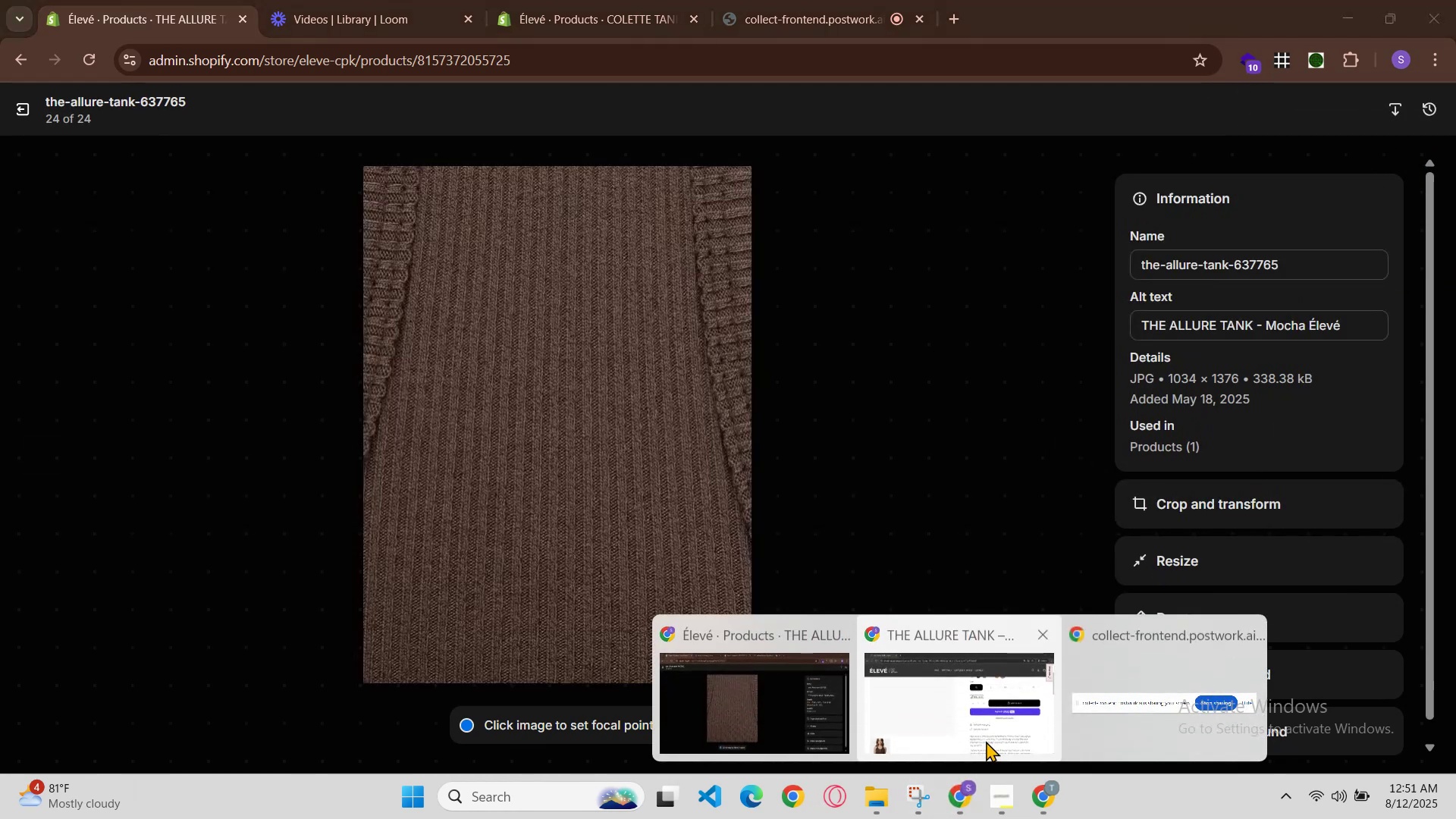 
left_click([986, 734])
 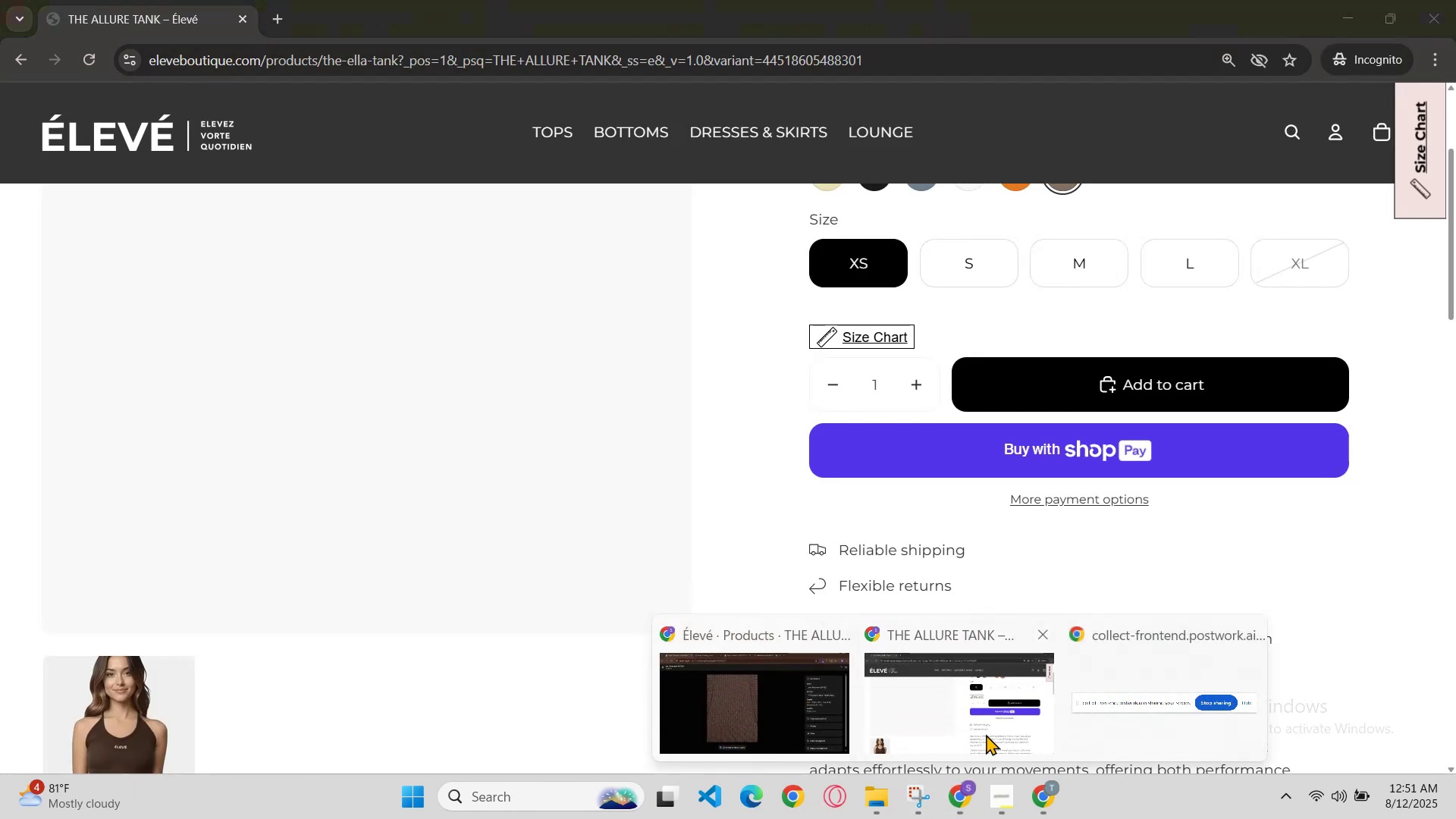 
key(Control+R)
 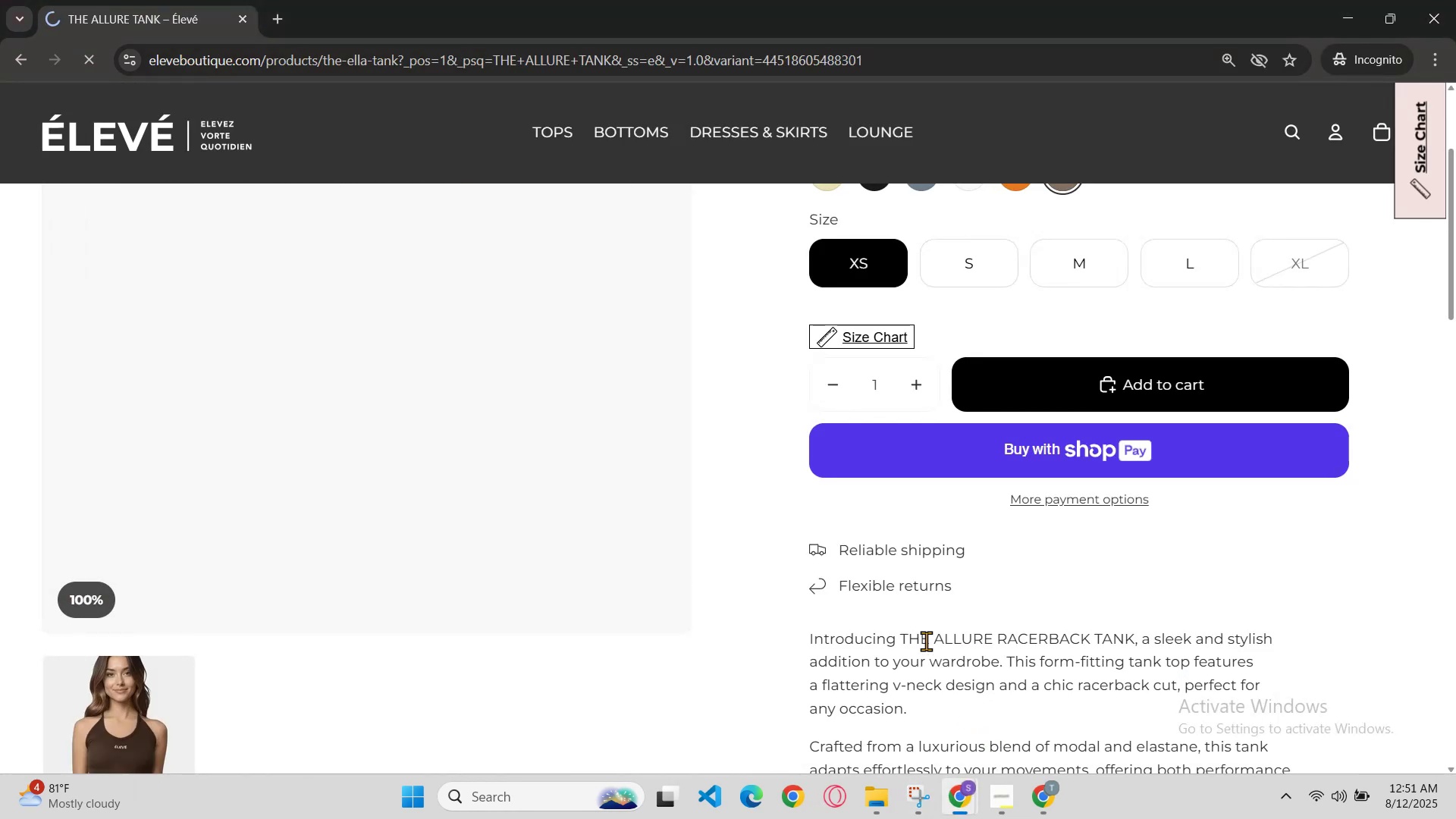 
scroll: coordinate [923, 623], scroll_direction: up, amount: 2.0
 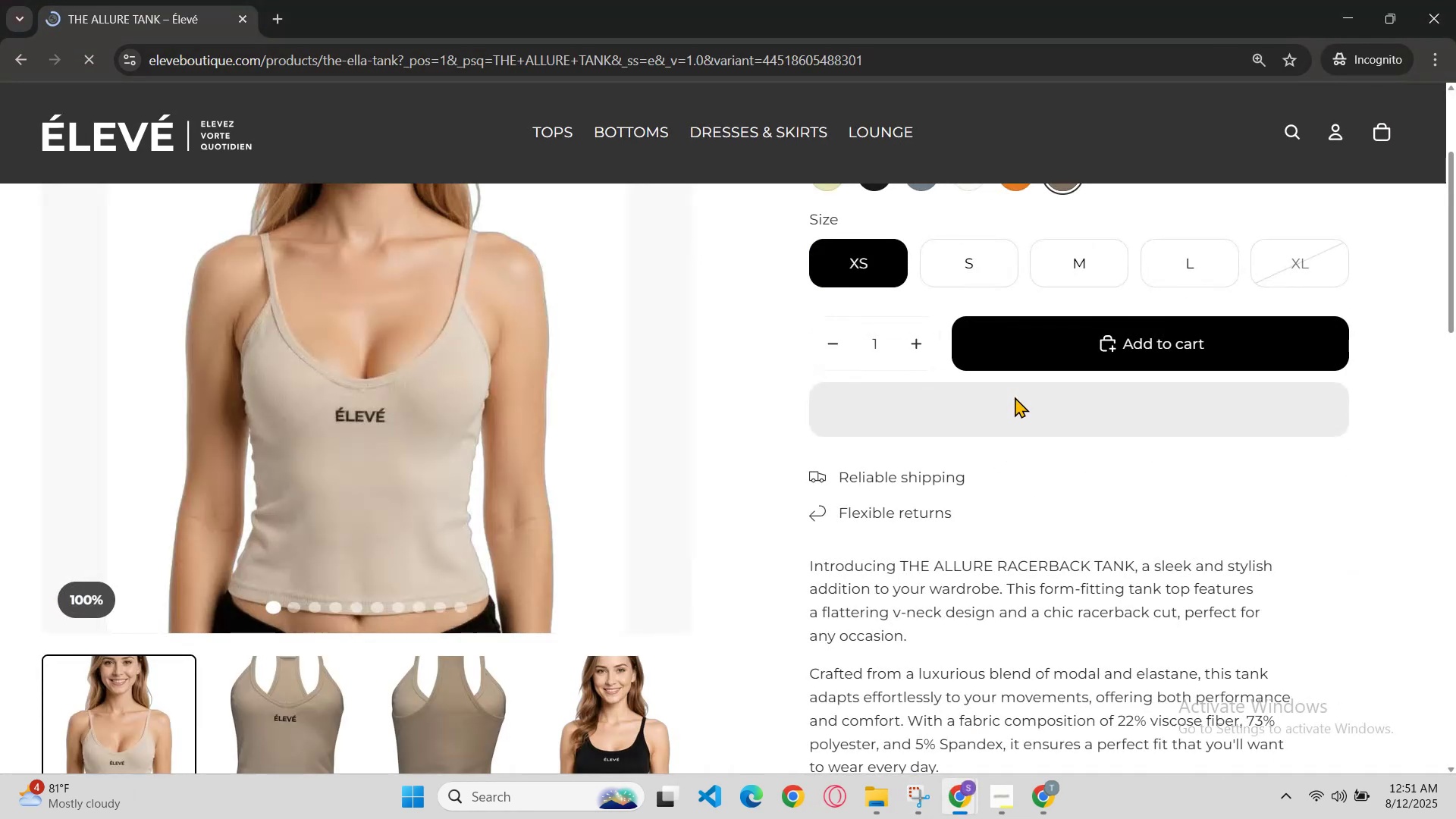 
scroll: coordinate [1043, 275], scroll_direction: none, amount: 0.0
 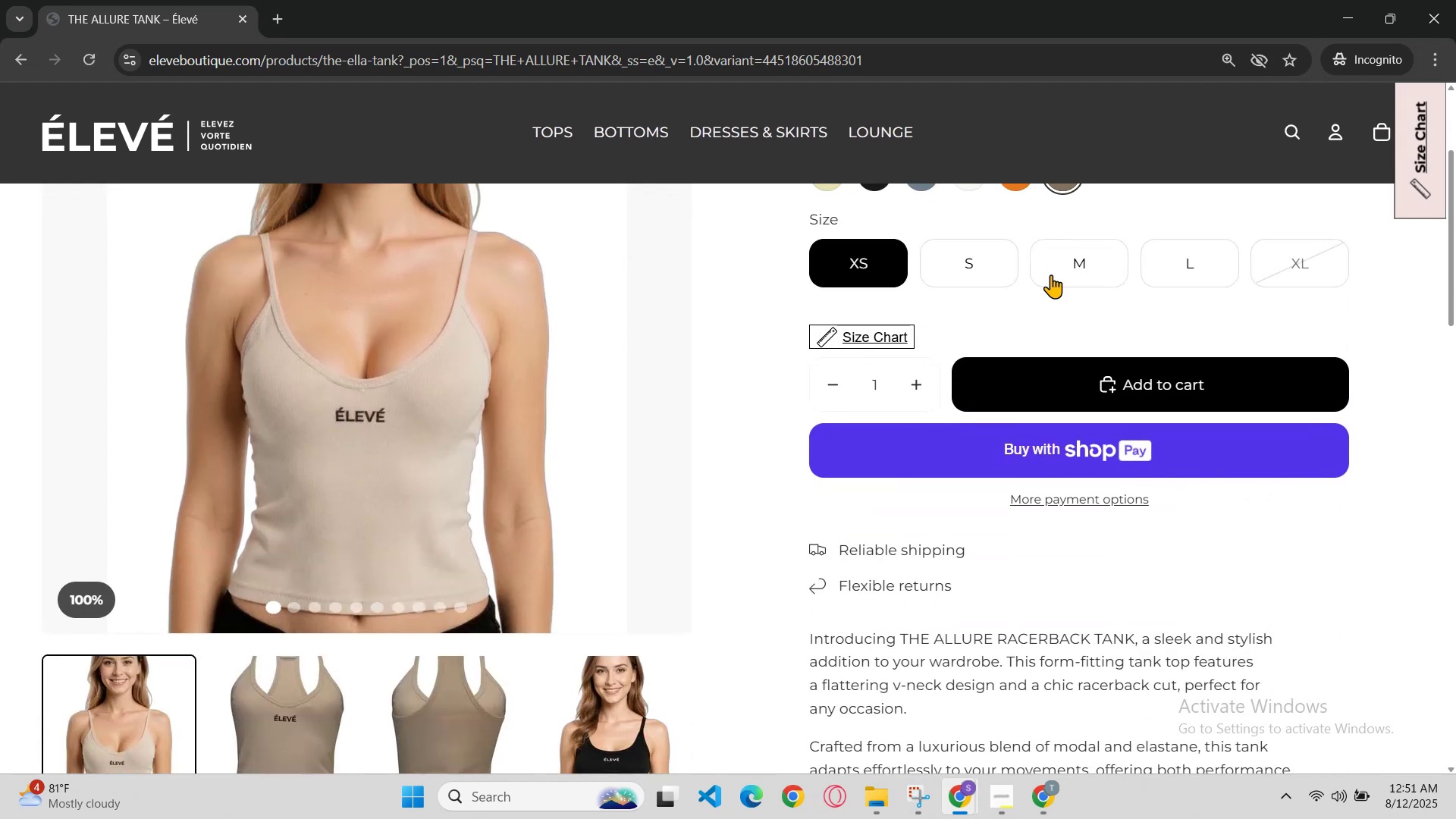 
scroll: coordinate [1043, 275], scroll_direction: up, amount: 1.0
 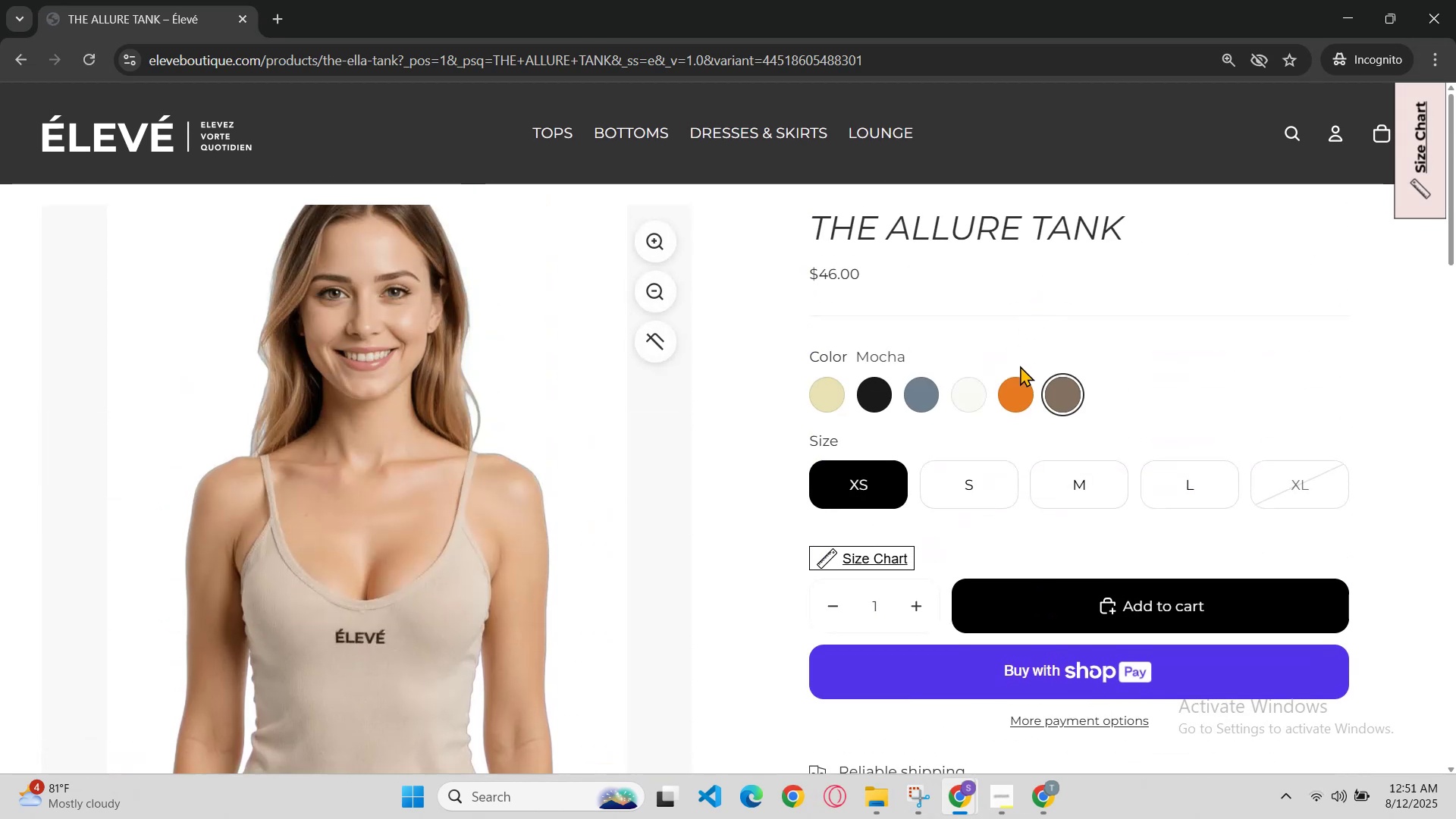 
left_click([1024, 396])
 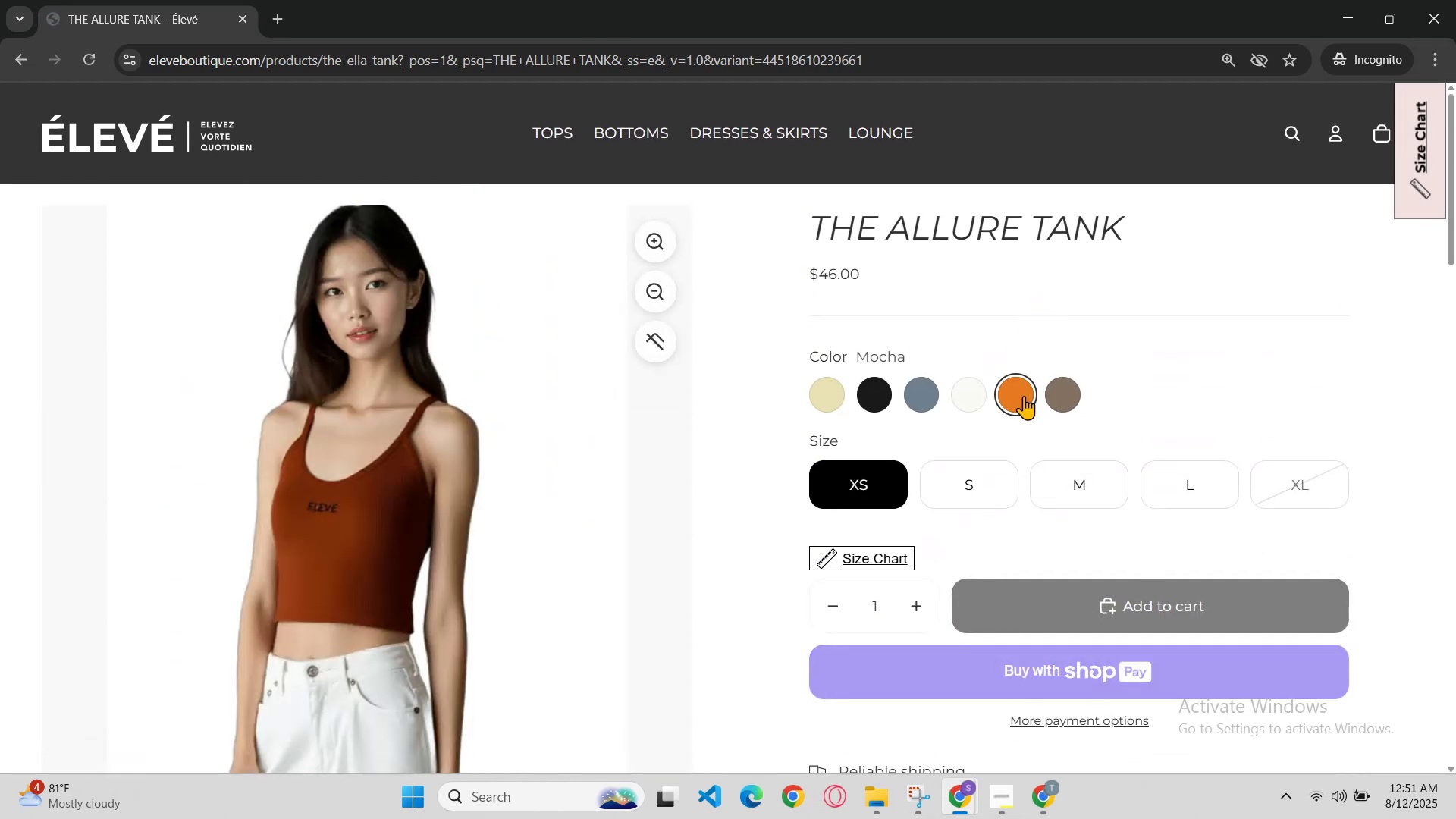 
scroll: coordinate [1005, 405], scroll_direction: down, amount: 1.0
 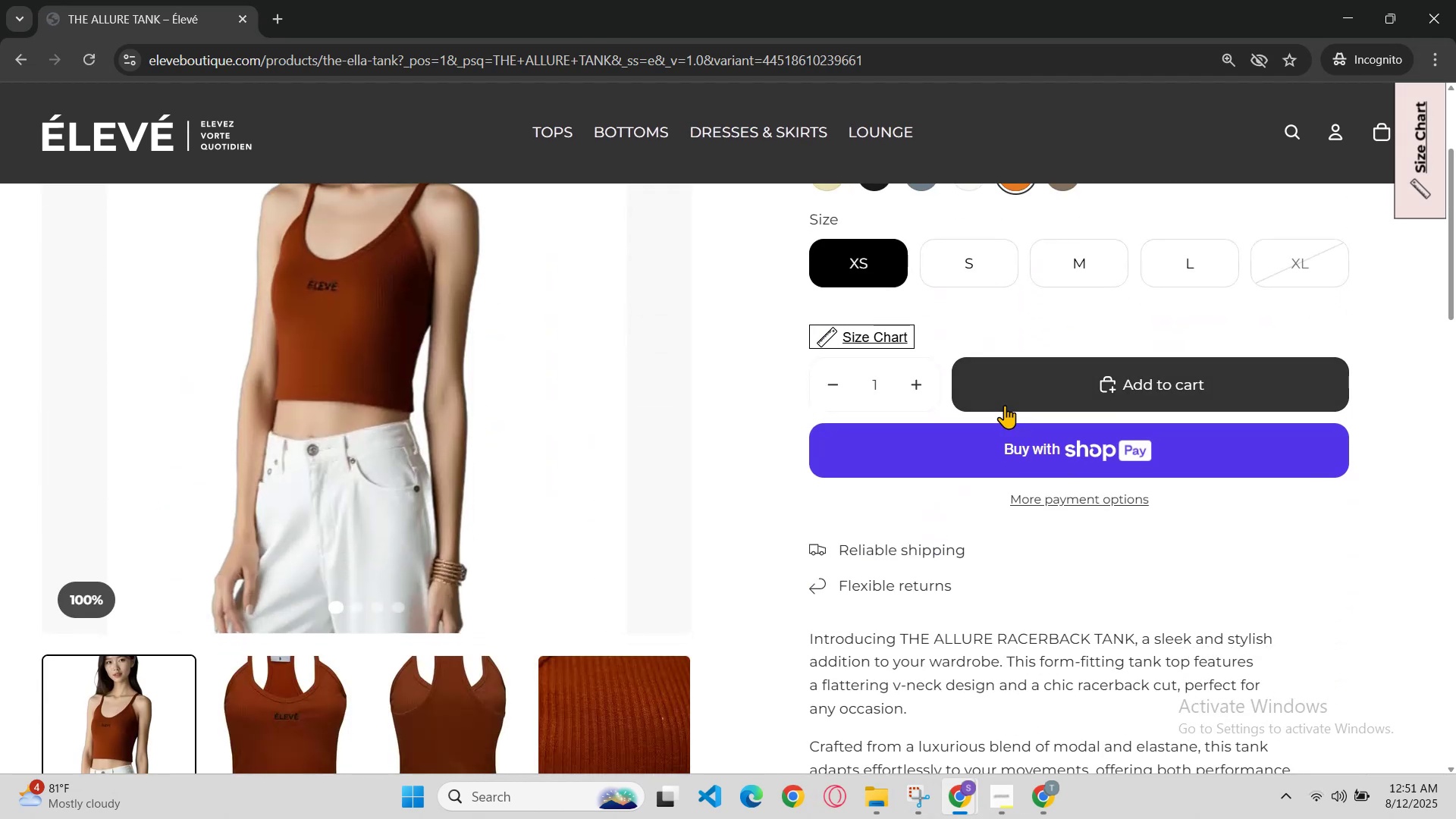 
scroll: coordinate [977, 370], scroll_direction: up, amount: 1.0
 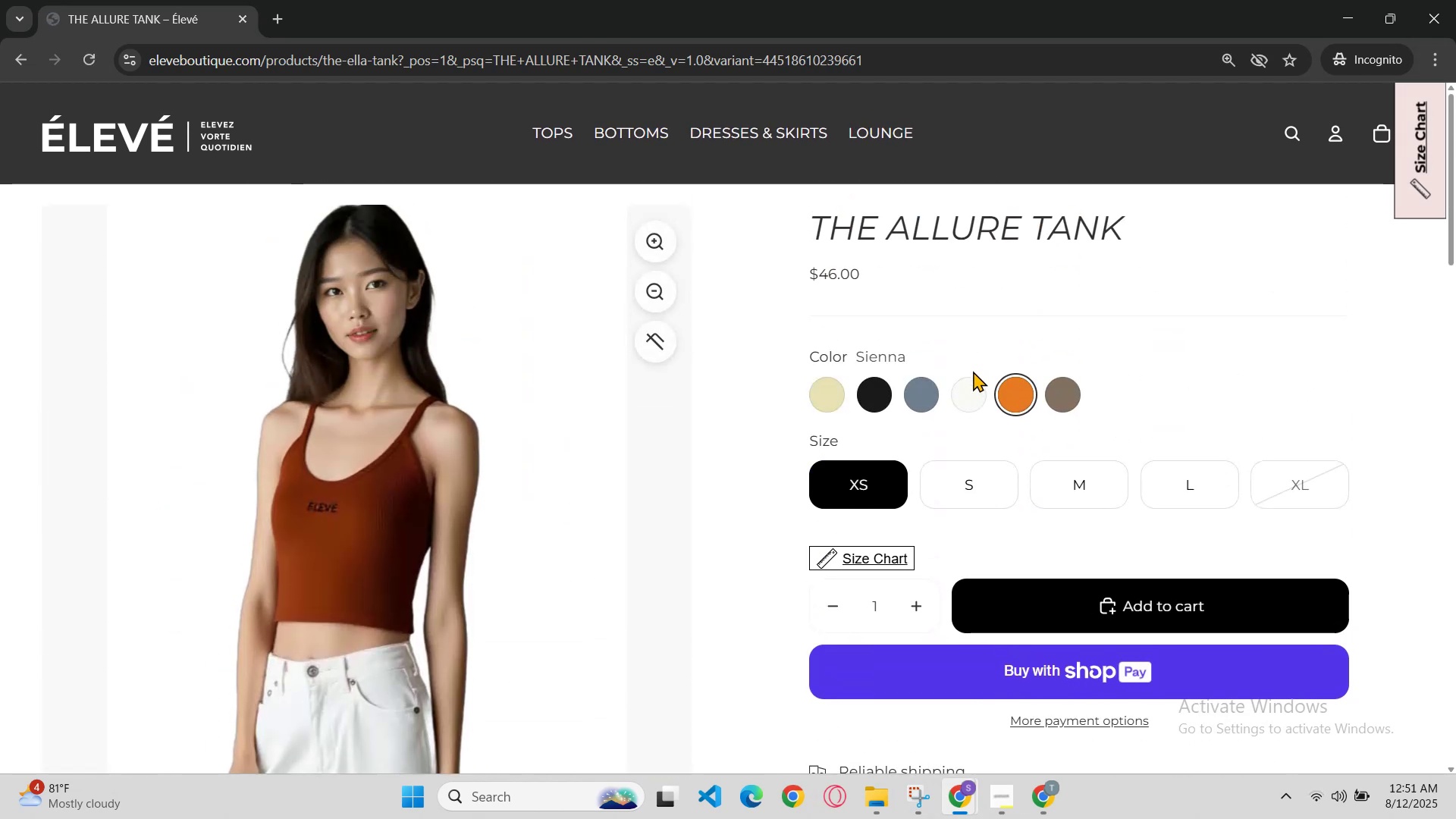 
left_click([971, 384])
 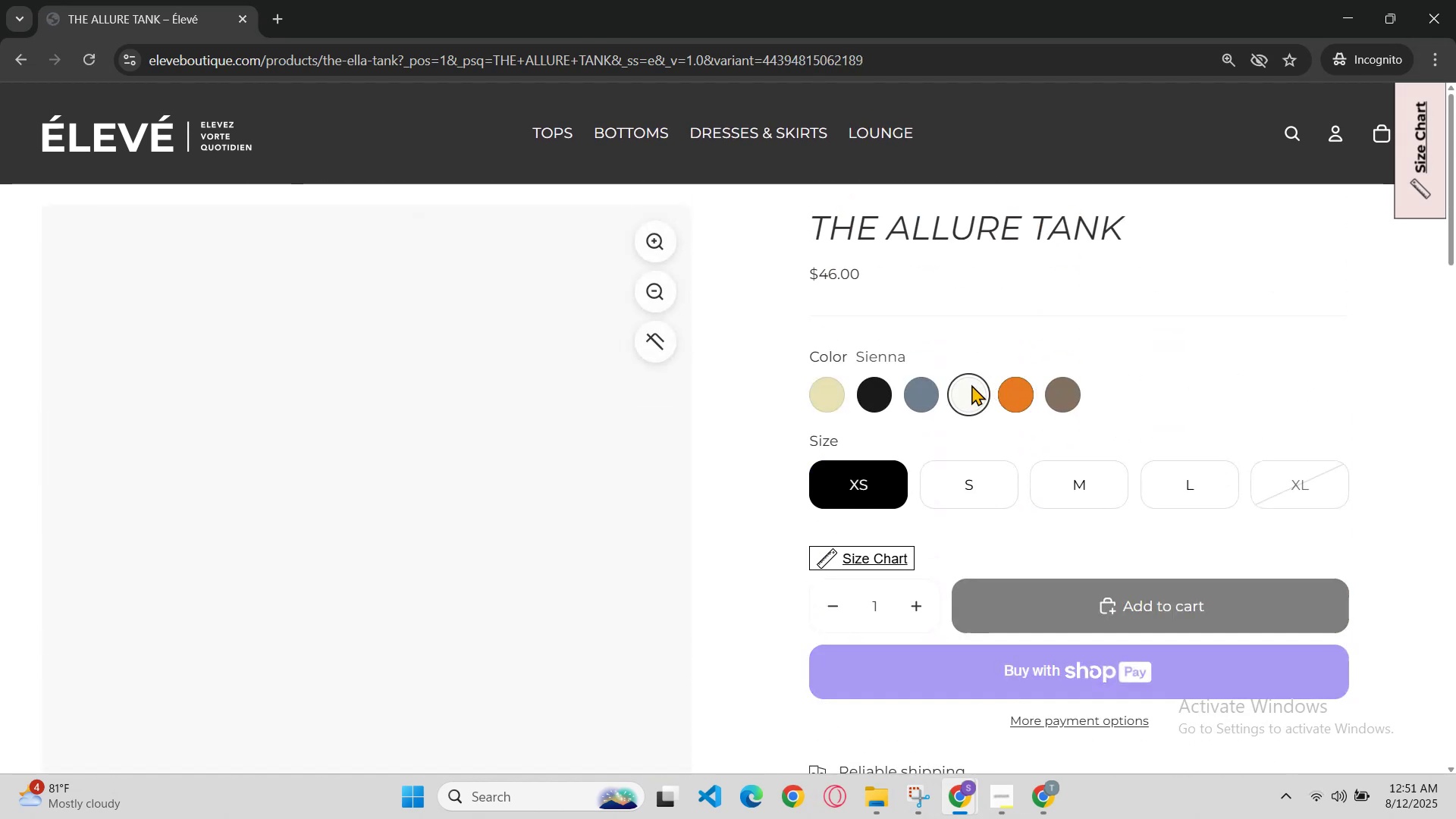 
scroll: coordinate [971, 386], scroll_direction: down, amount: 2.0
 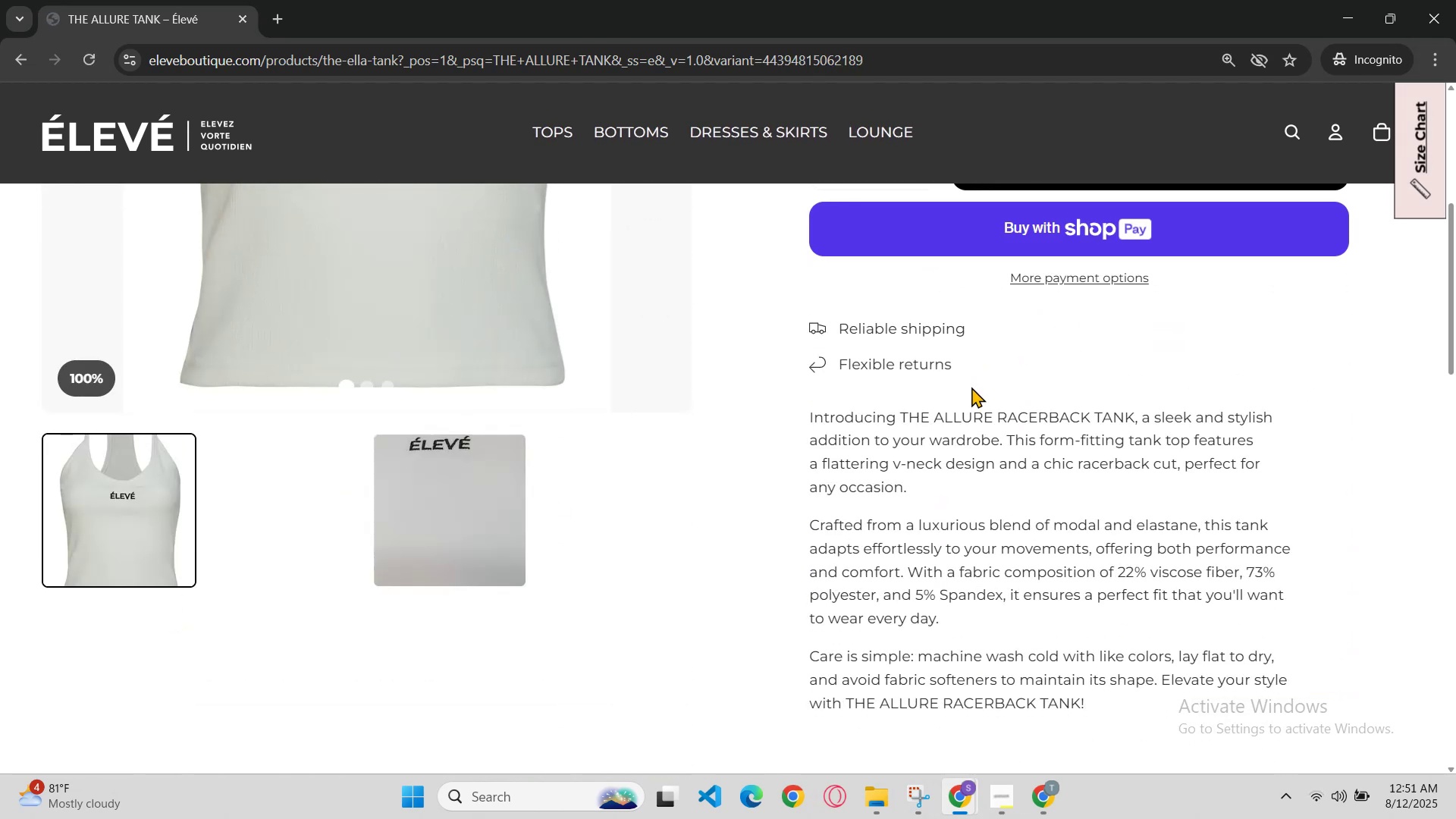 
scroll: coordinate [971, 387], scroll_direction: up, amount: 2.0
 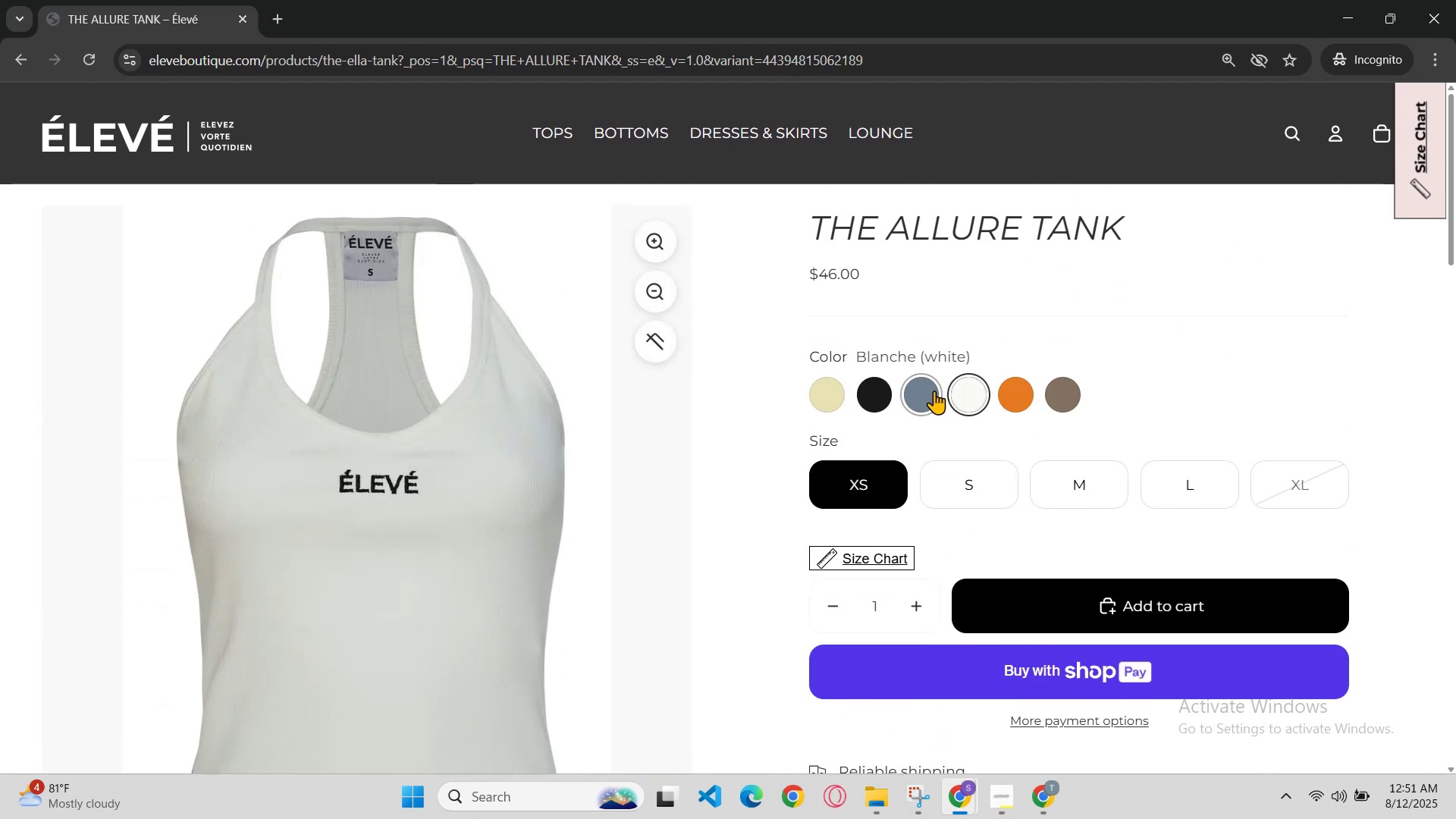 
scroll: coordinate [933, 394], scroll_direction: down, amount: 2.0
 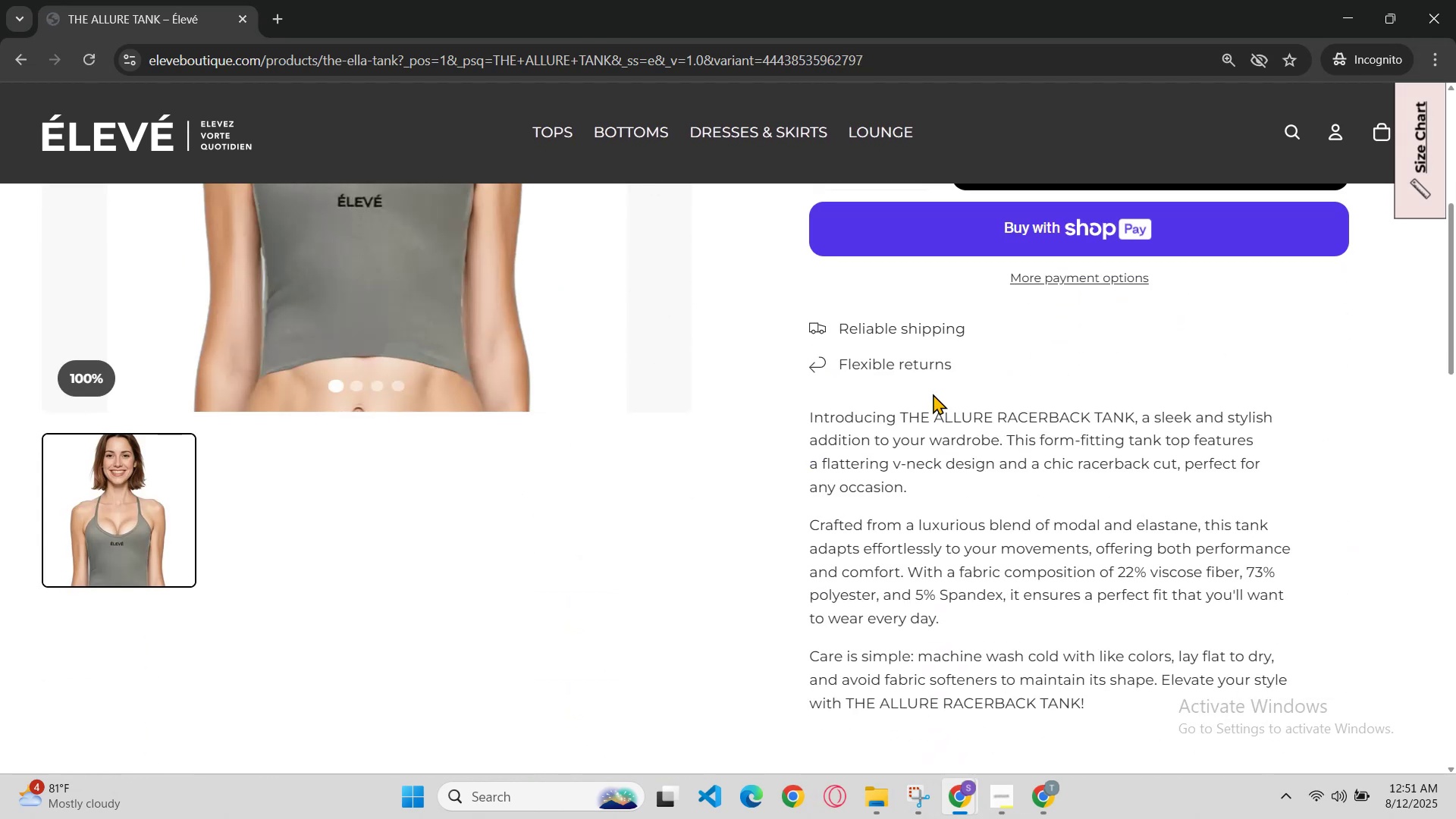 
scroll: coordinate [933, 394], scroll_direction: up, amount: 2.0
 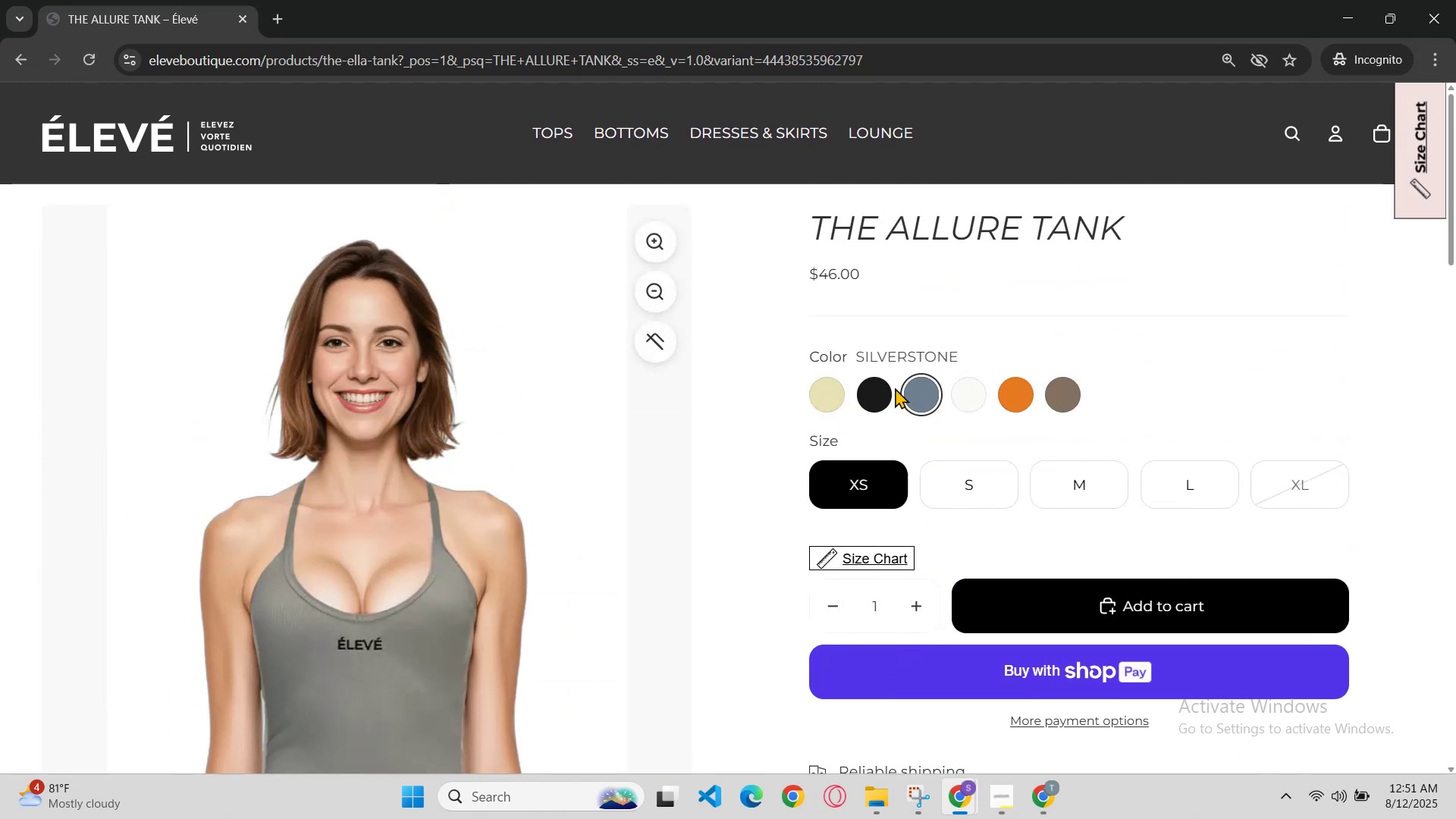 
scroll: coordinate [883, 386], scroll_direction: down, amount: 3.0
 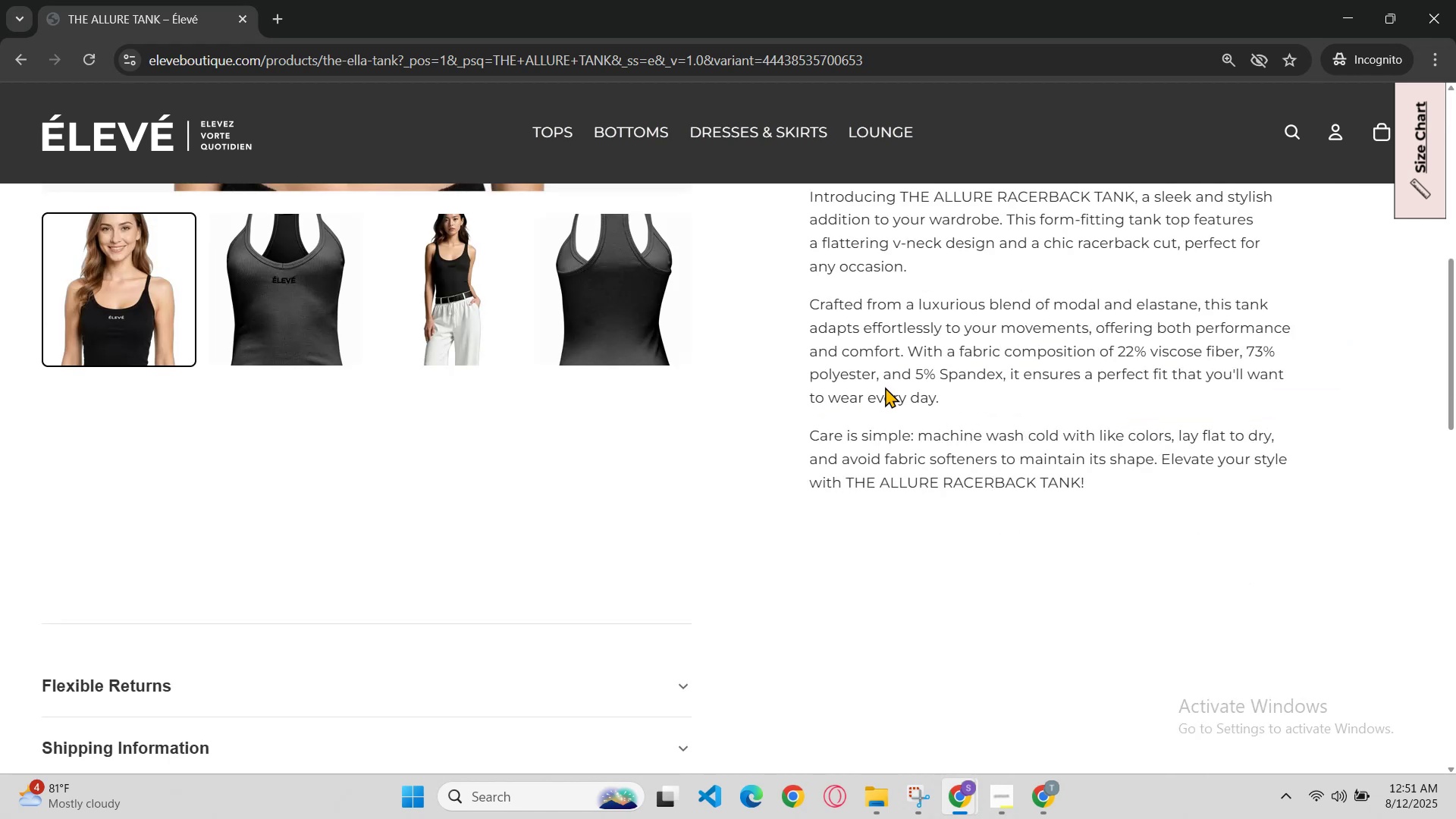 
scroll: coordinate [870, 258], scroll_direction: up, amount: 3.0
 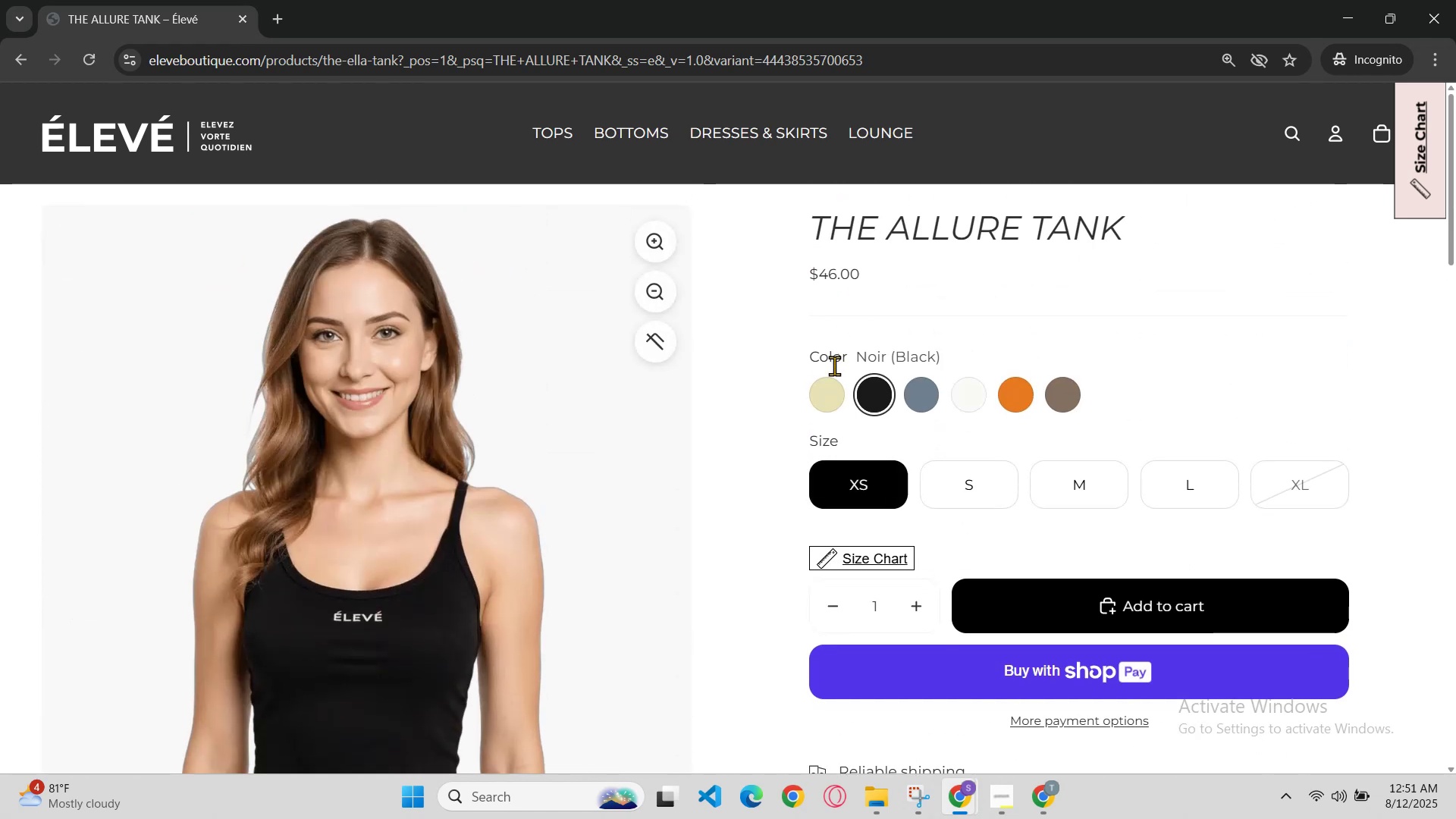 
left_click([827, 400])
 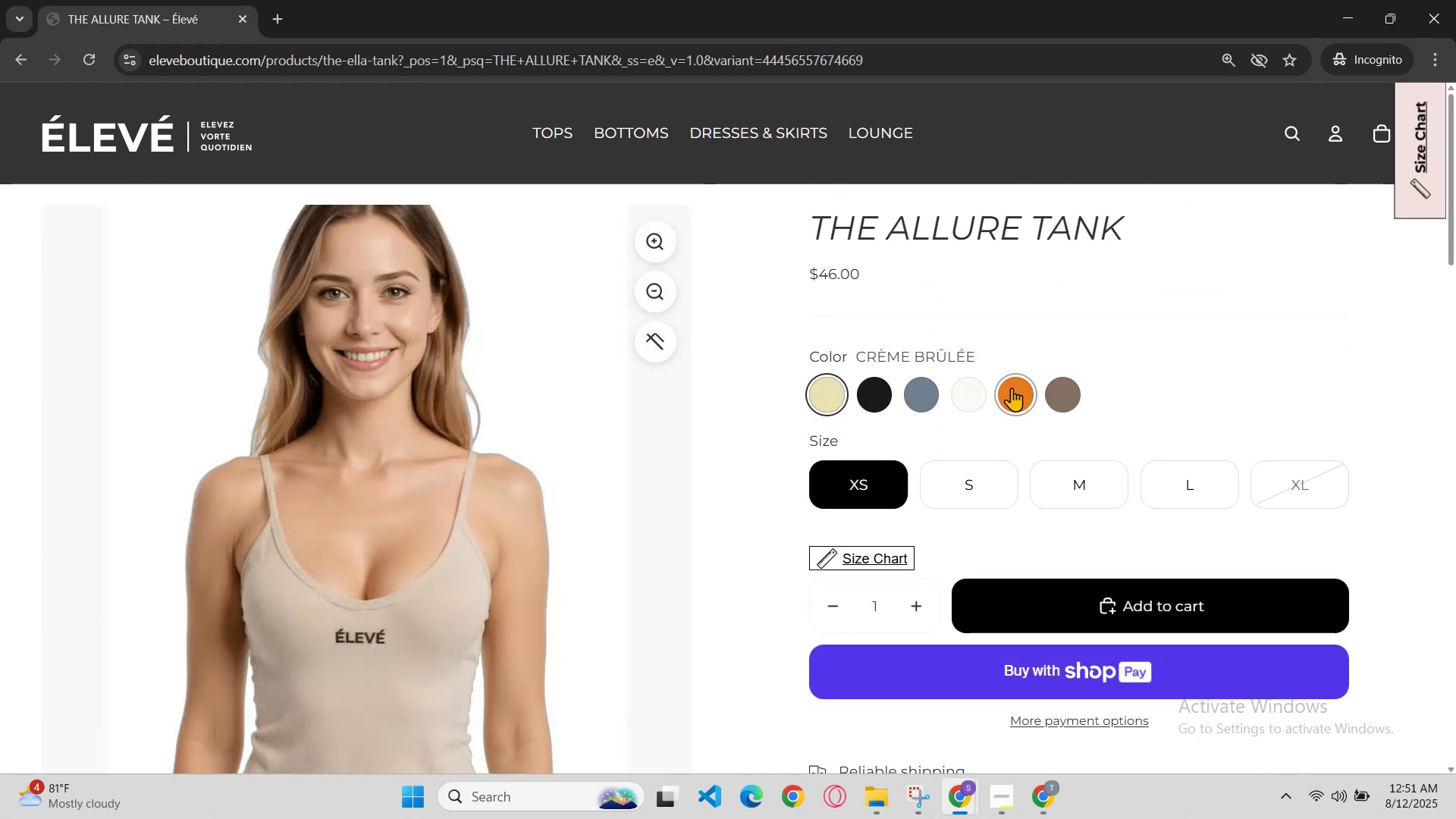 
scroll: coordinate [1051, 393], scroll_direction: none, amount: 0.0
 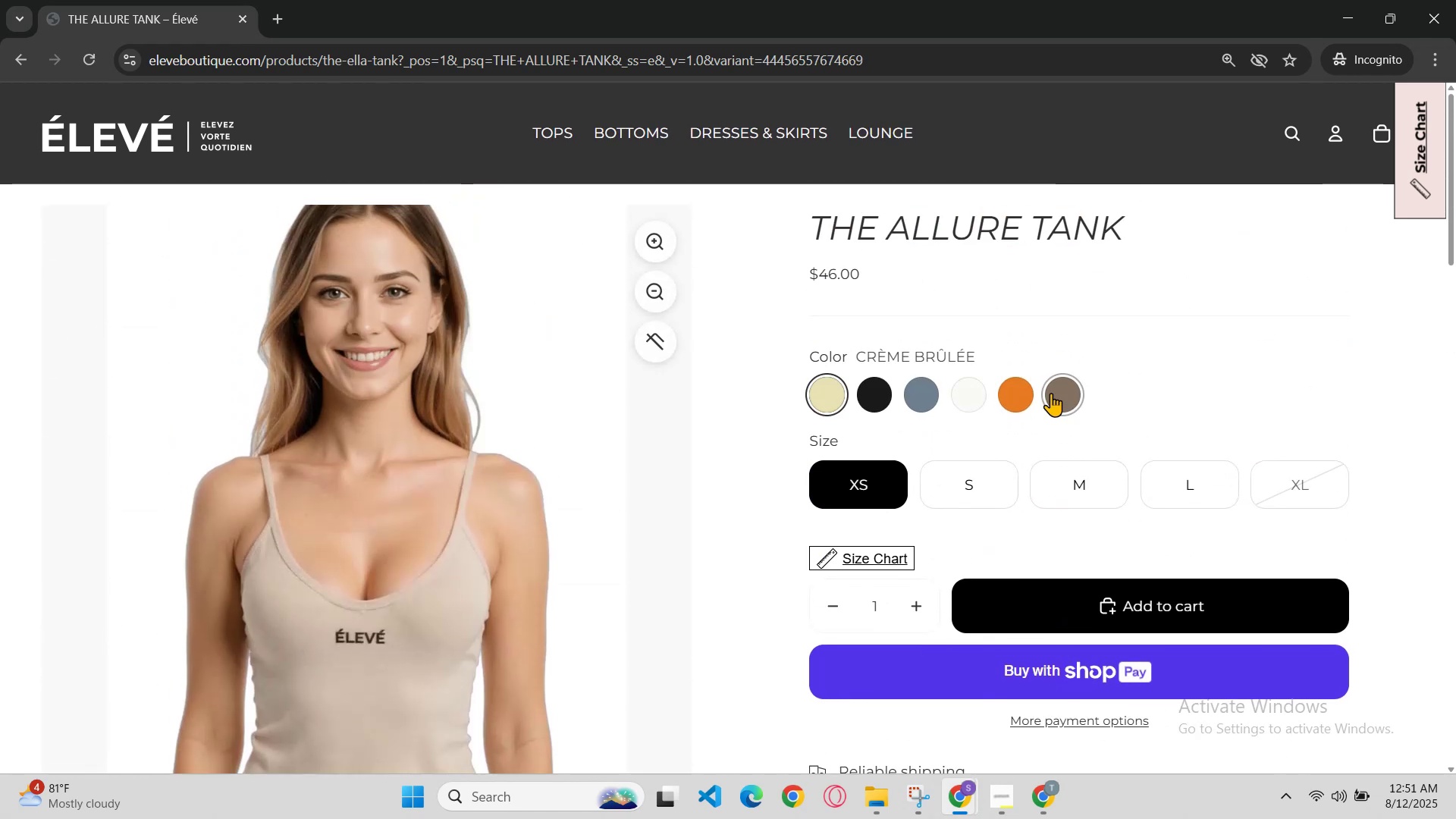 
left_click([1051, 393])
 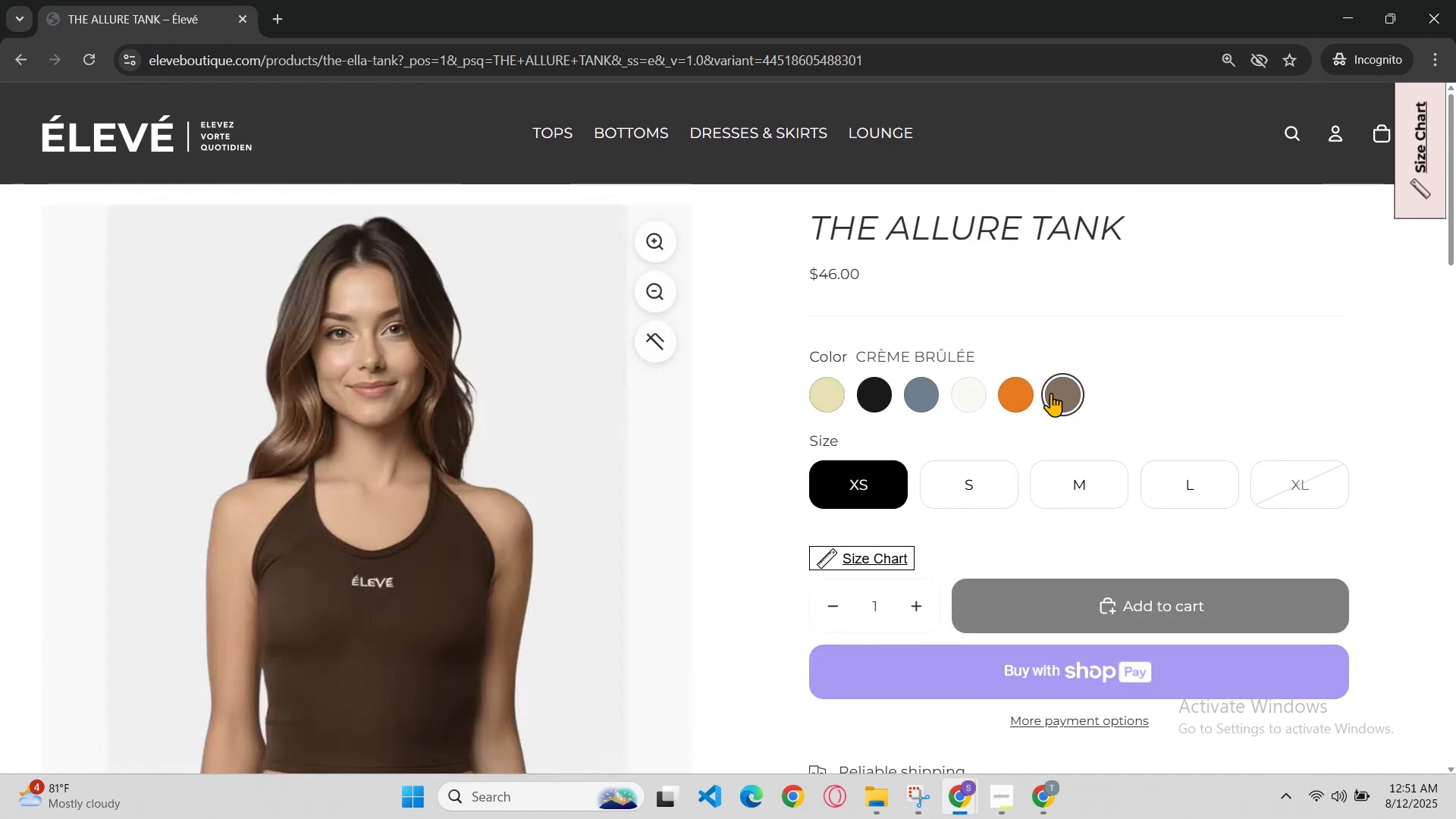 
scroll: coordinate [1051, 393], scroll_direction: down, amount: 2.0
 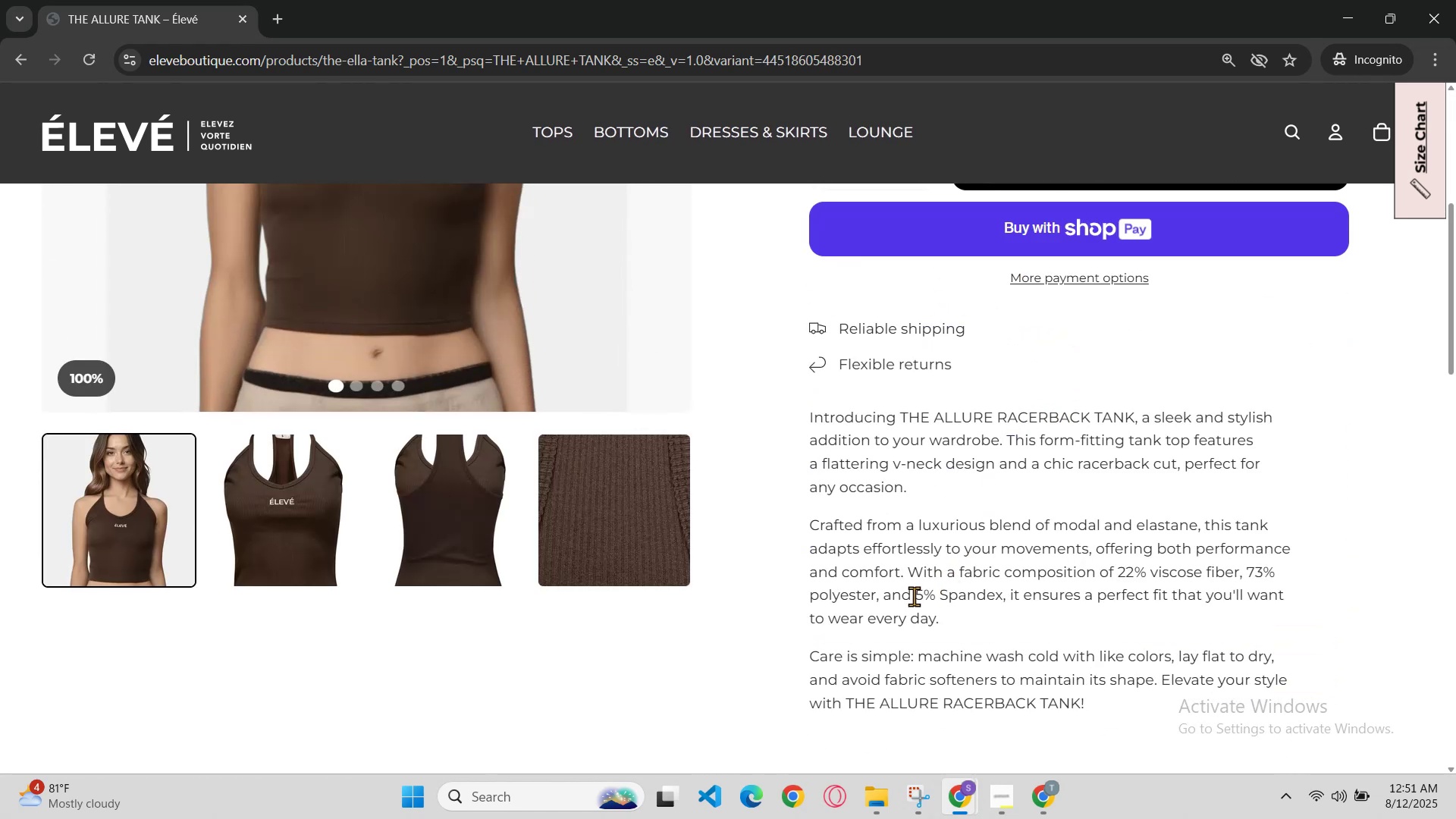 
scroll: coordinate [914, 596], scroll_direction: up, amount: 2.0
 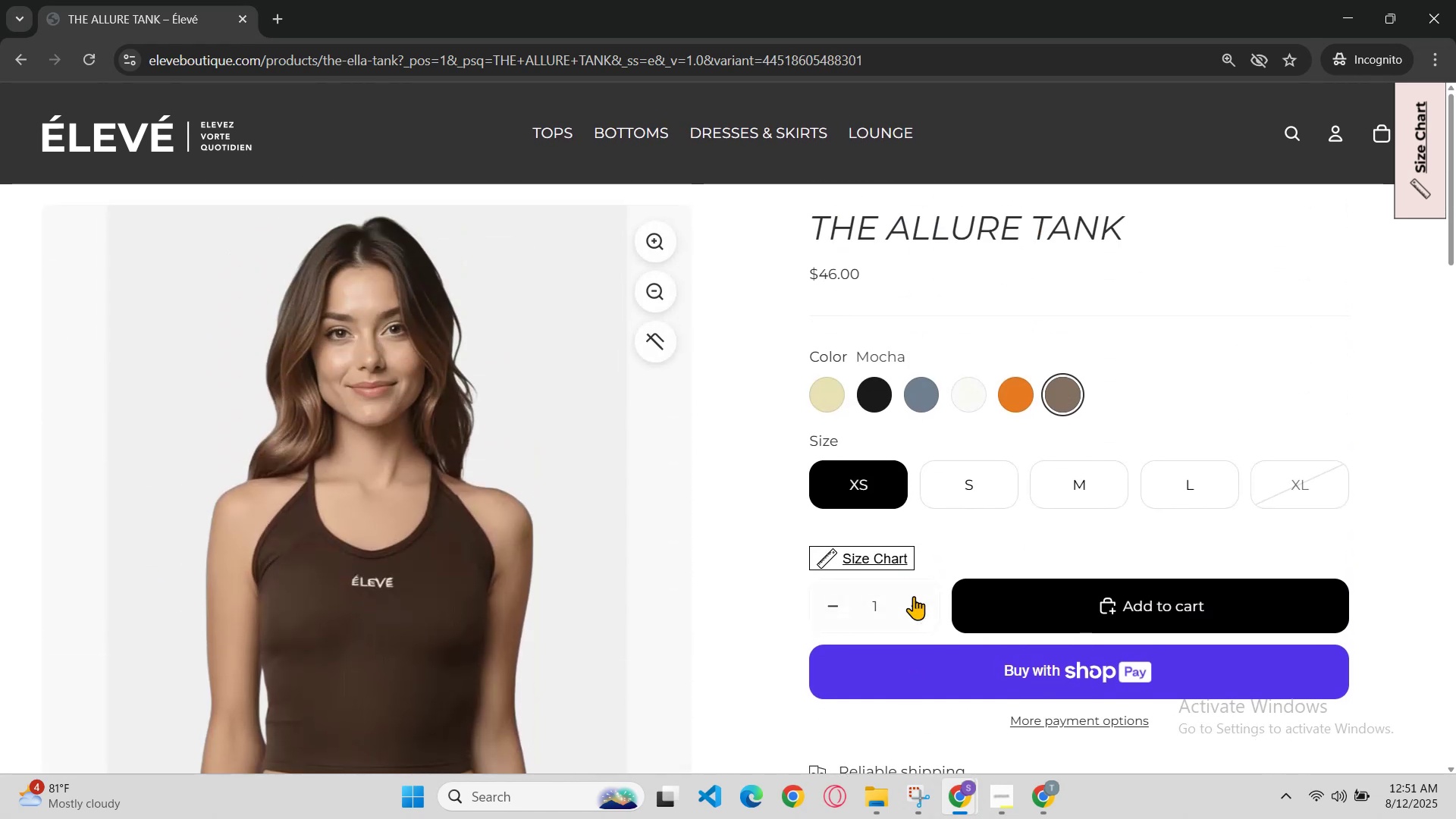 
scroll: coordinate [912, 611], scroll_direction: none, amount: 0.0
 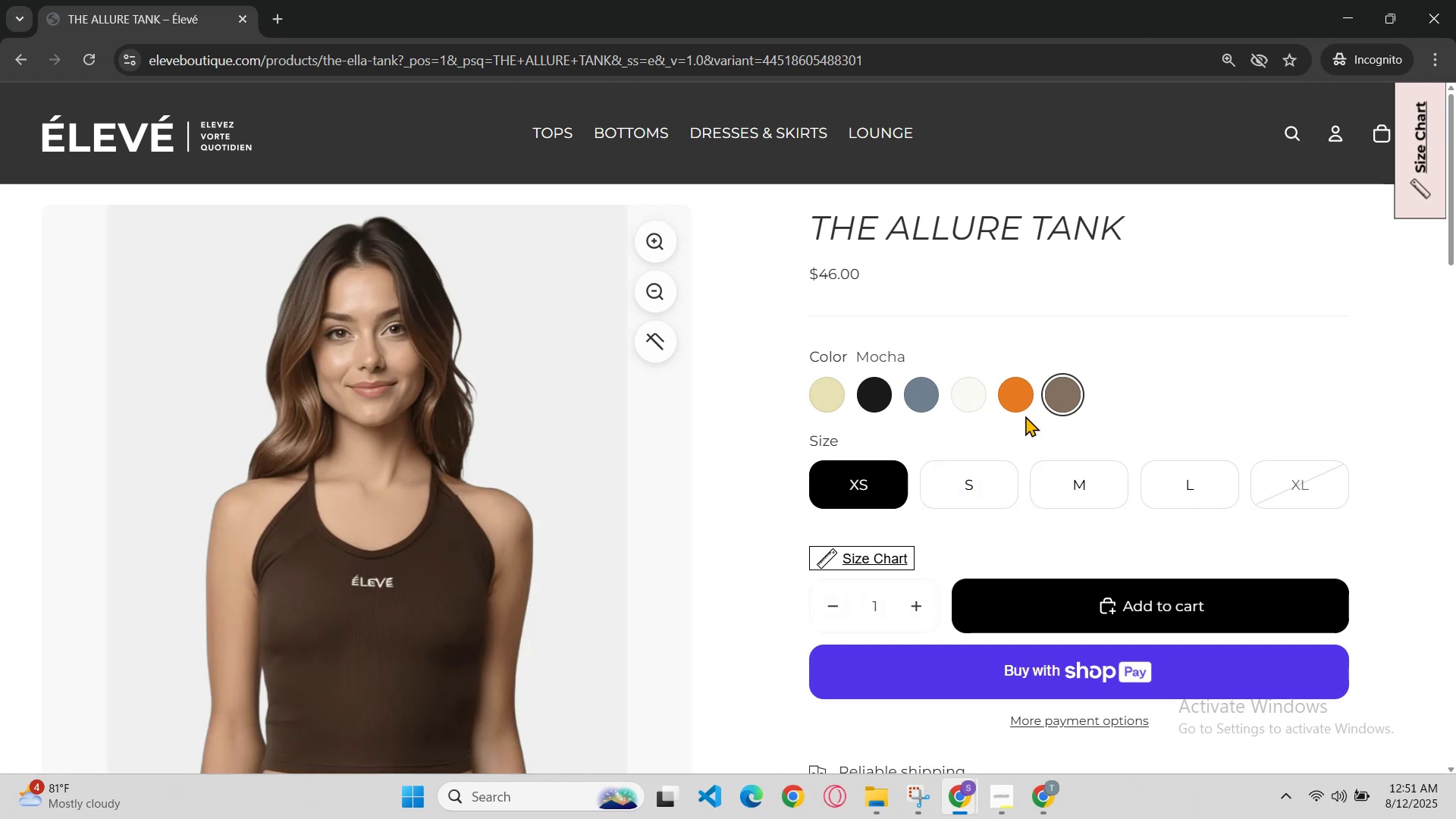 
left_click([1031, 406])
 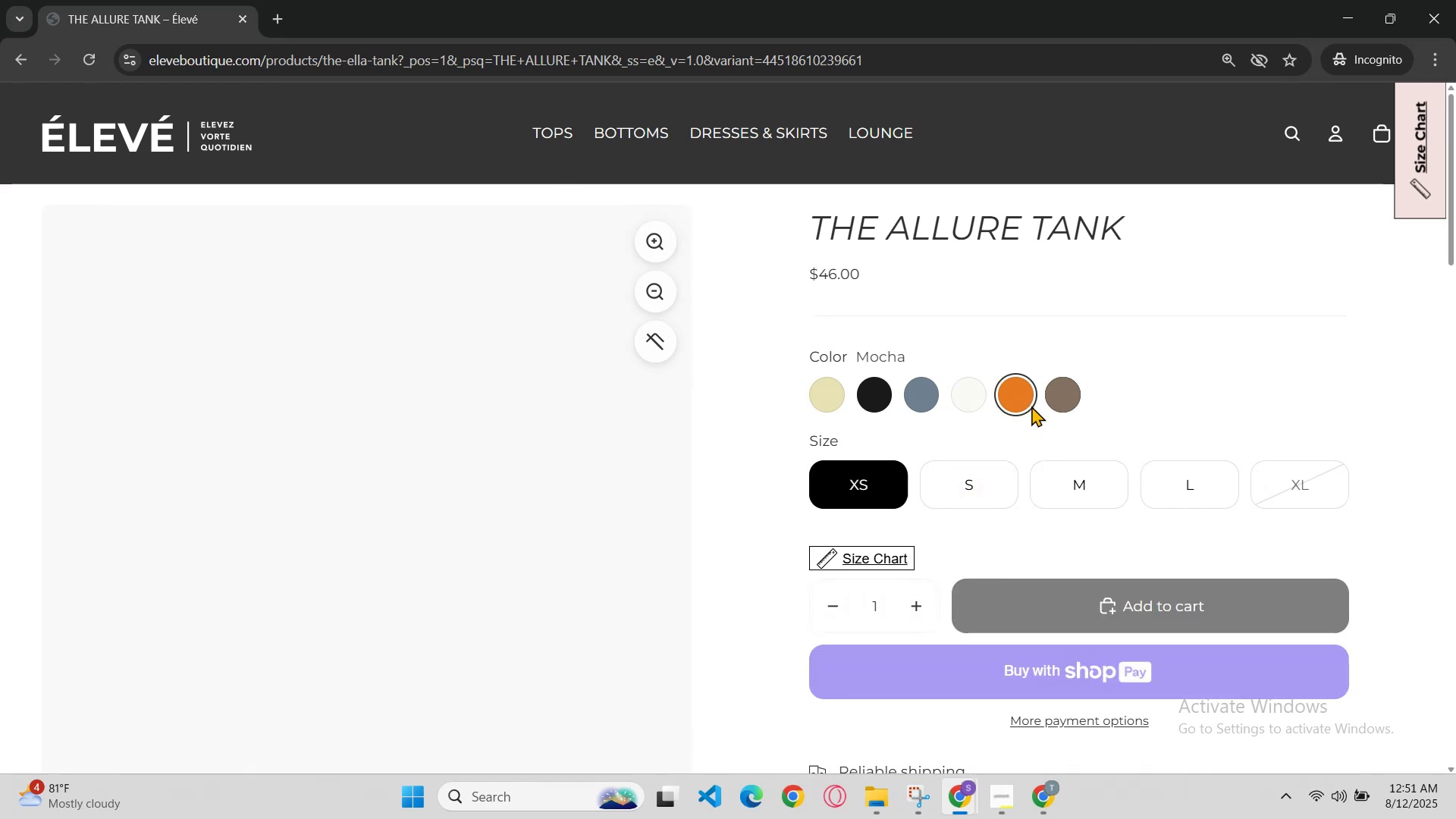 
scroll: coordinate [1031, 406], scroll_direction: down, amount: 2.0
 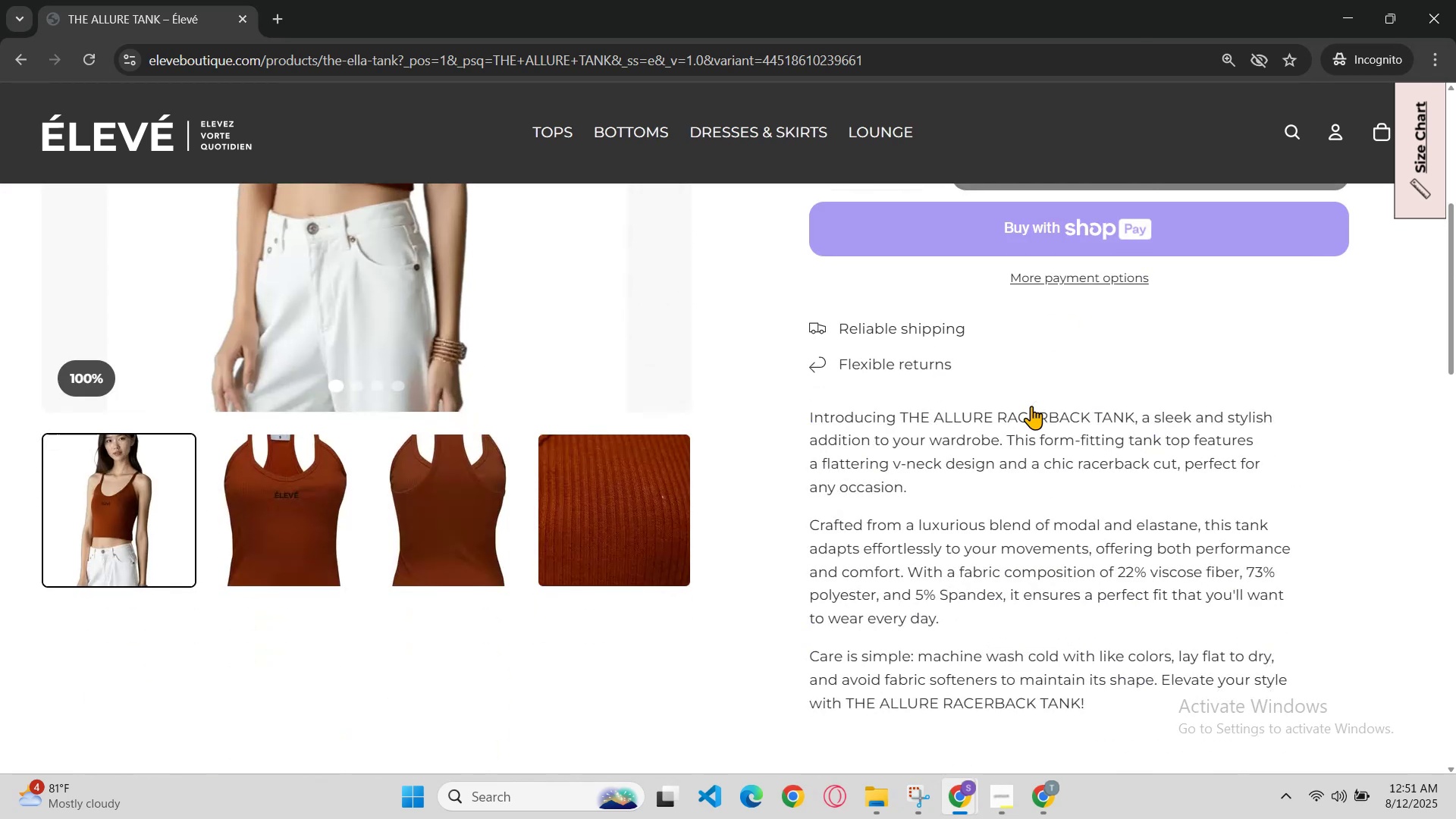 
scroll: coordinate [1031, 406], scroll_direction: up, amount: 4.0
 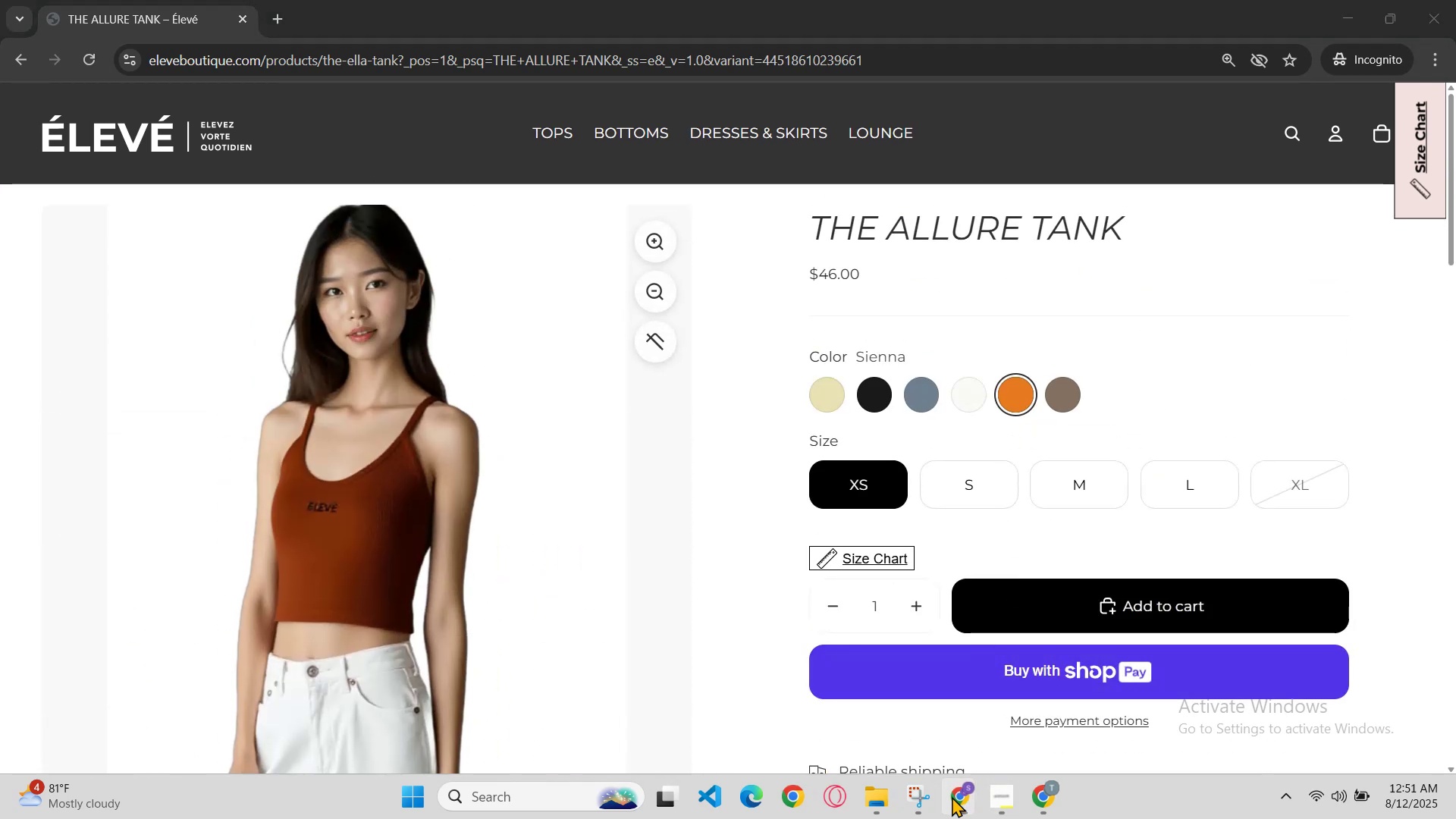 
left_click([810, 721])
 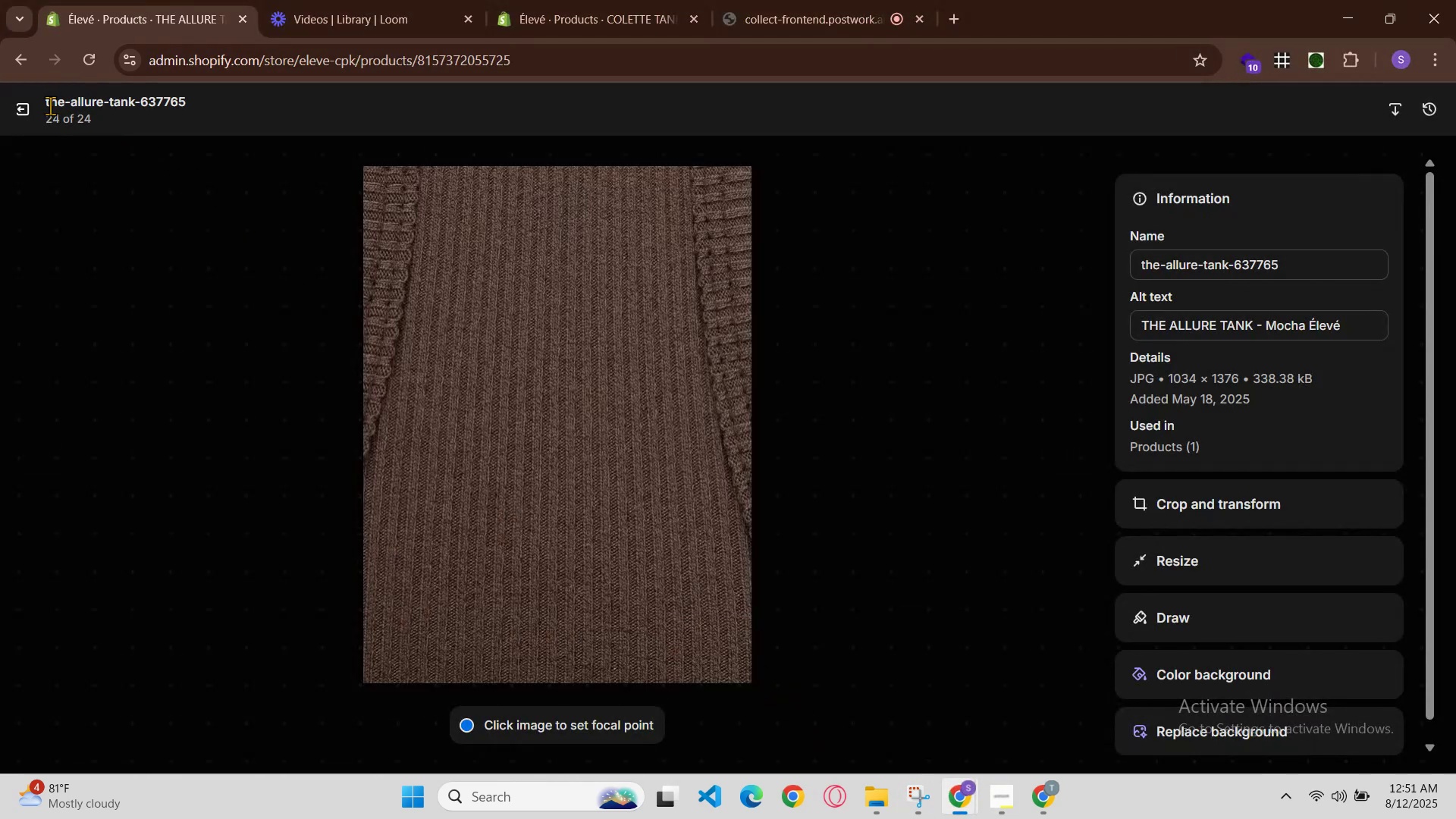 
left_click([20, 107])
 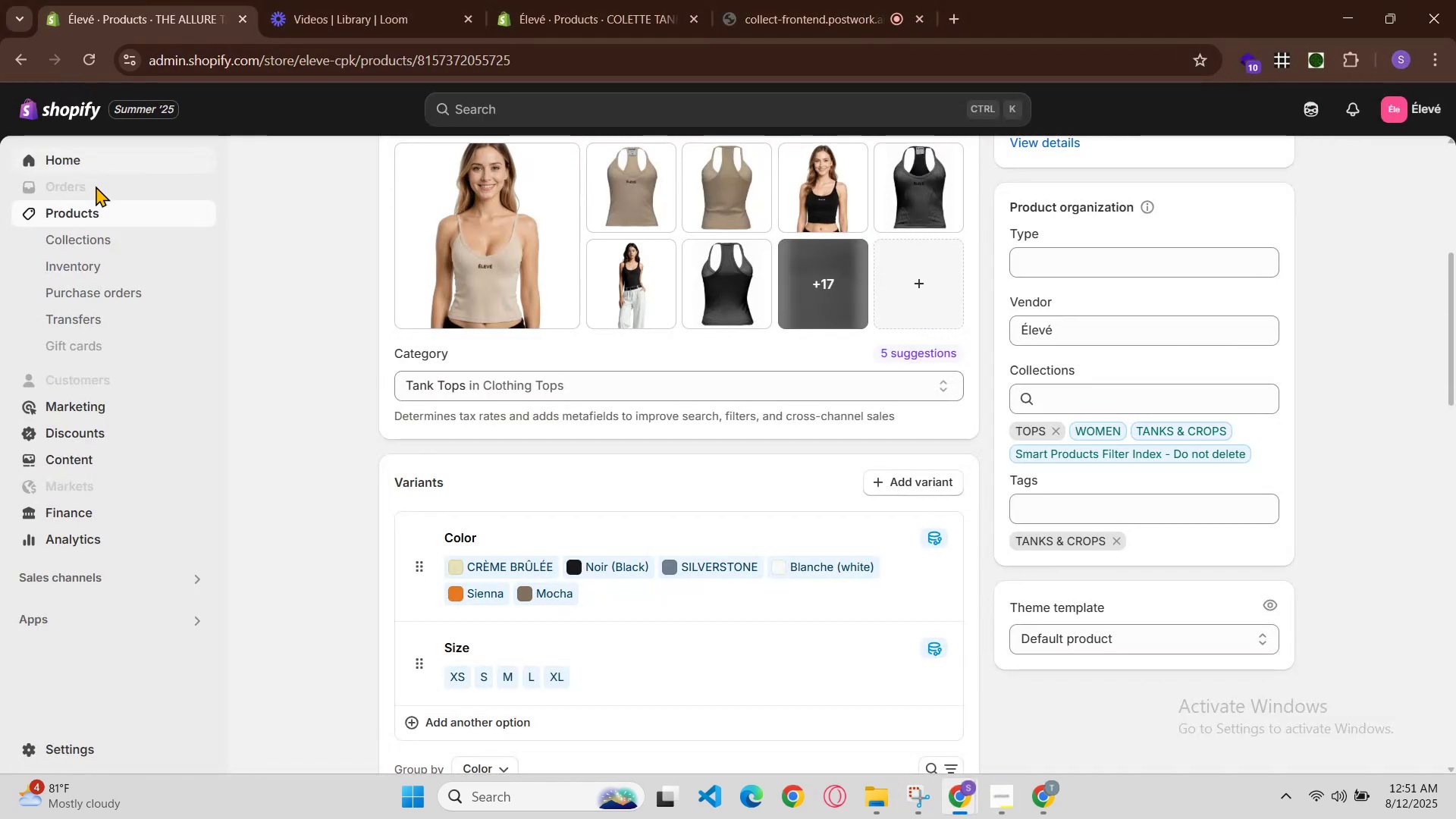 
left_click([96, 215])
 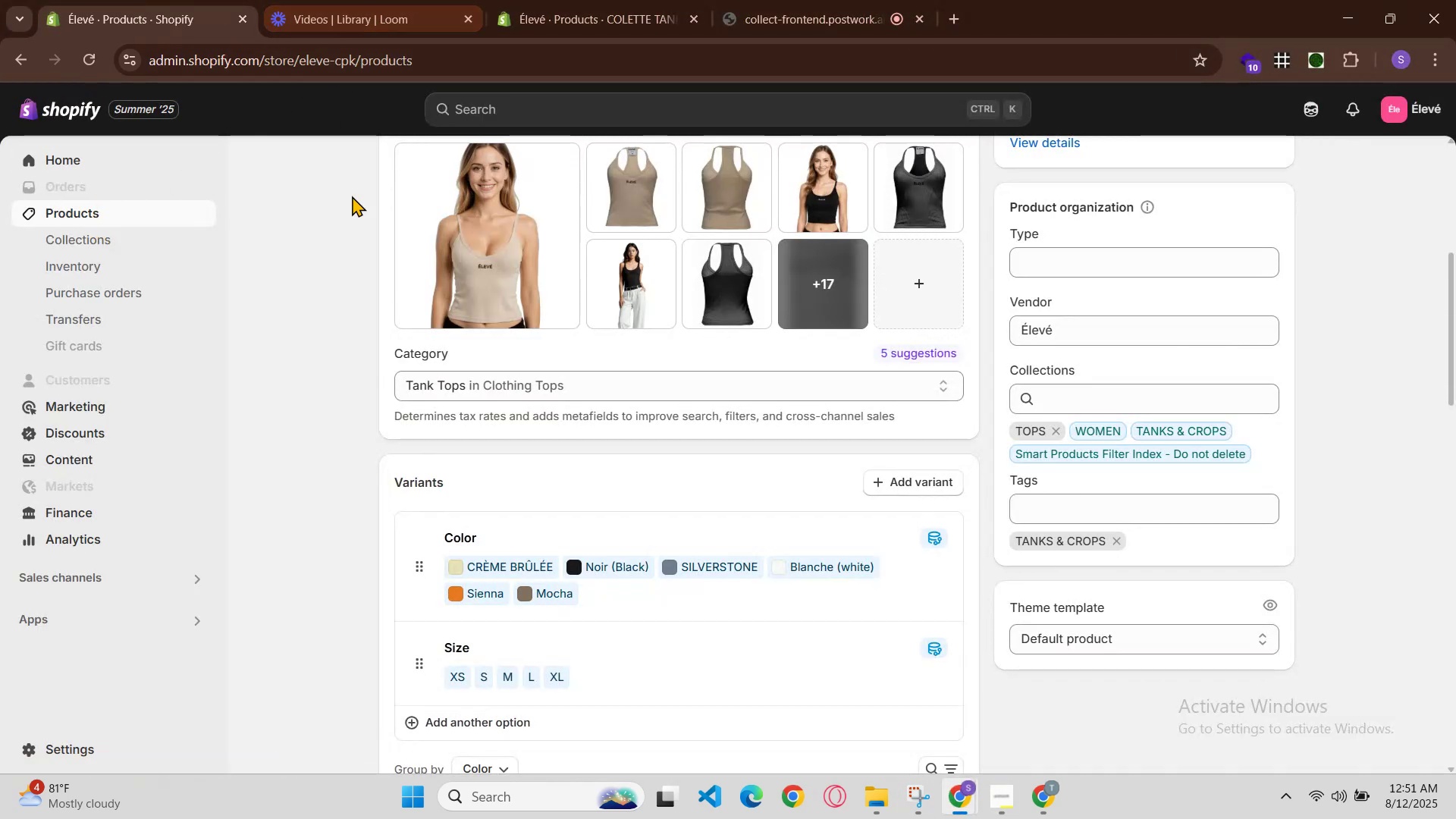 
scroll: coordinate [821, 459], scroll_direction: down, amount: 18.0
 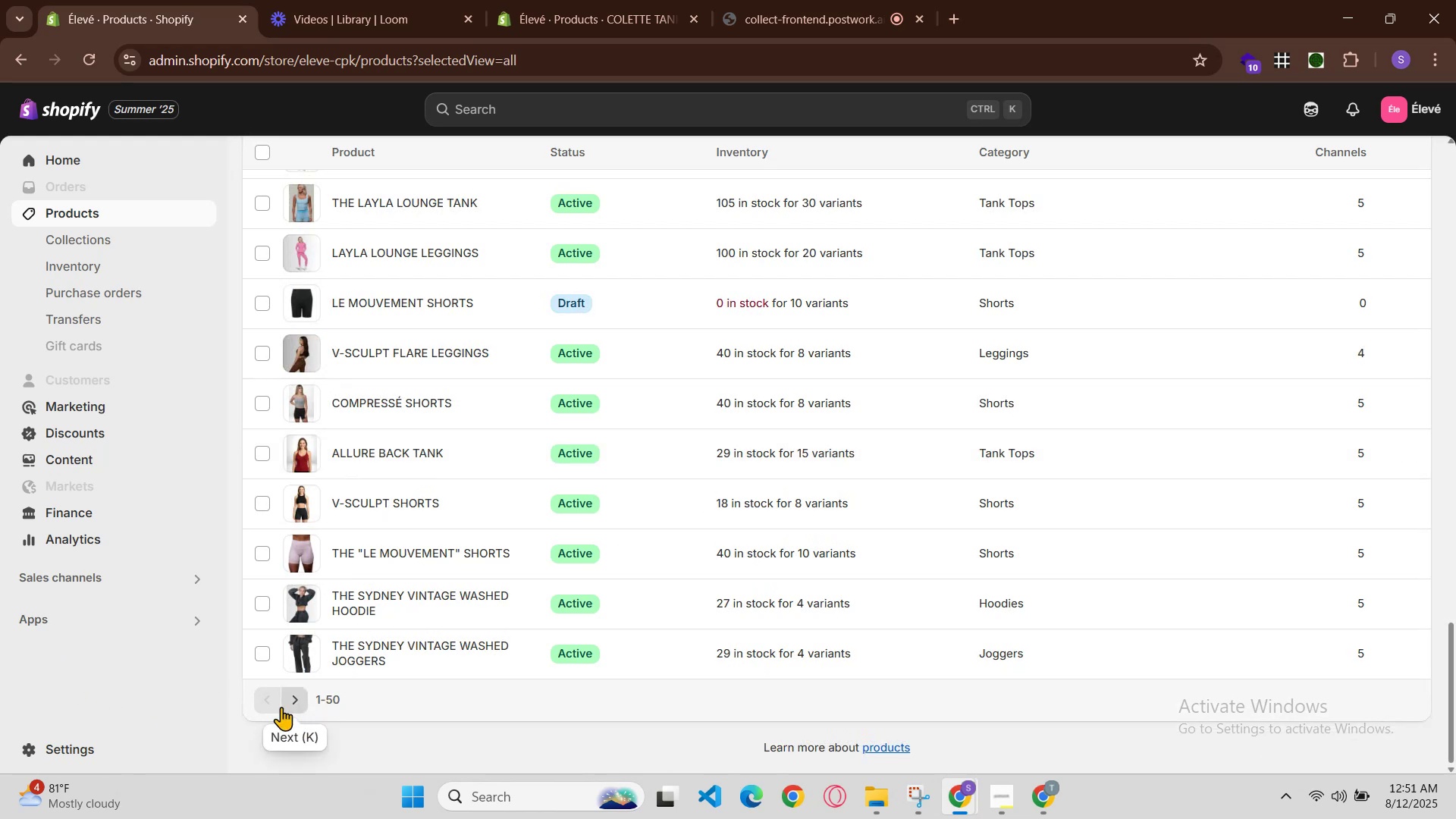 
left_click([287, 697])
 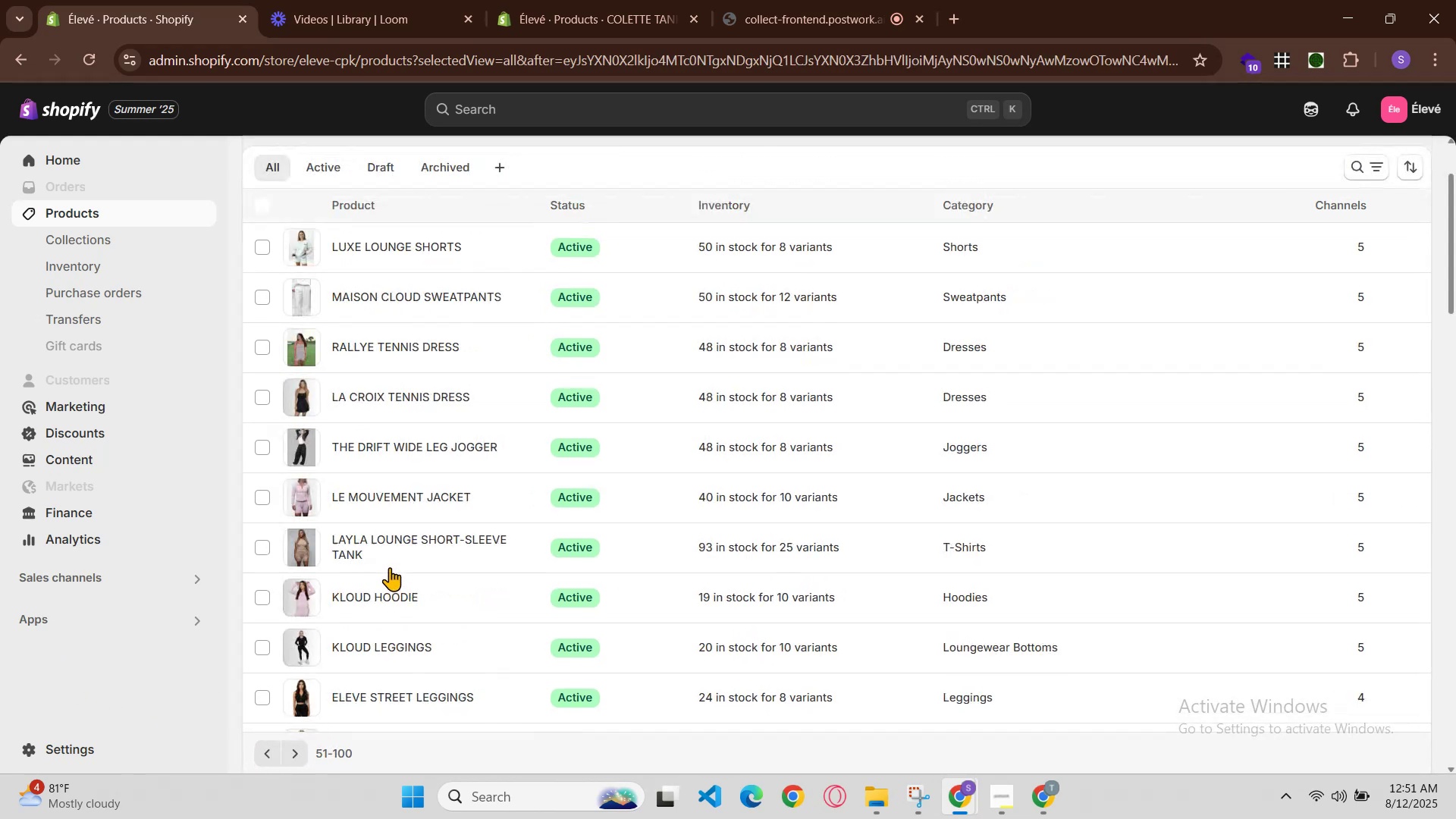 
scroll: coordinate [414, 551], scroll_direction: down, amount: 4.0
 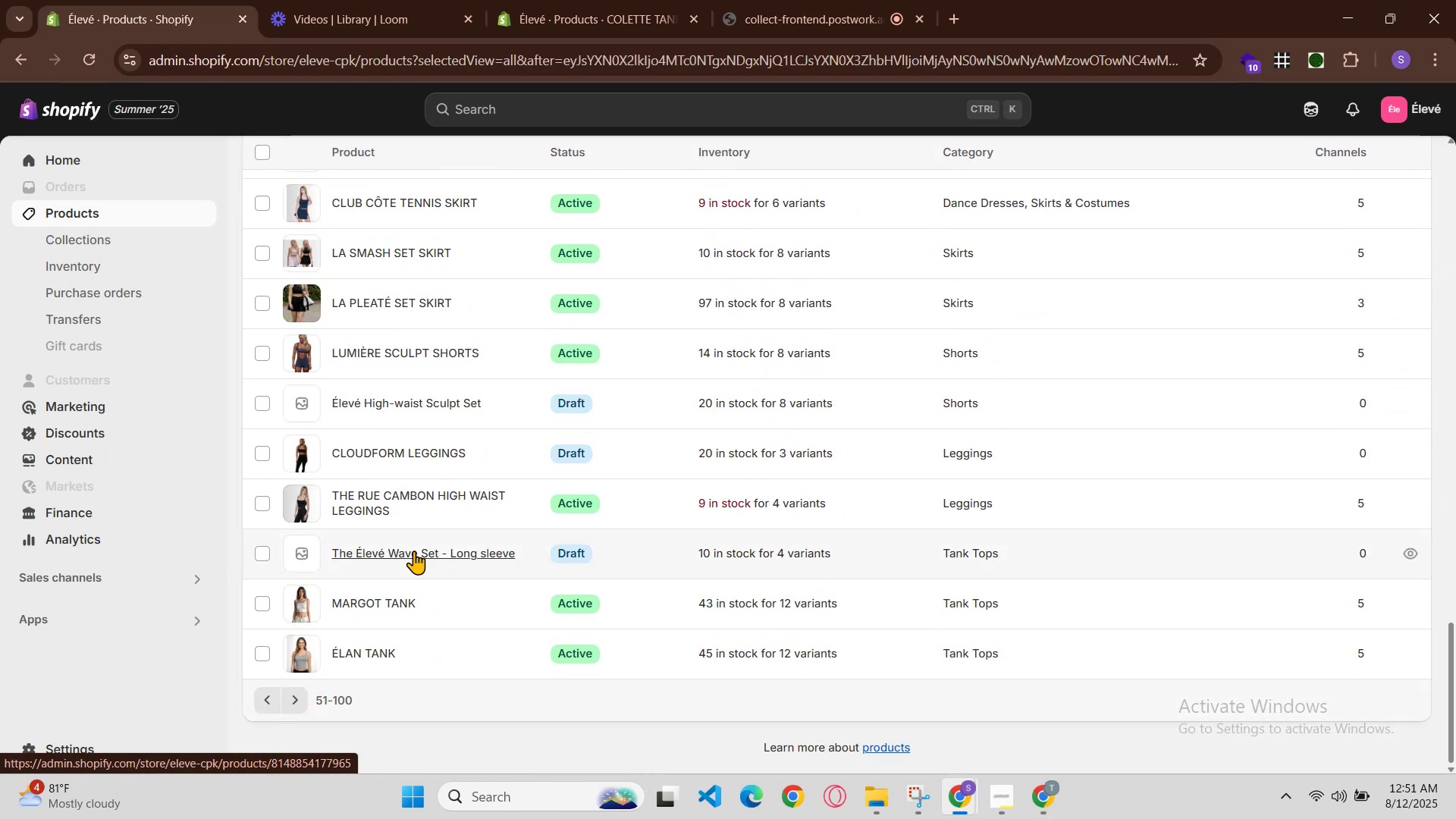 
scroll: coordinate [414, 551], scroll_direction: up, amount: 2.0
 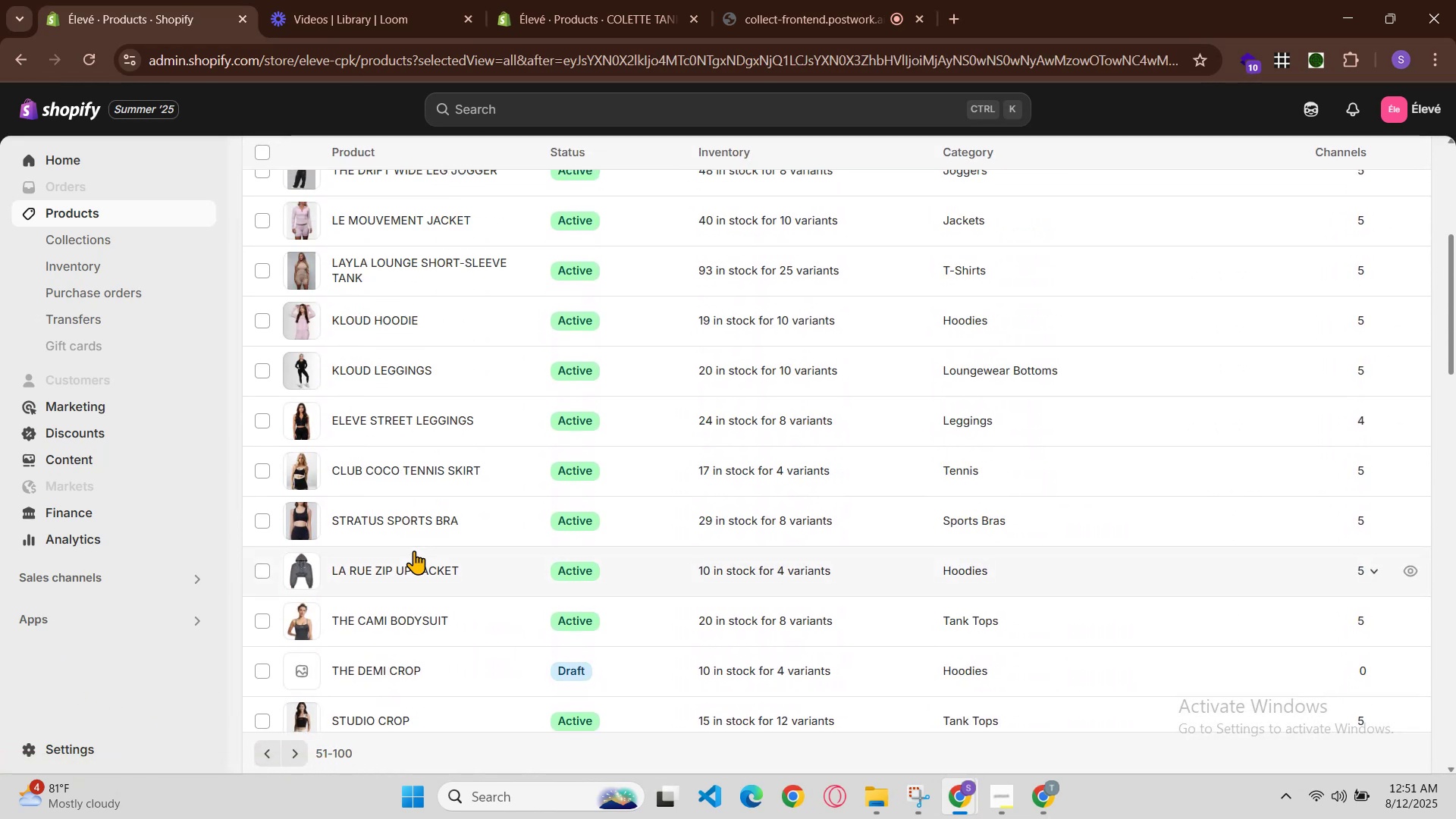 
scroll: coordinate [414, 551], scroll_direction: down, amount: 5.0
 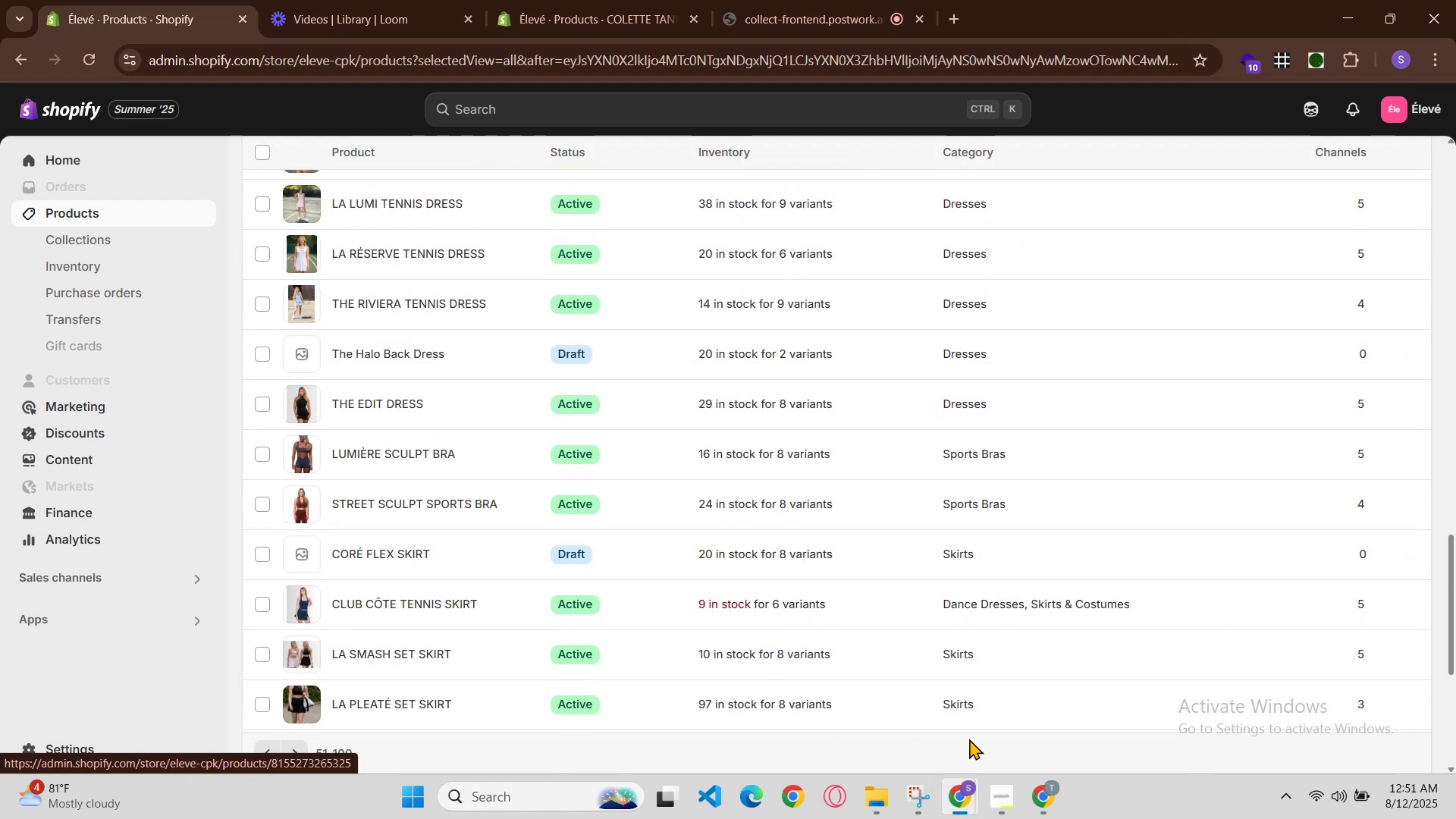 
left_click([968, 791])
 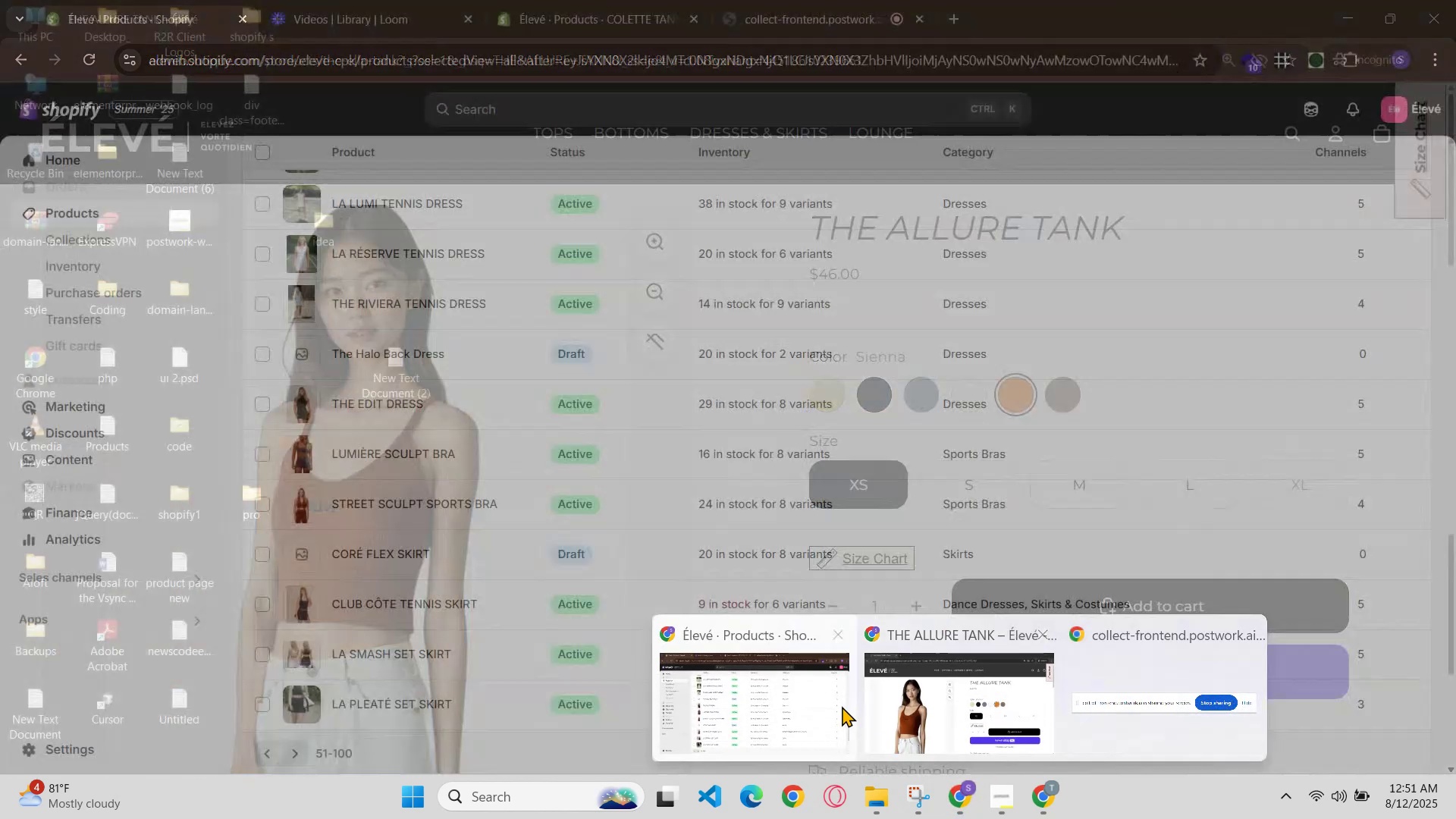 
left_click([828, 704])
 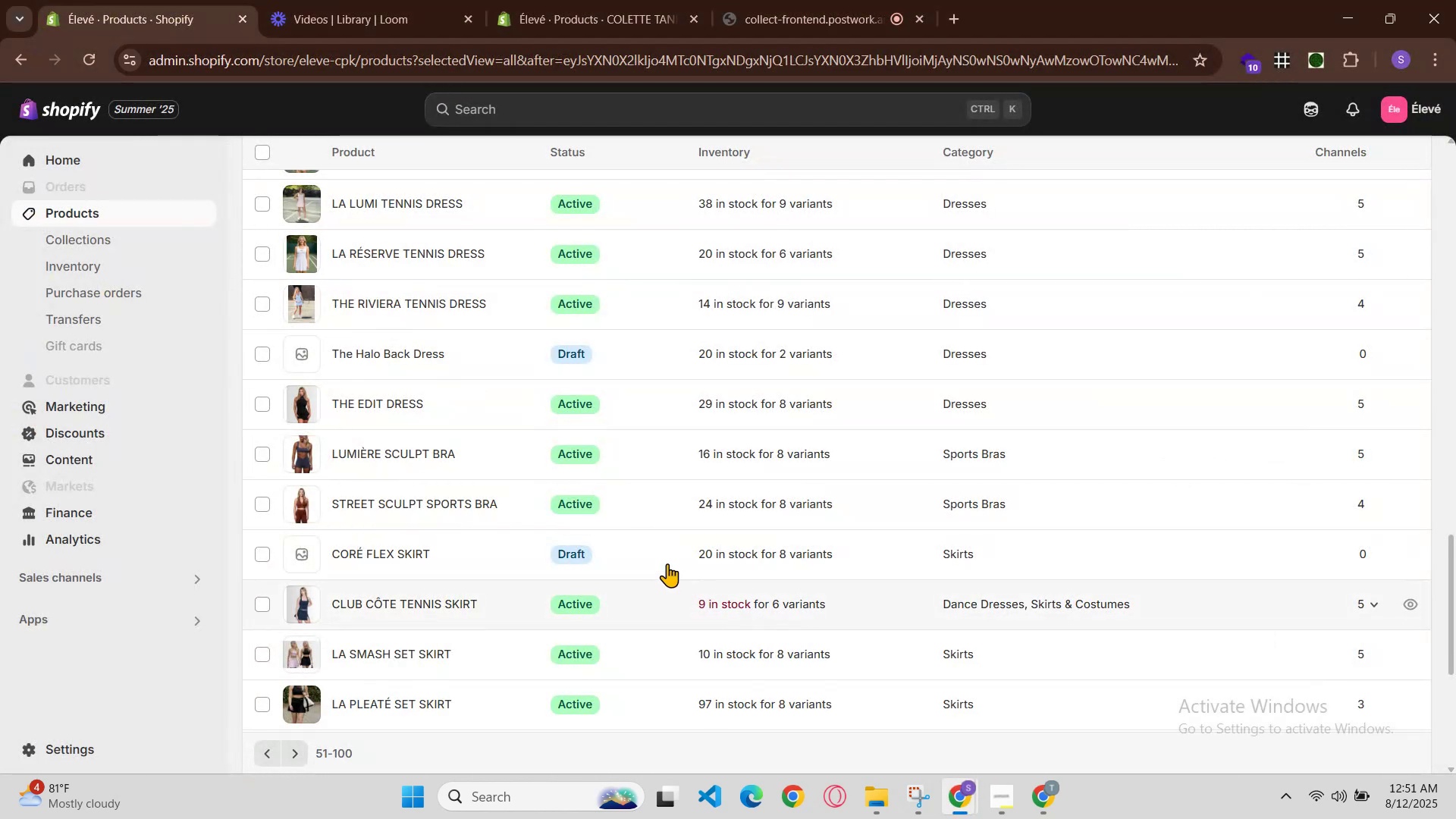 
scroll: coordinate [385, 402], scroll_direction: up, amount: 2.0
 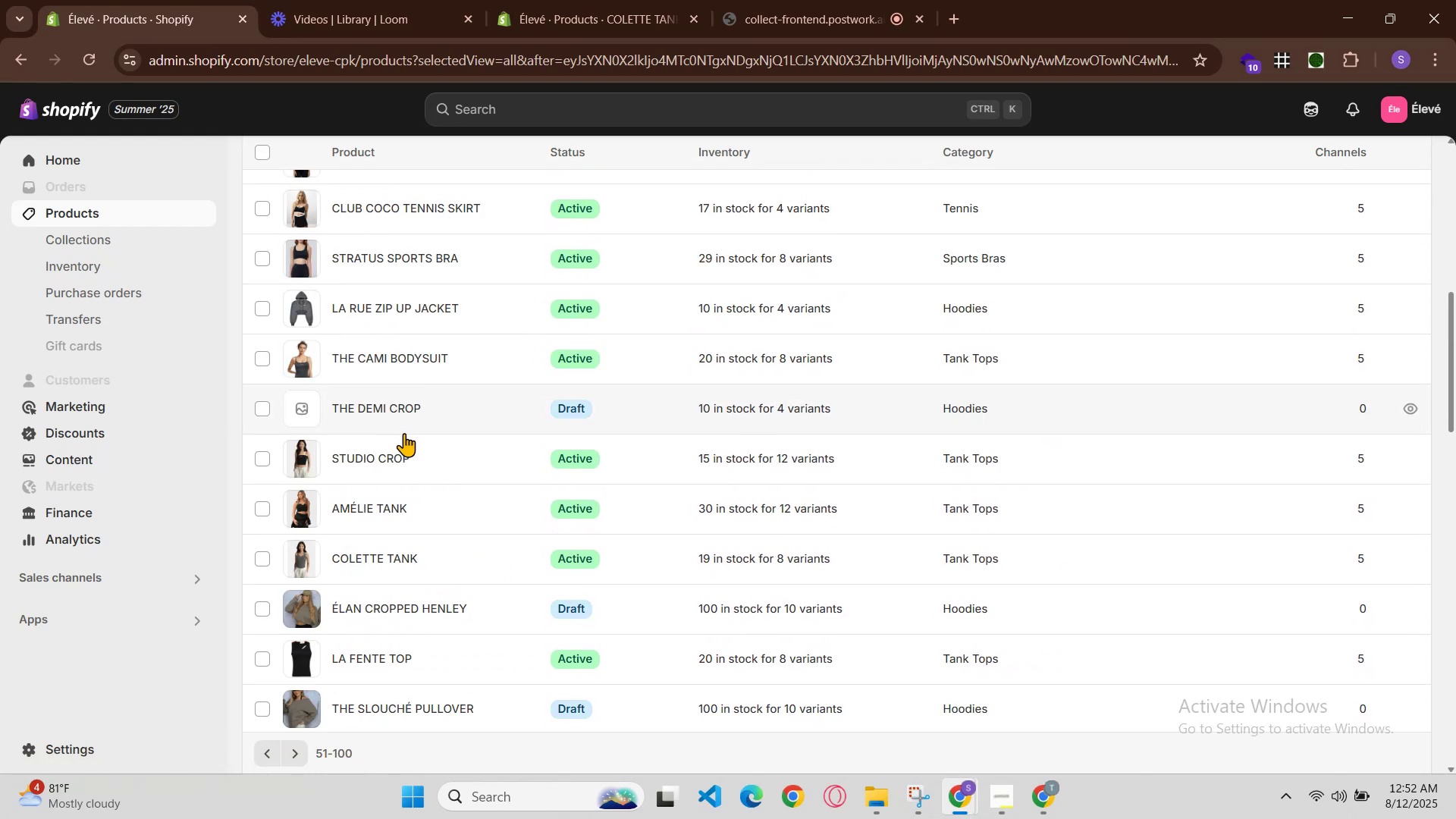 
scroll: coordinate [424, 491], scroll_direction: down, amount: 1.0
 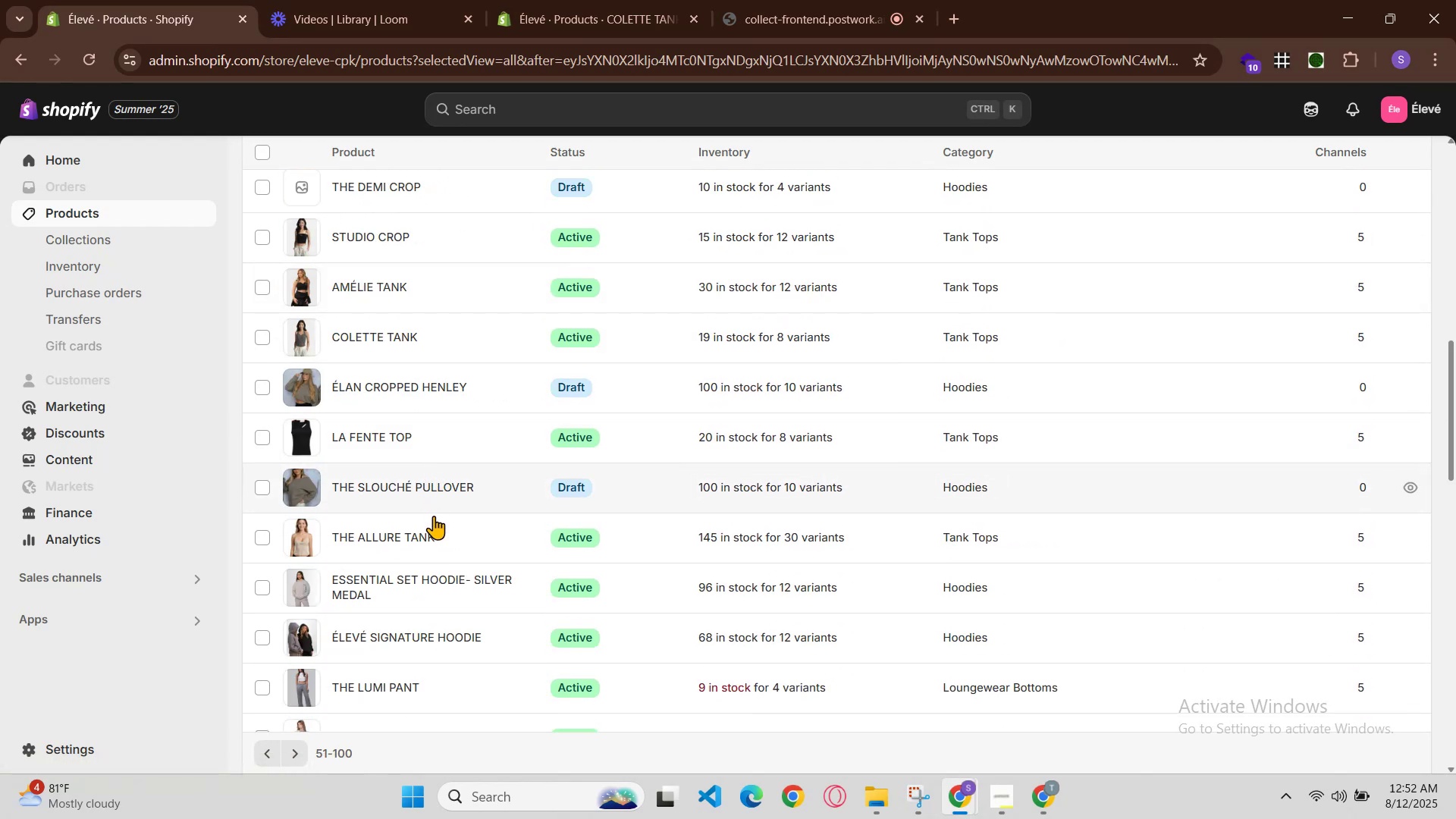 
left_click([449, 578])
 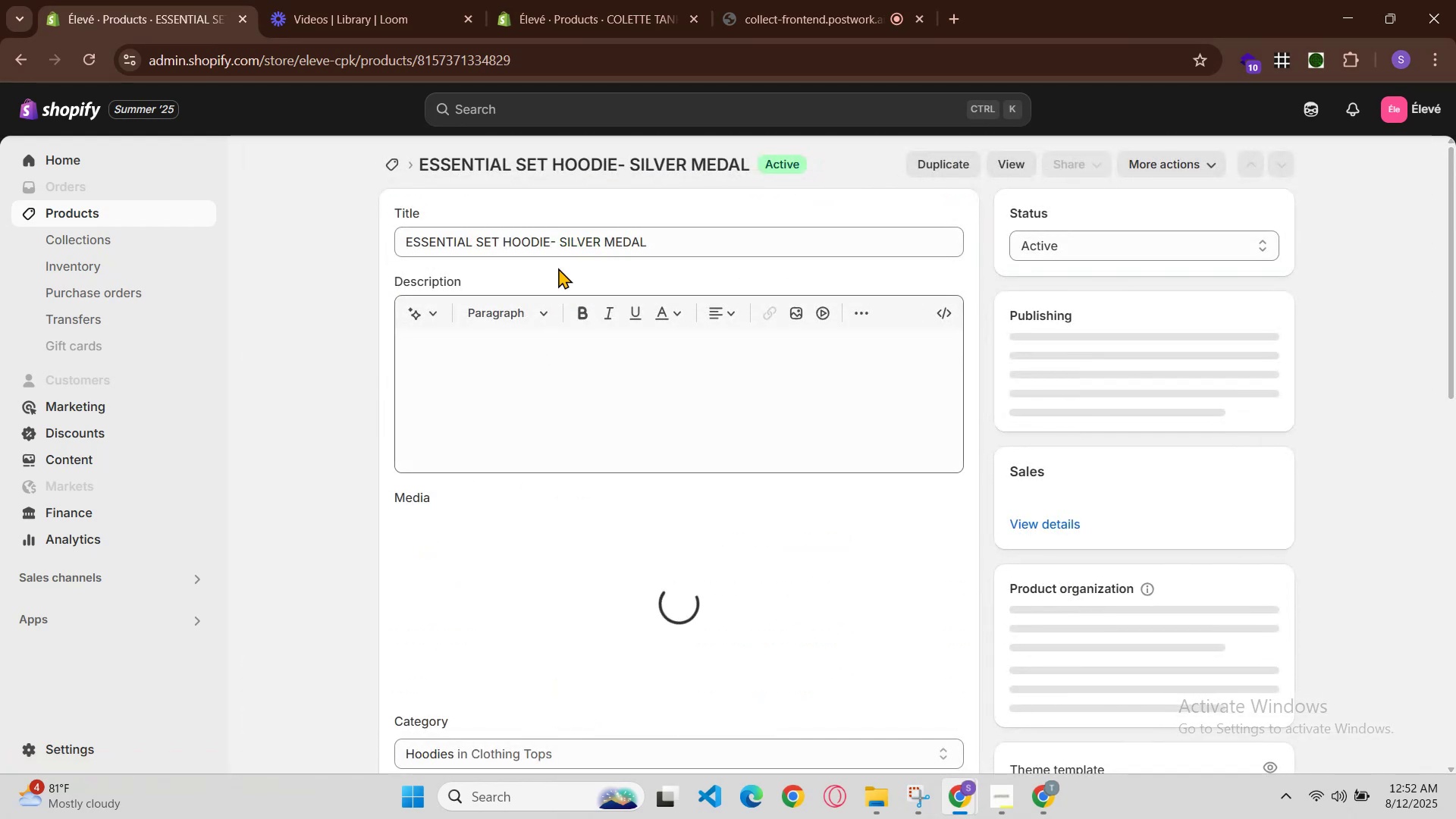 
double_click([670, 231])
 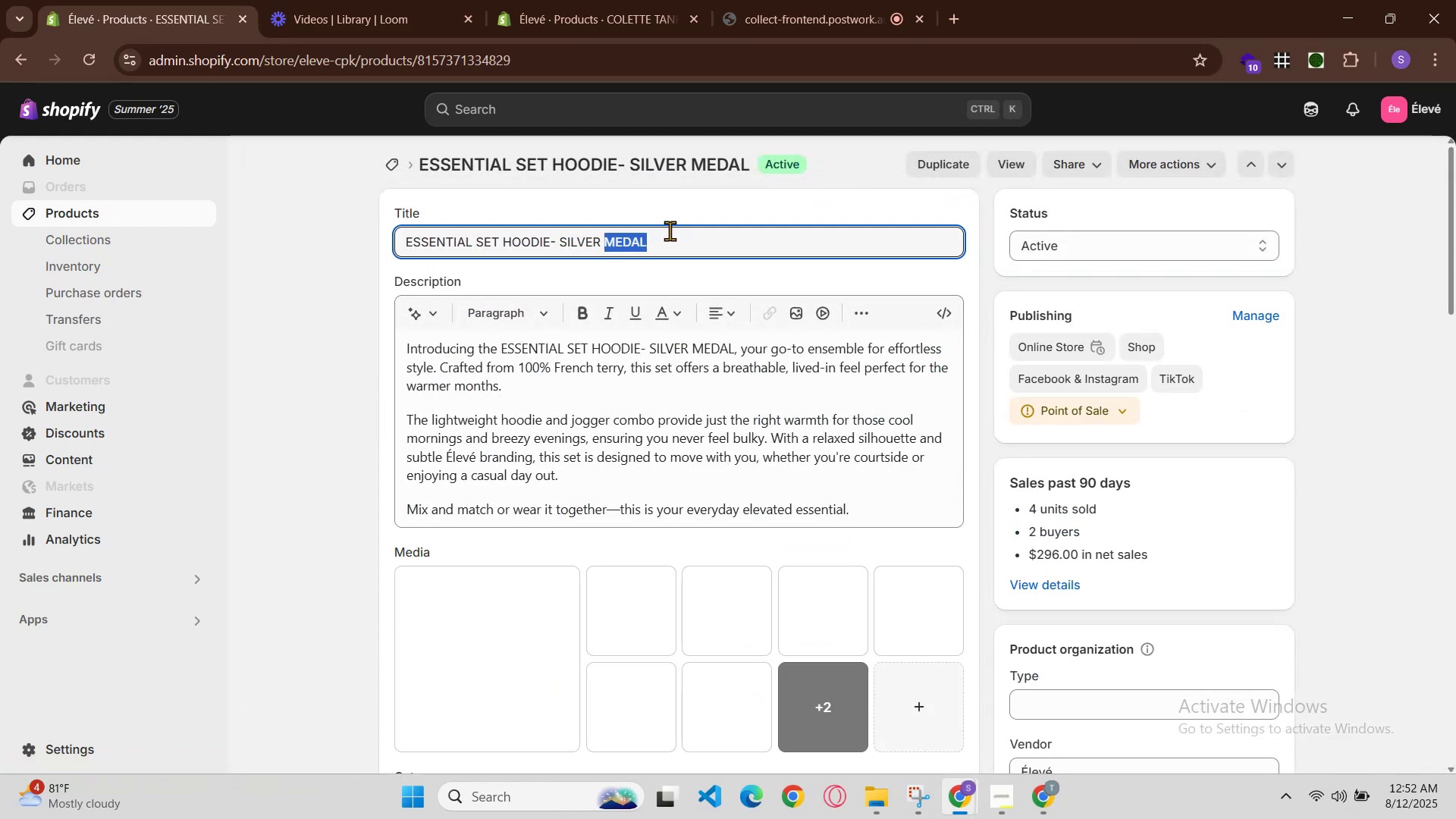 
triple_click([670, 231])
 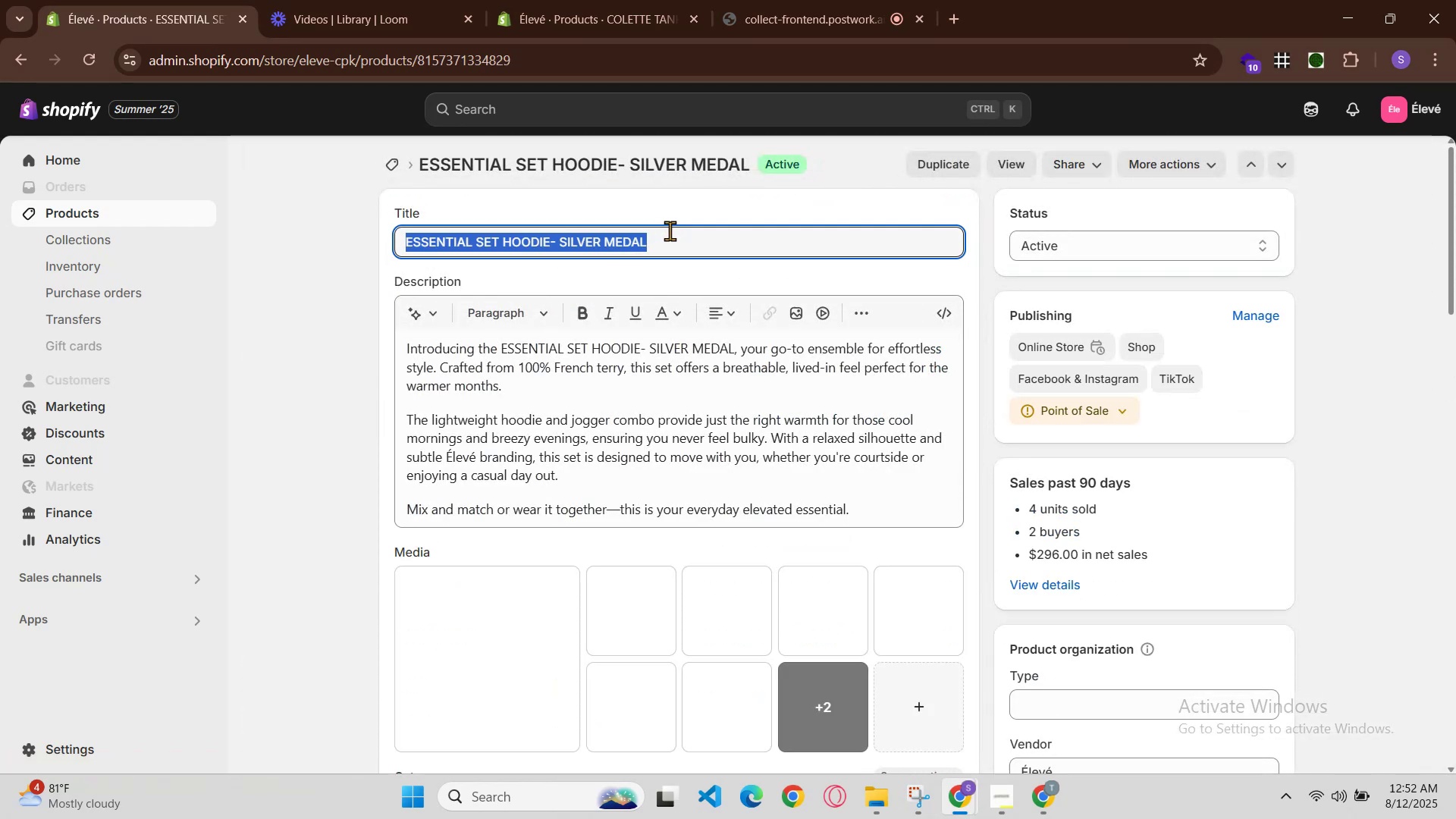 
key(Control+C)
 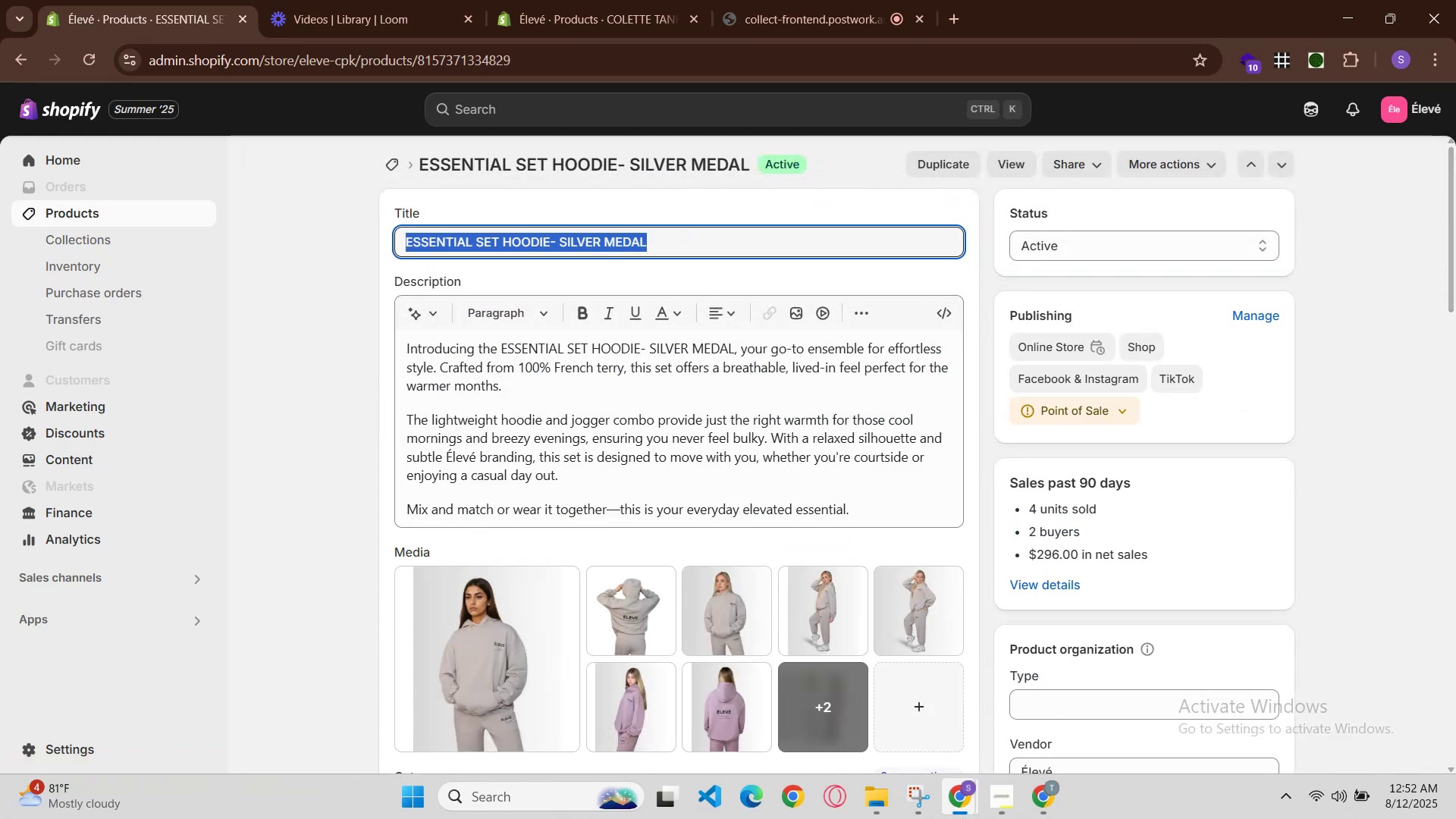 
left_click([962, 818])
 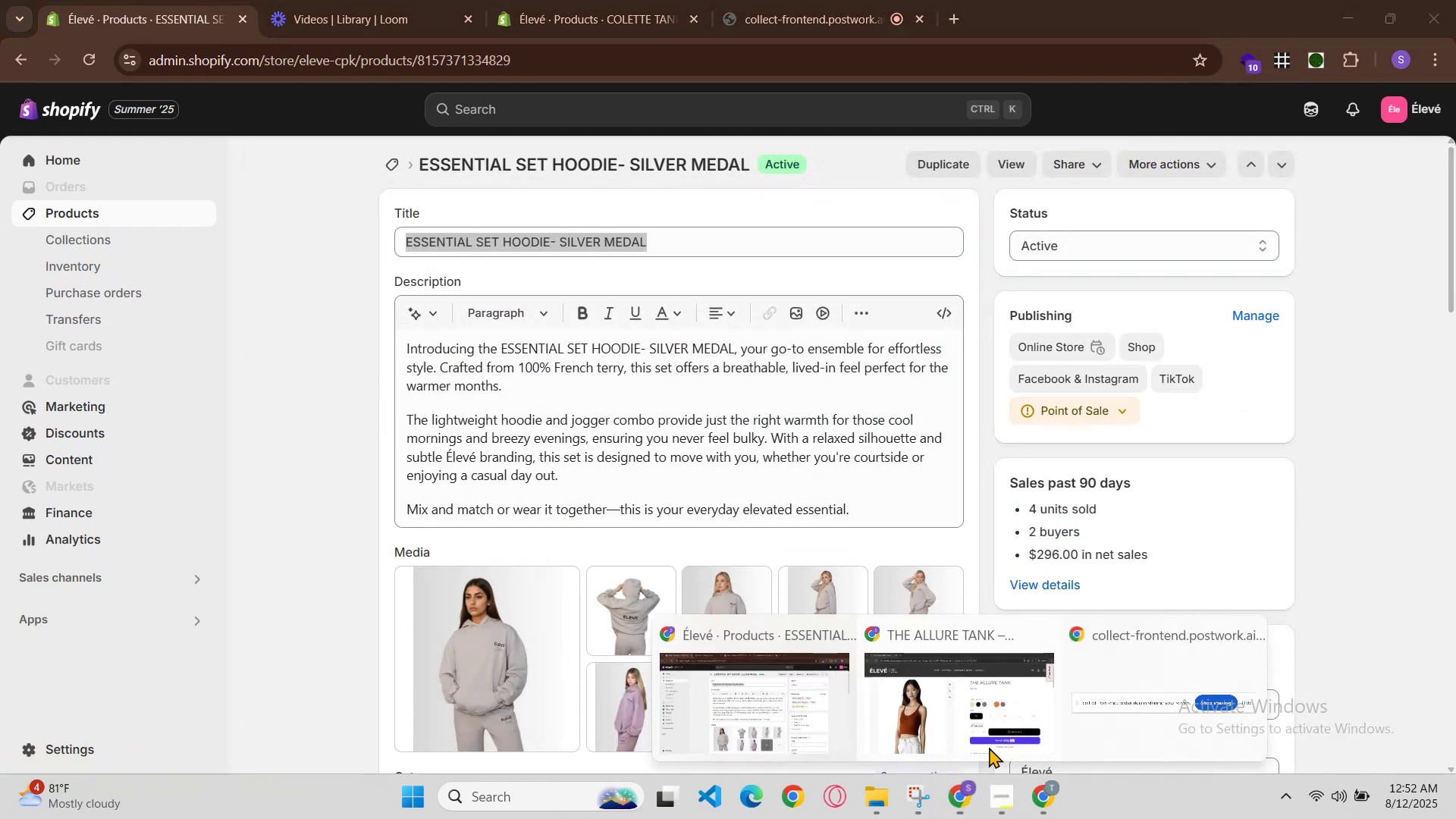 
left_click([998, 732])
 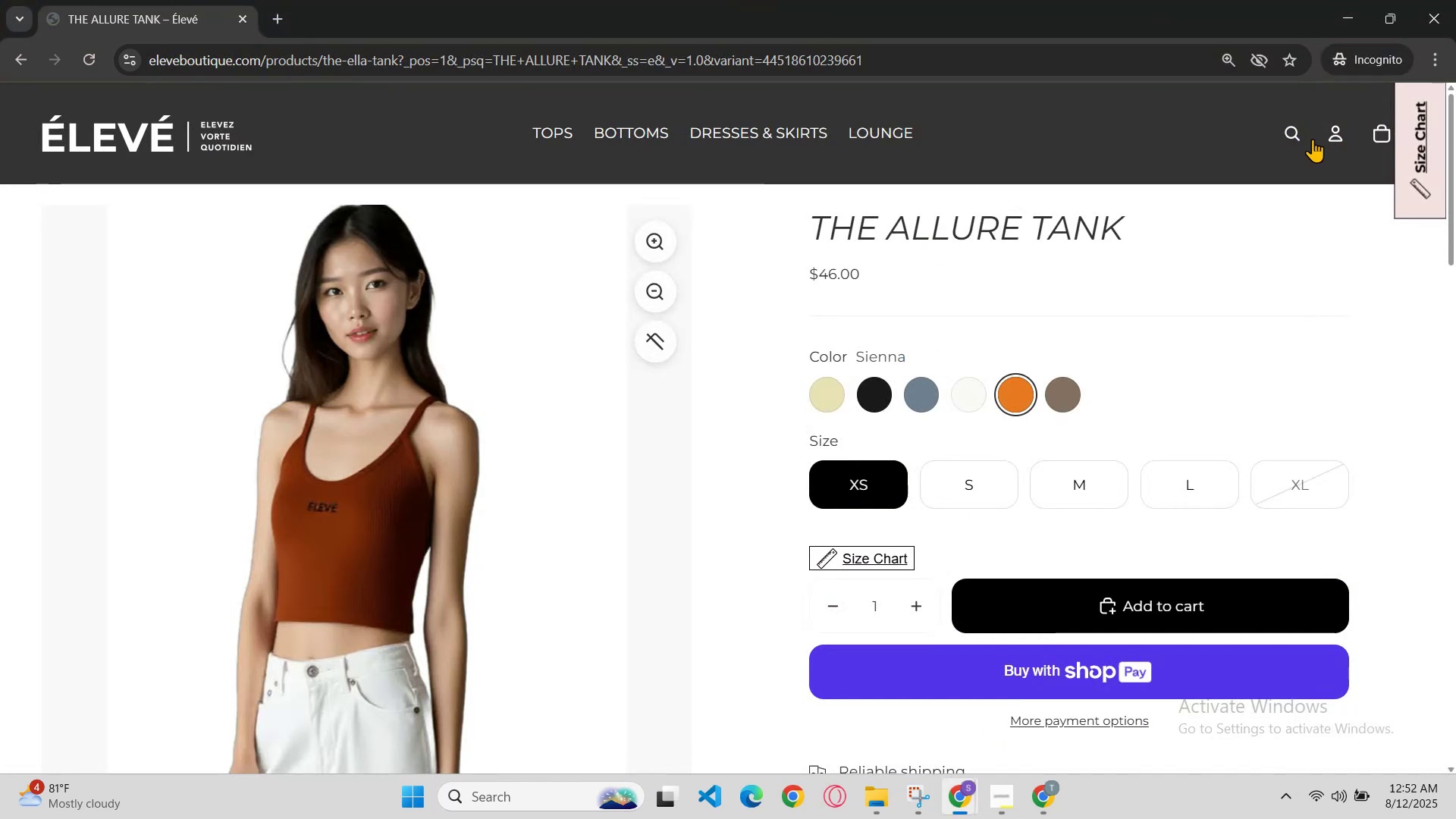 
left_click([1286, 130])
 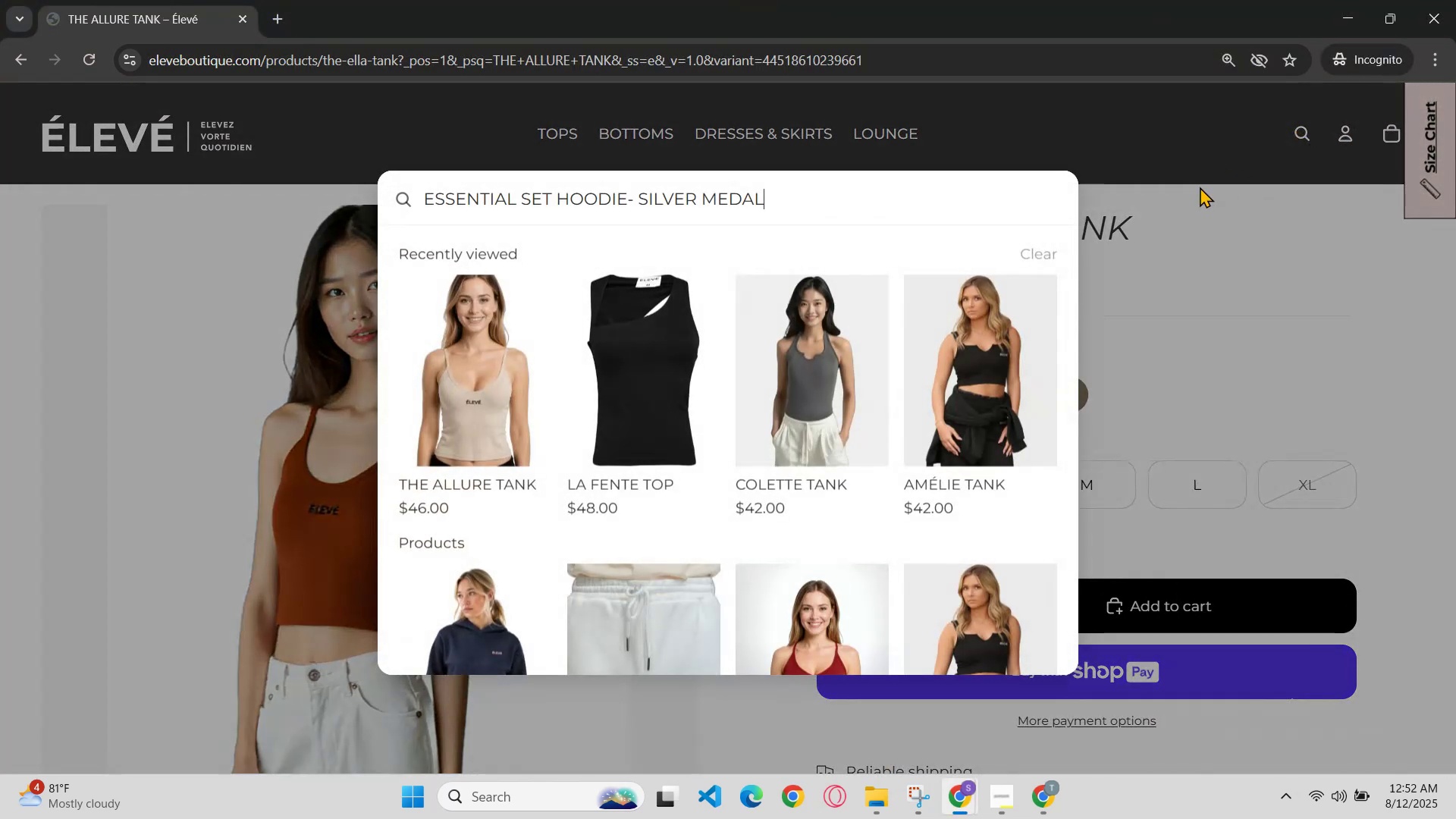 
key(Control+V)
 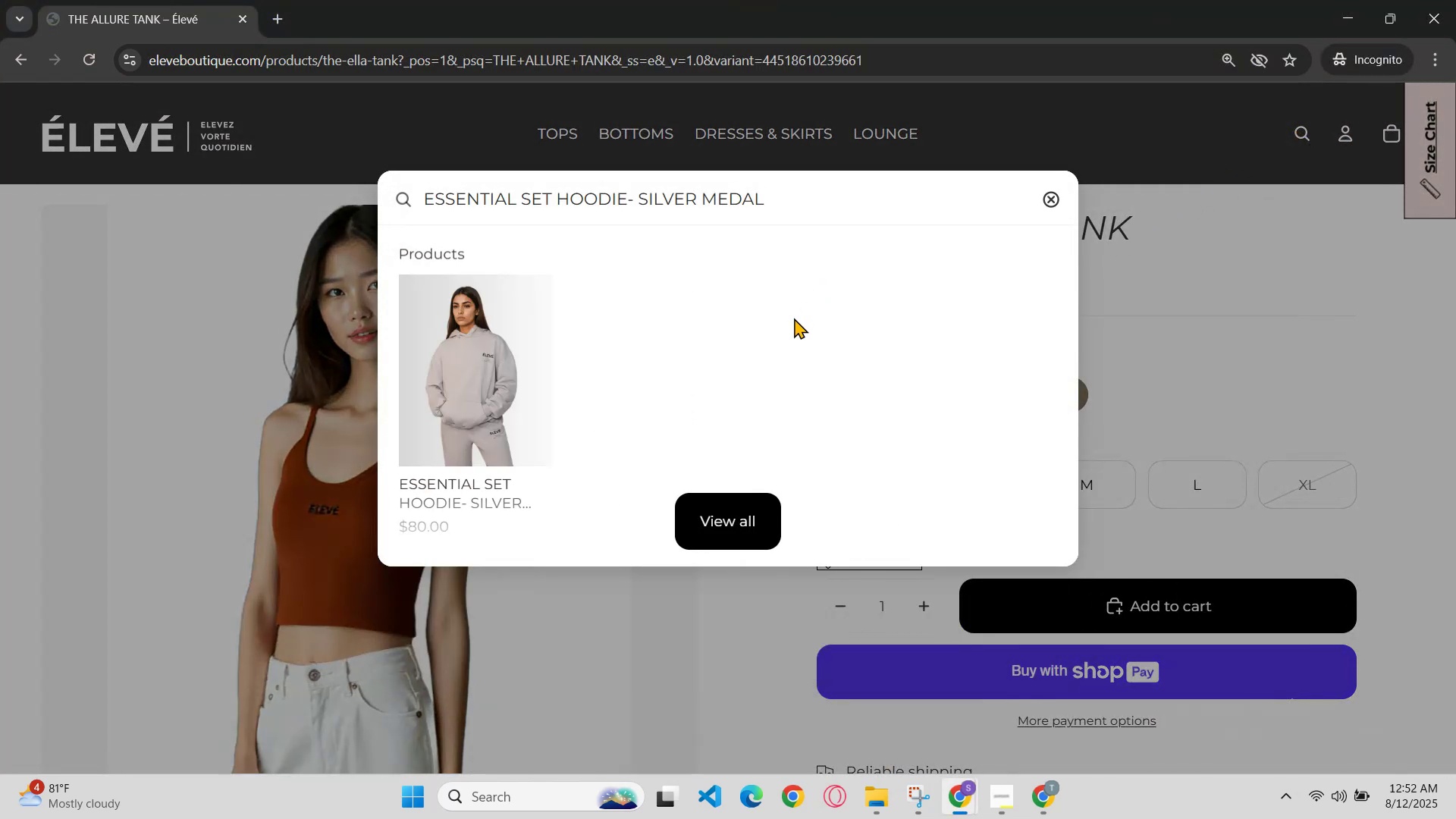 
left_click([482, 407])
 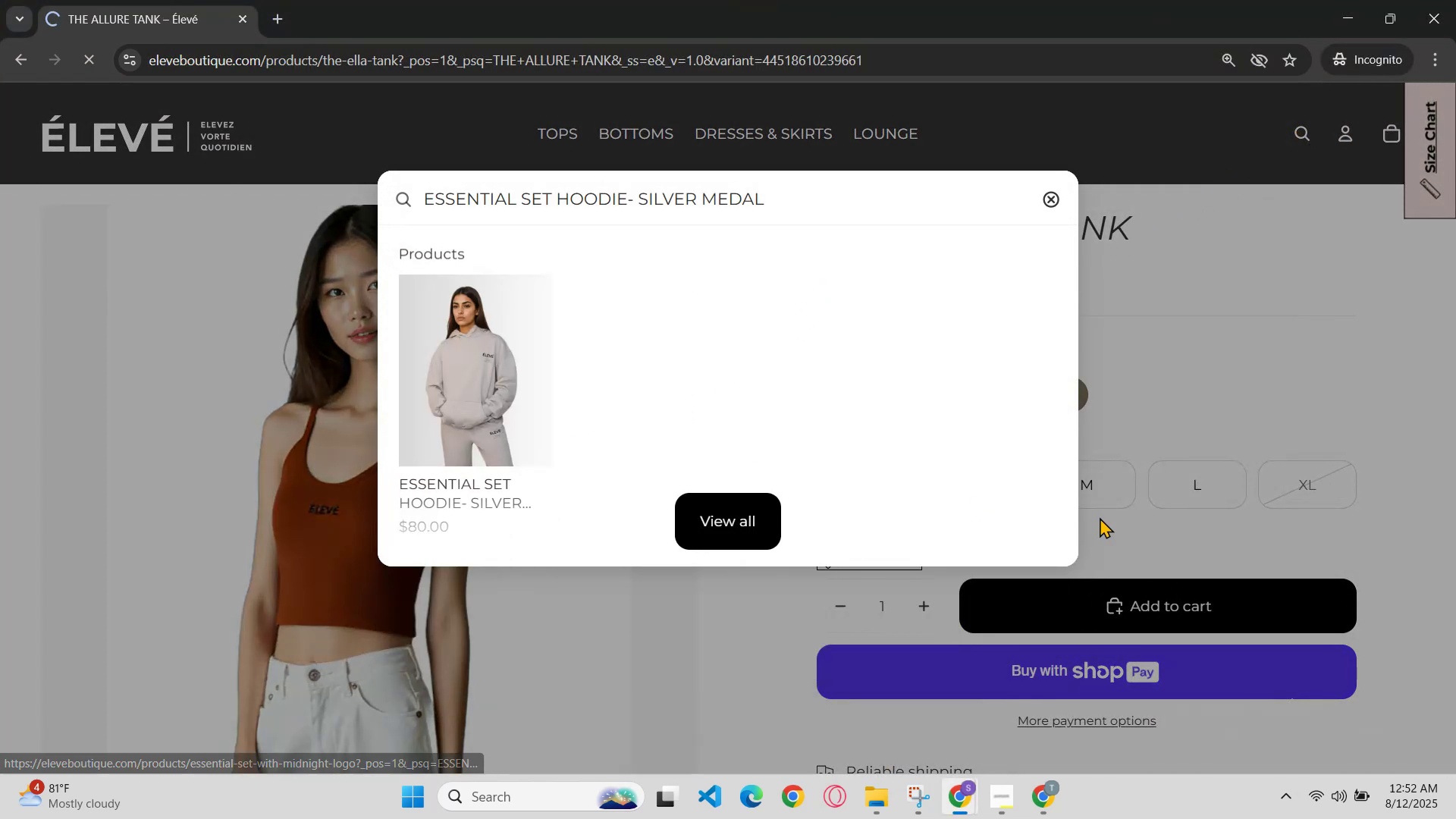 
scroll: coordinate [1100, 517], scroll_direction: down, amount: 3.0
 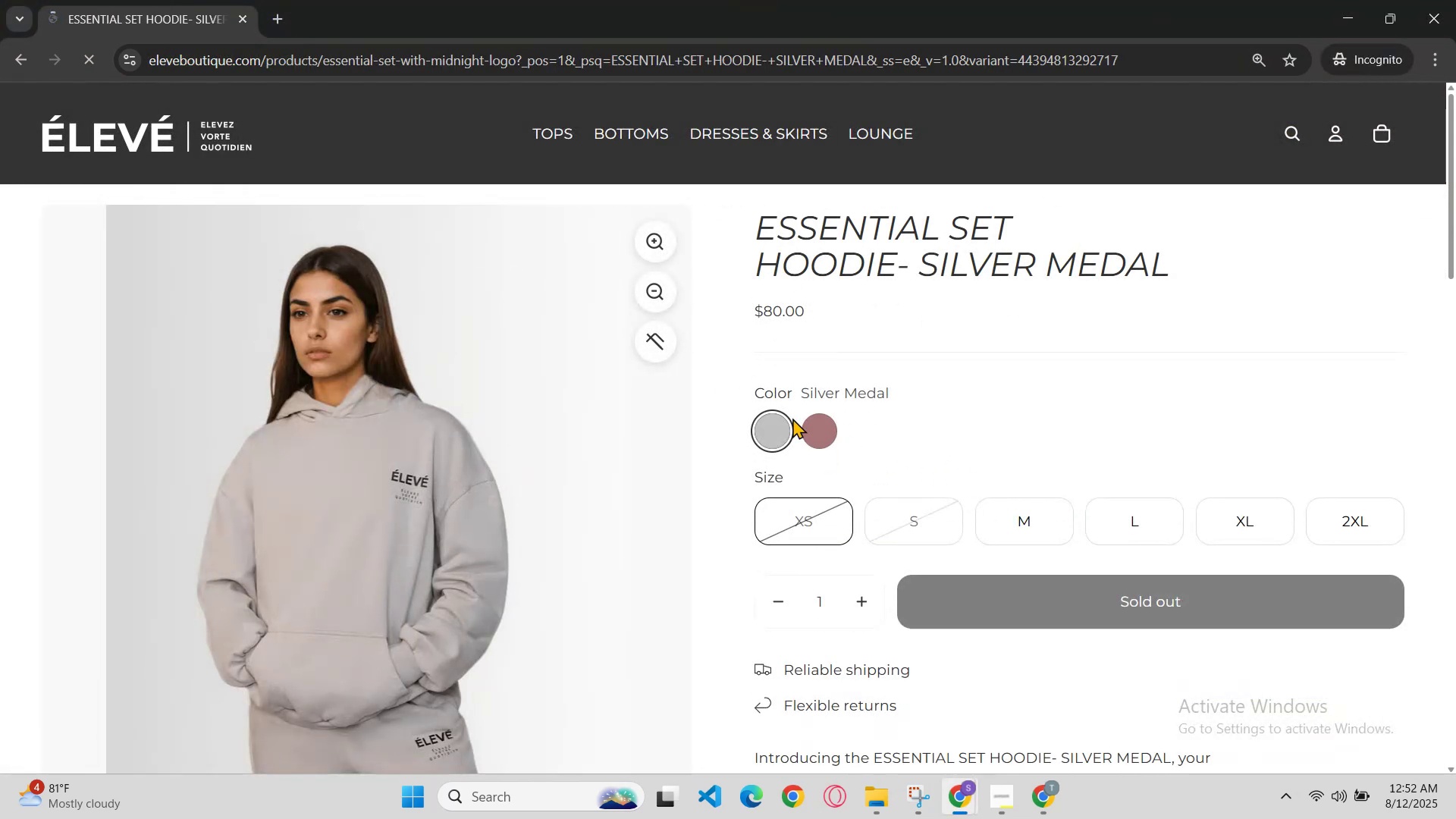 
left_click([814, 424])
 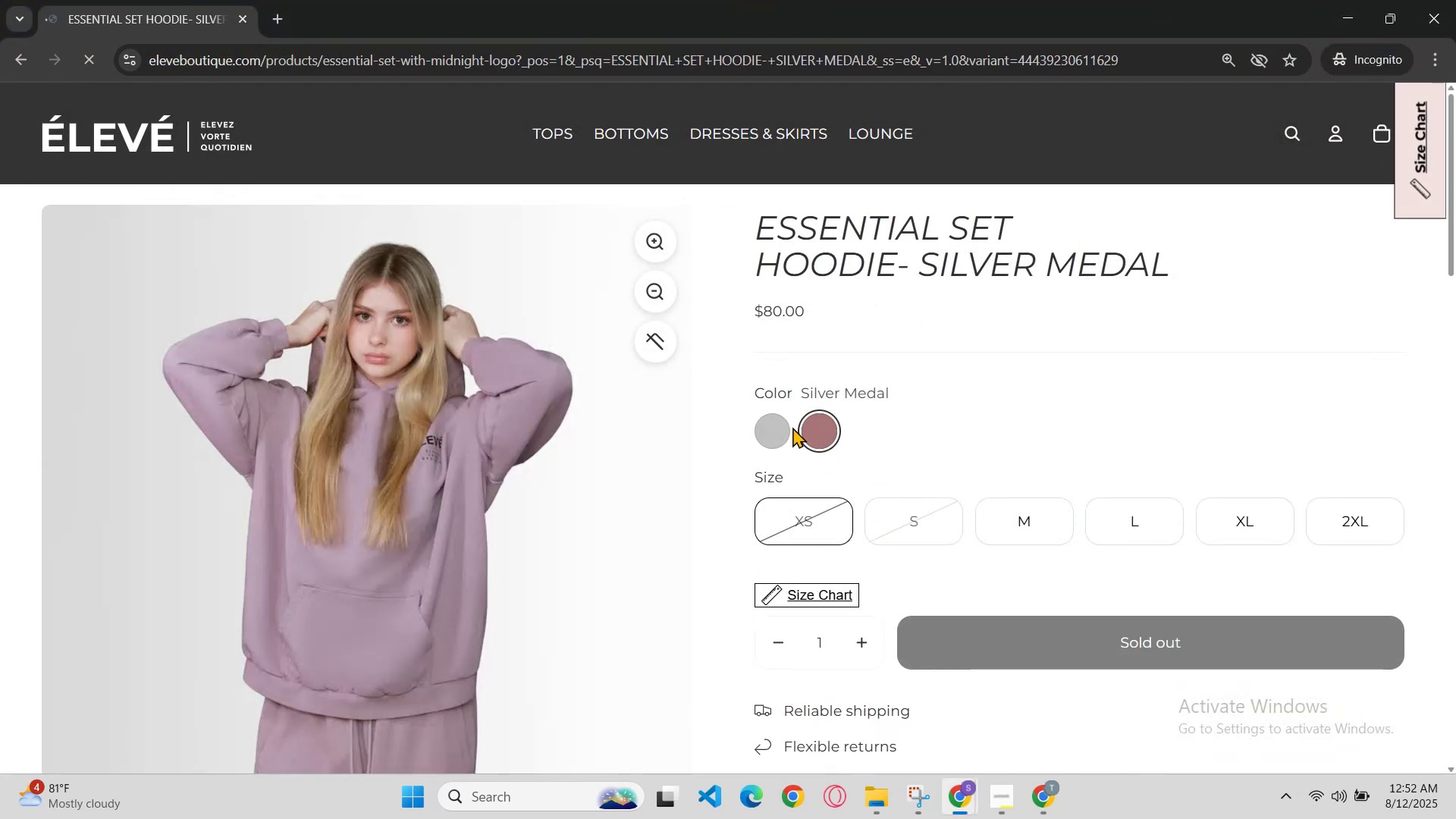 
left_click([783, 427])
 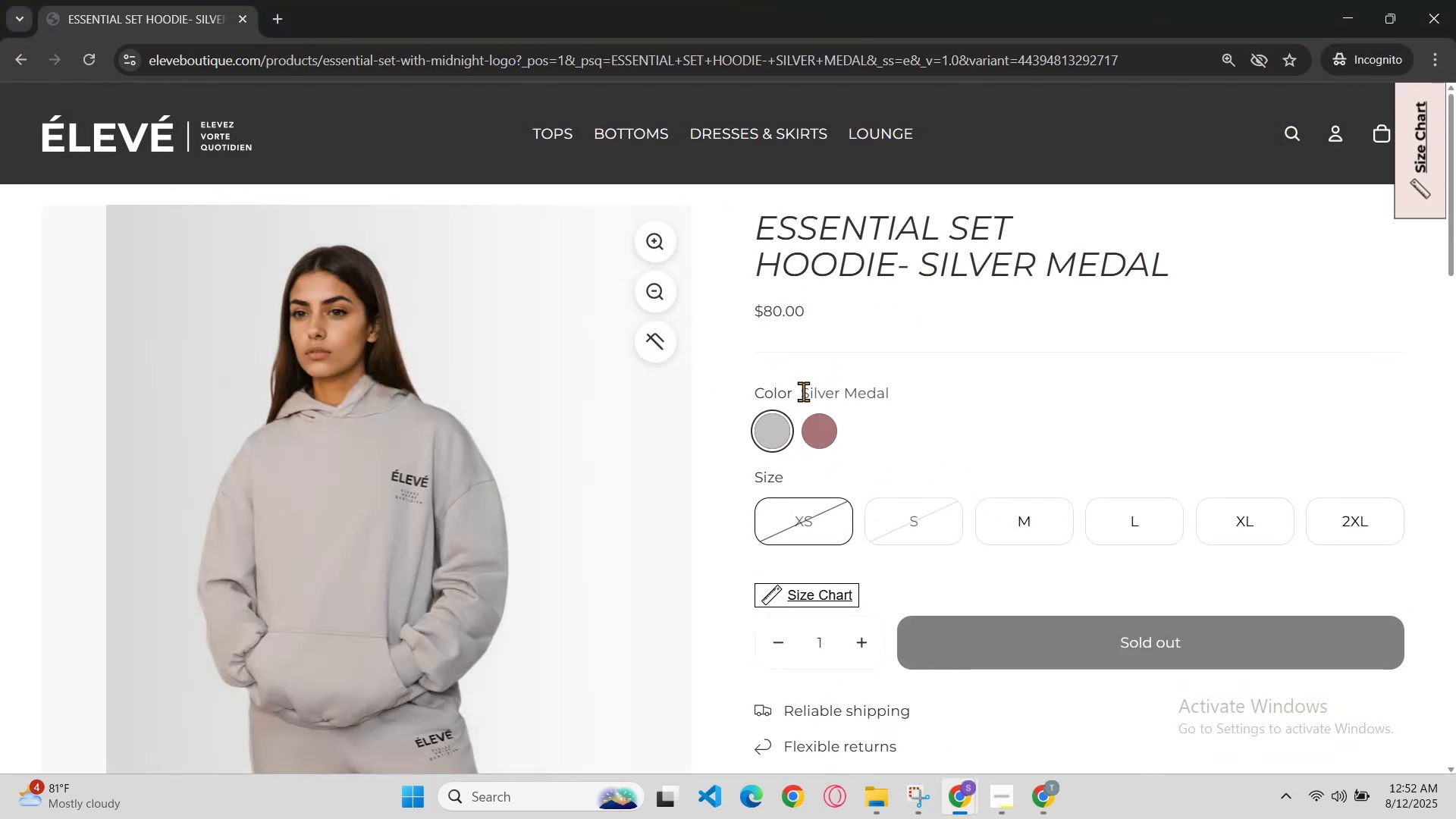 
hold_key(key=ControlLeft, duration=0.55)
 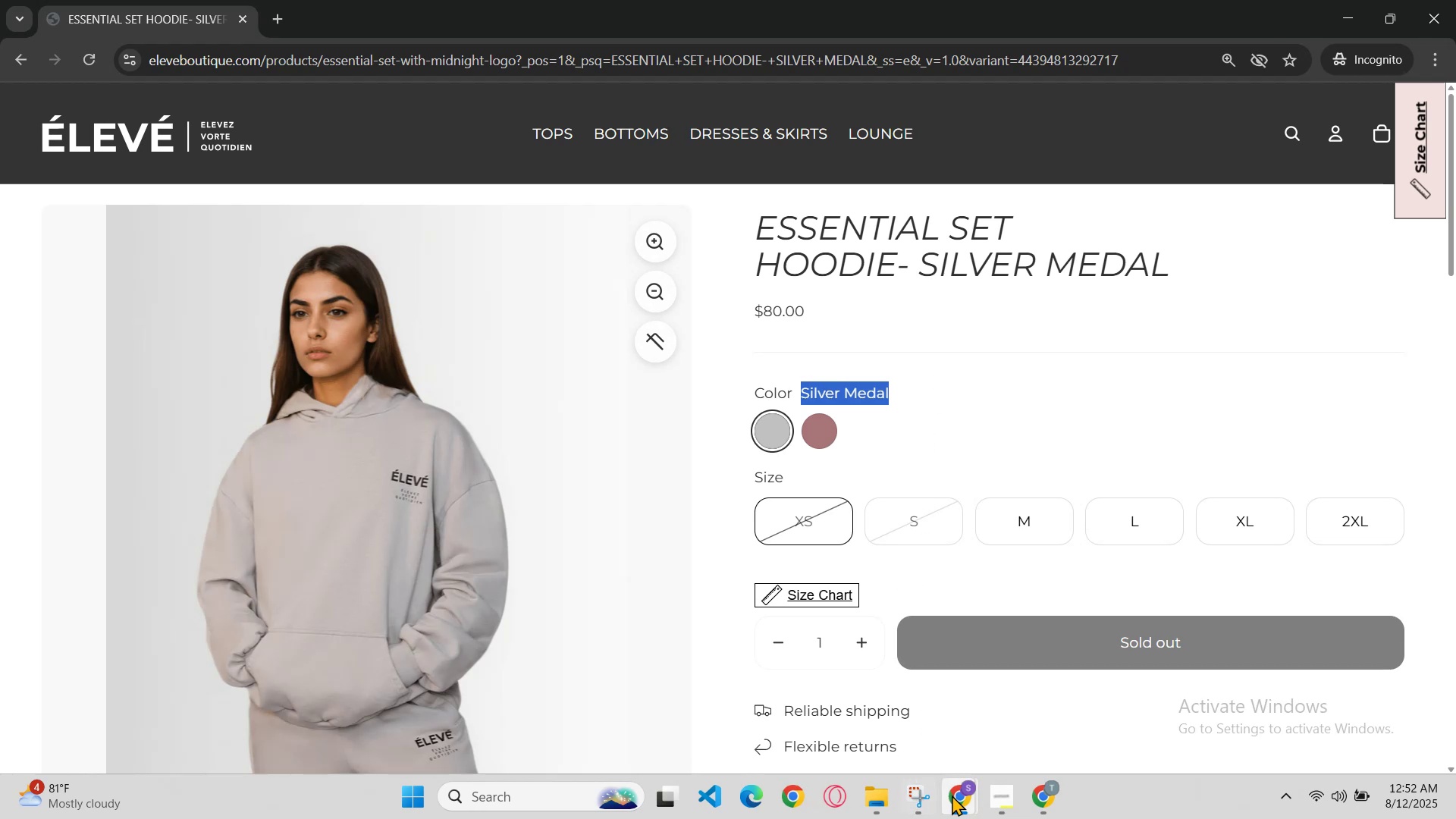 
hold_key(key=C, duration=0.34)
 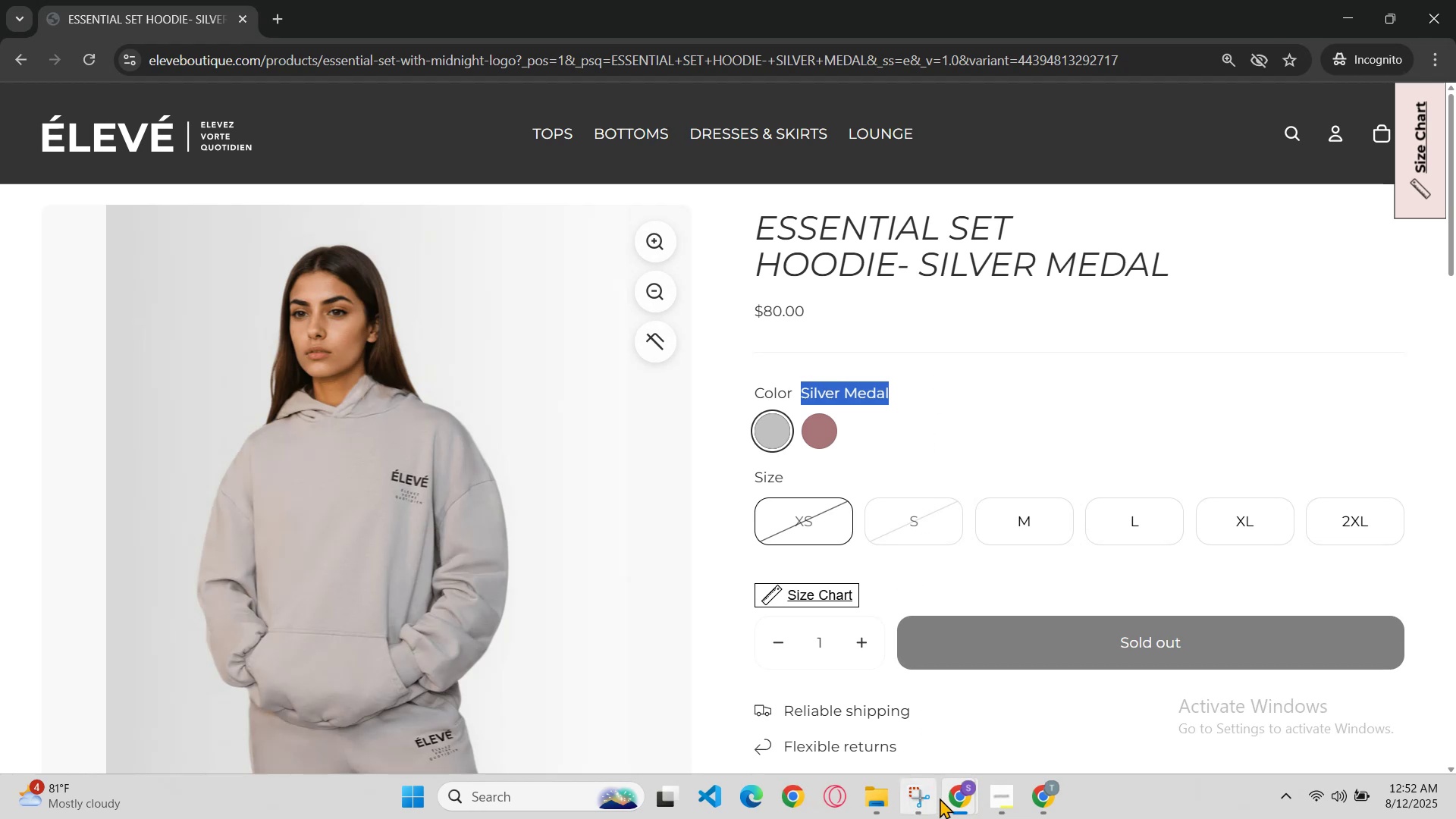 
left_click([952, 795])
 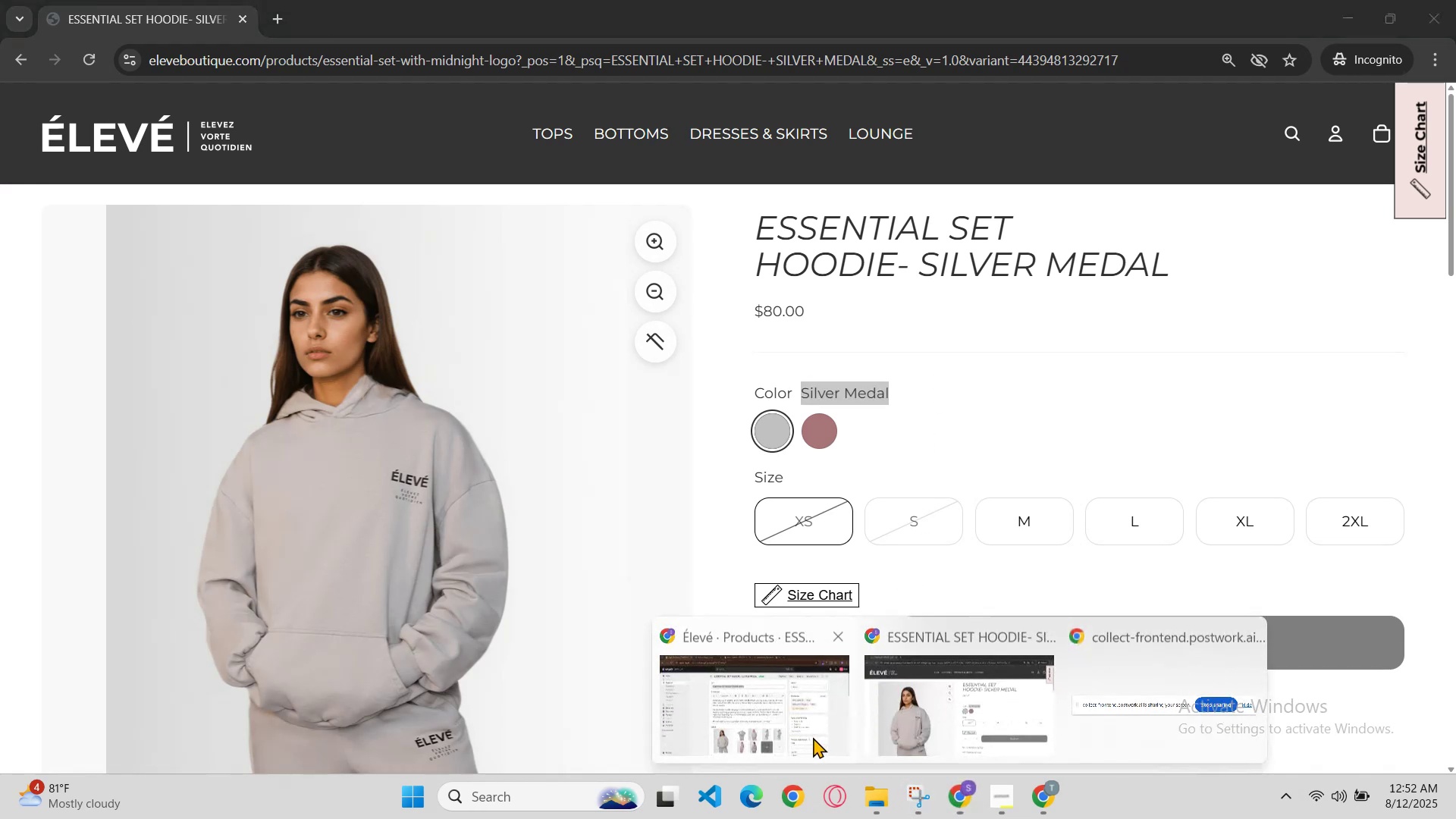 
left_click([813, 737])
 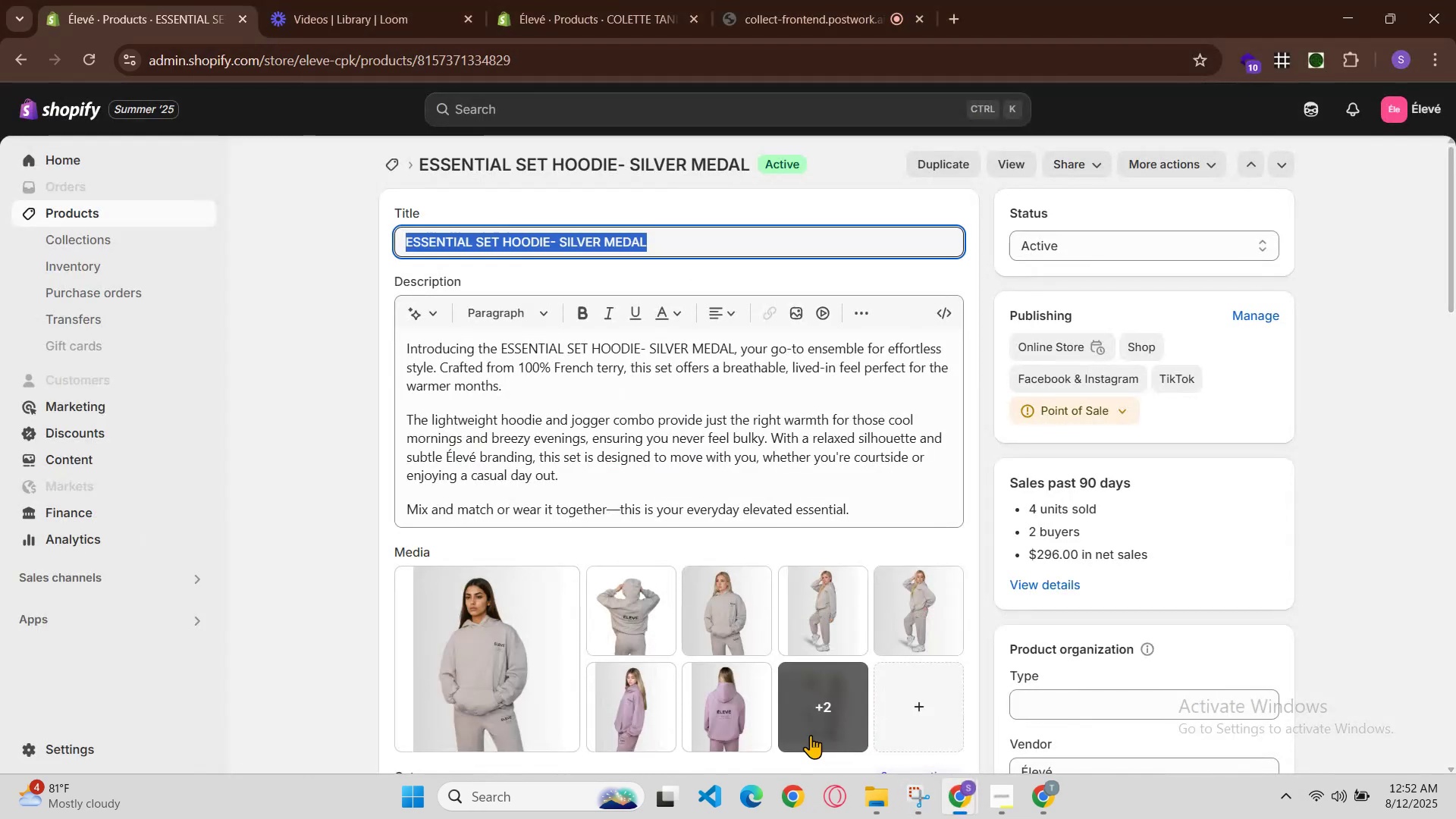 
scroll: coordinate [785, 657], scroll_direction: down, amount: 1.0
 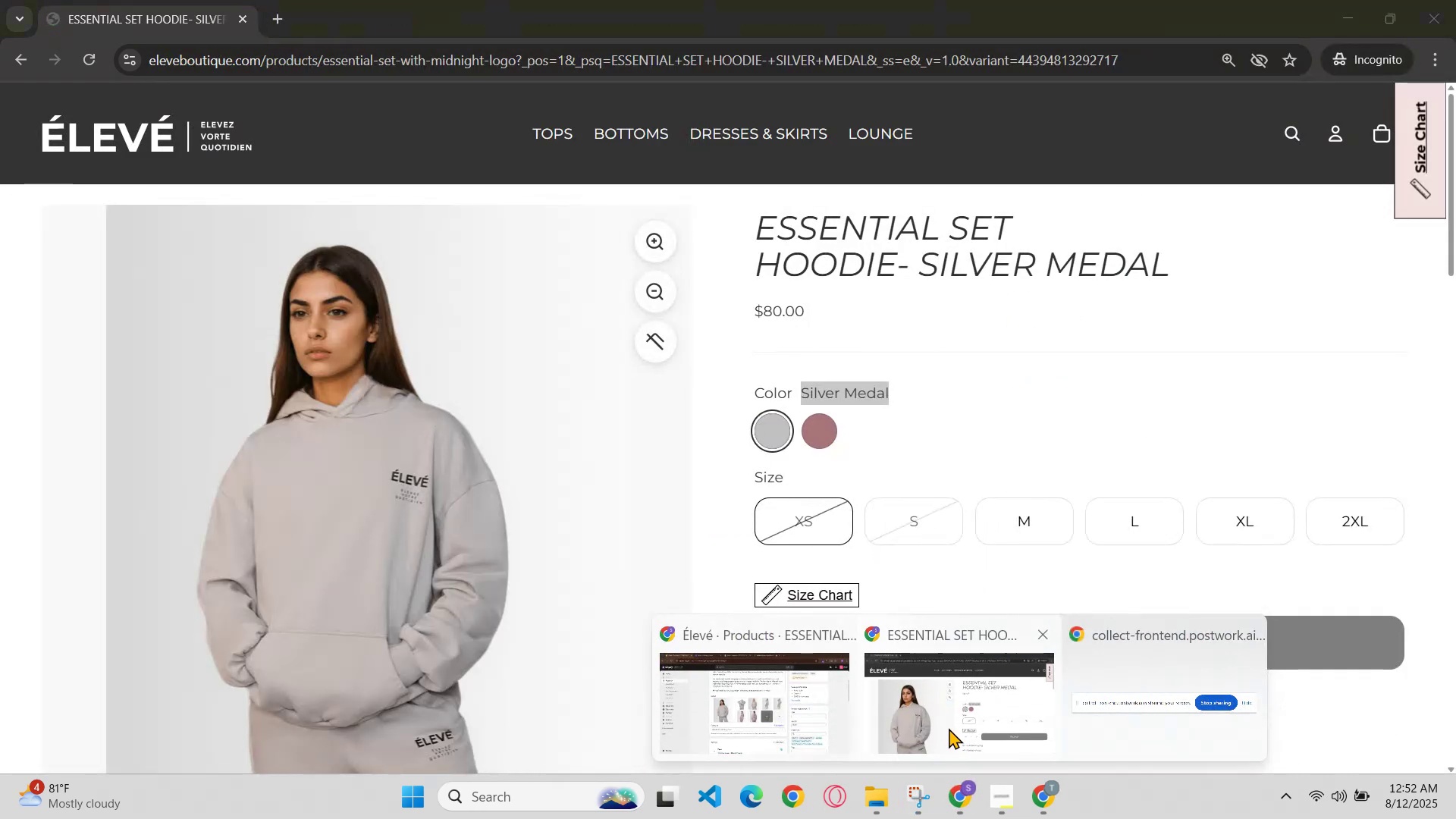 
left_click([785, 717])
 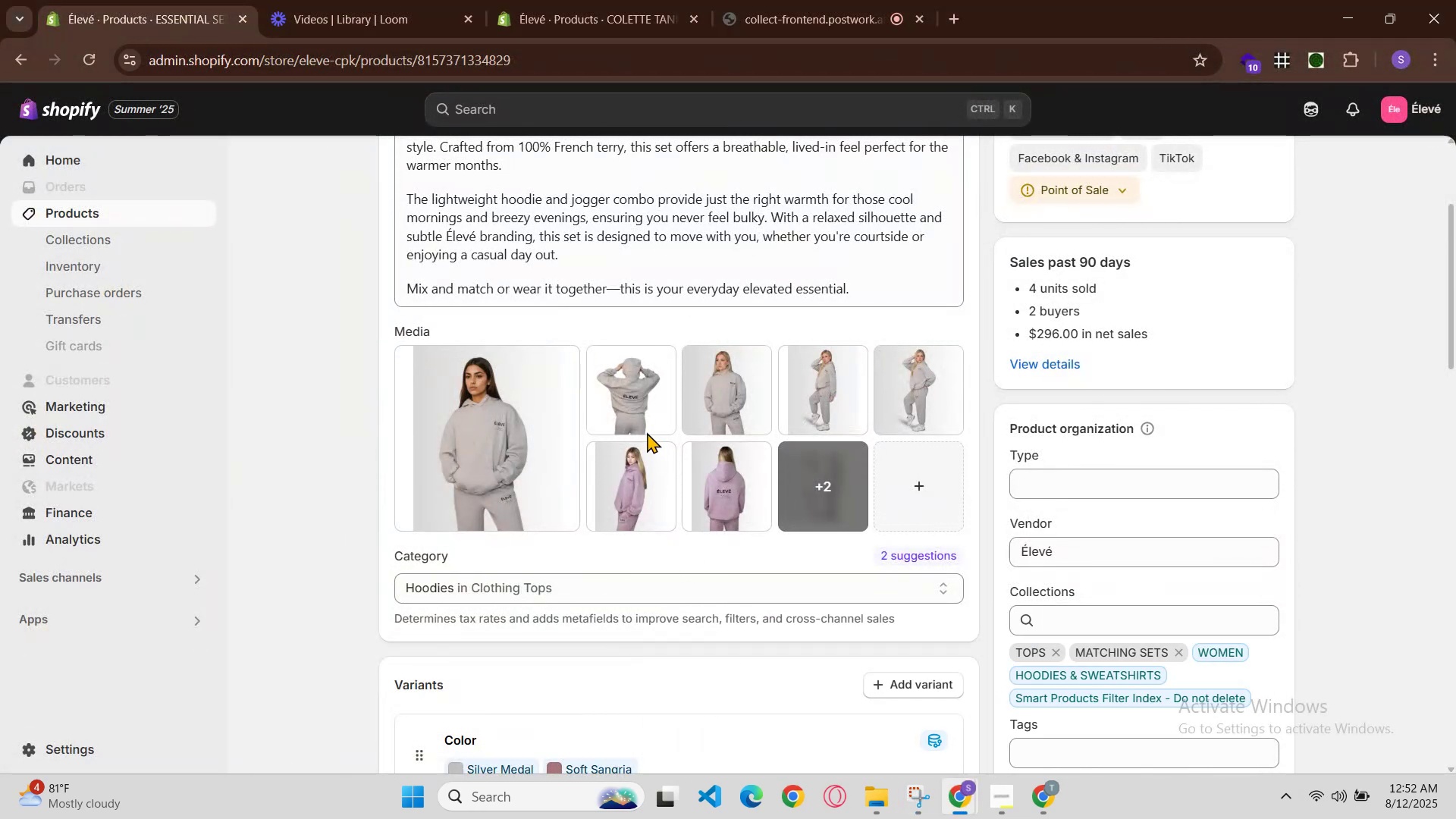 
left_click([642, 410])
 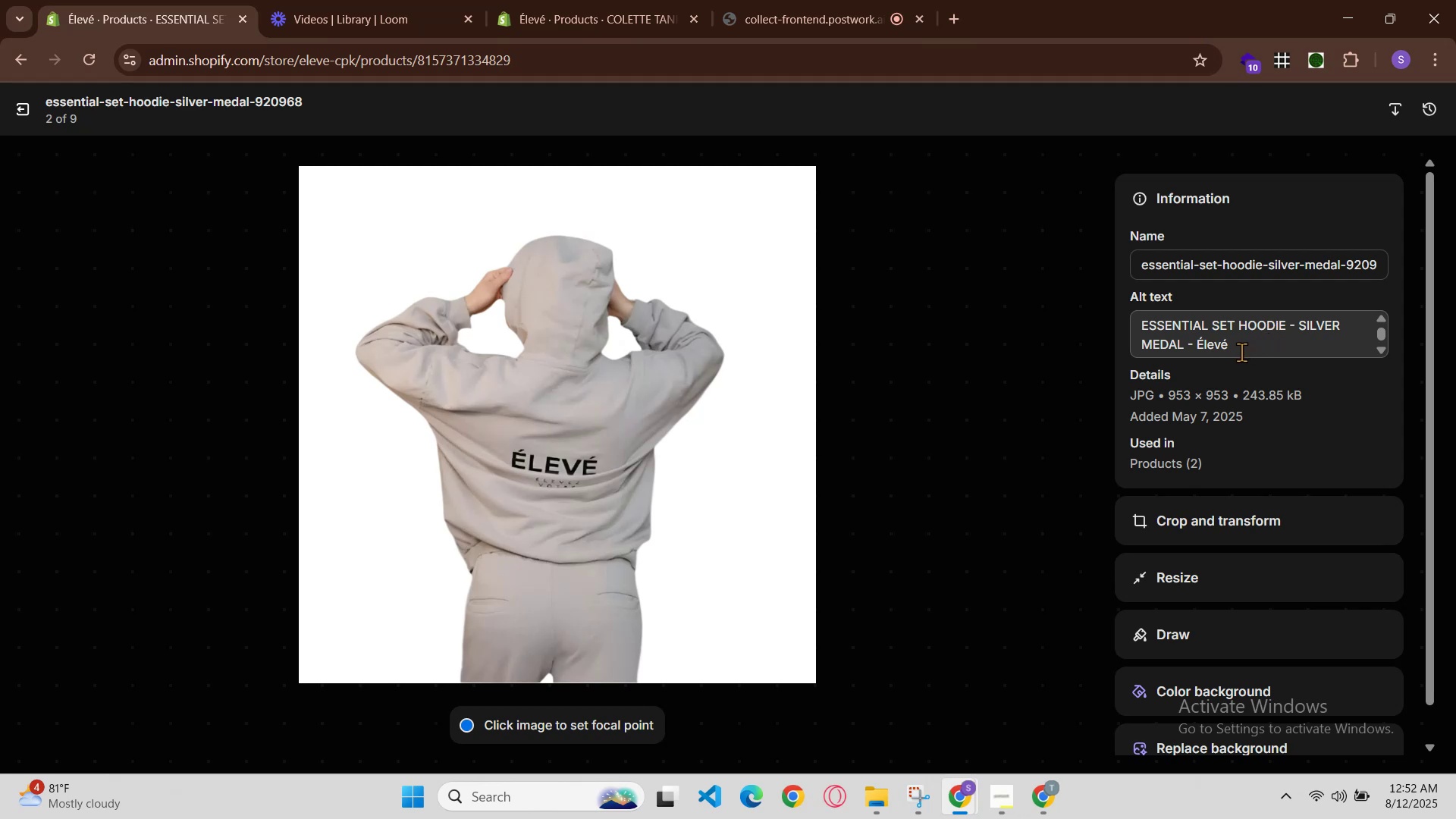 
wait(6.47)
 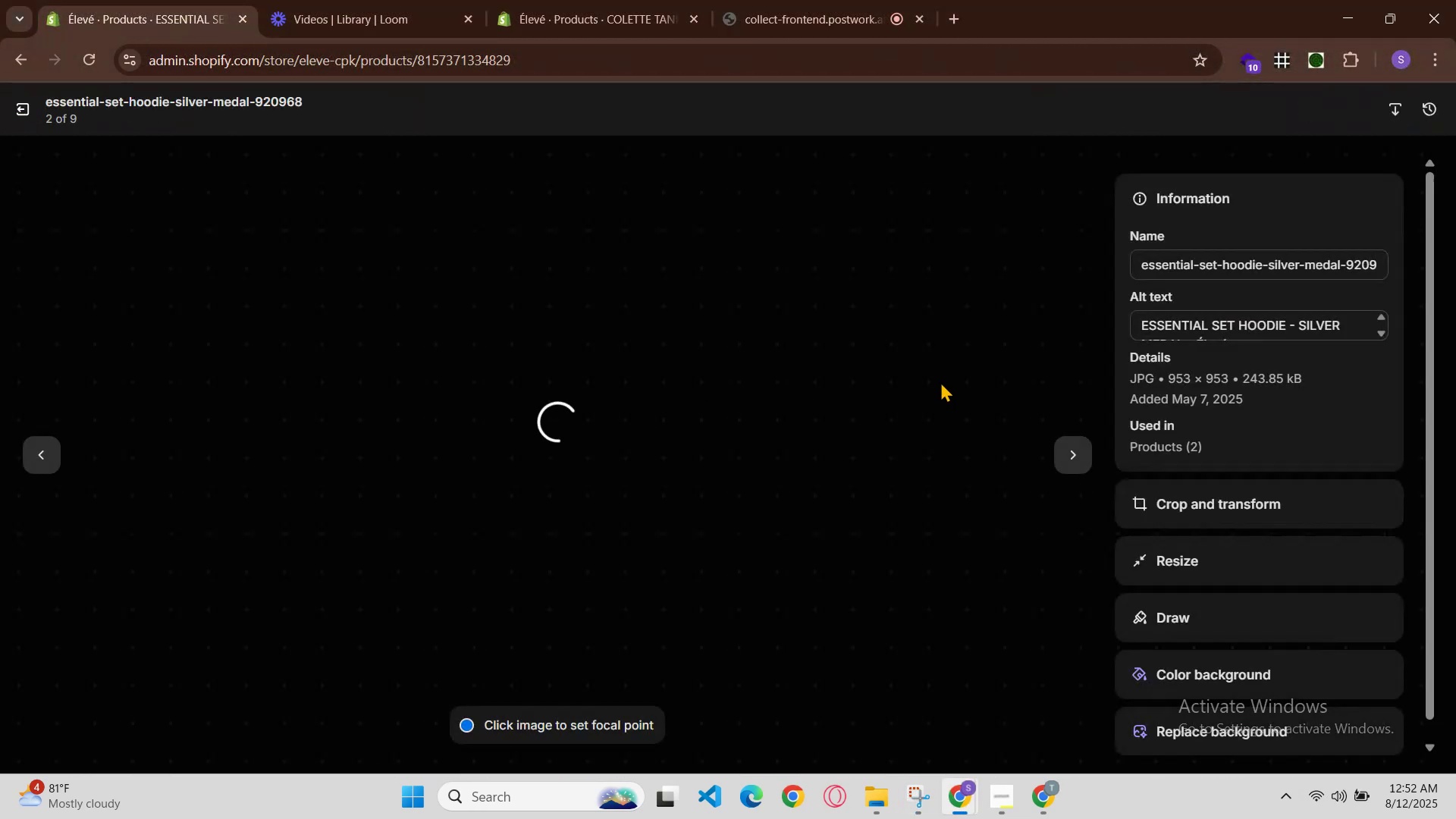 
left_click([1193, 347])
 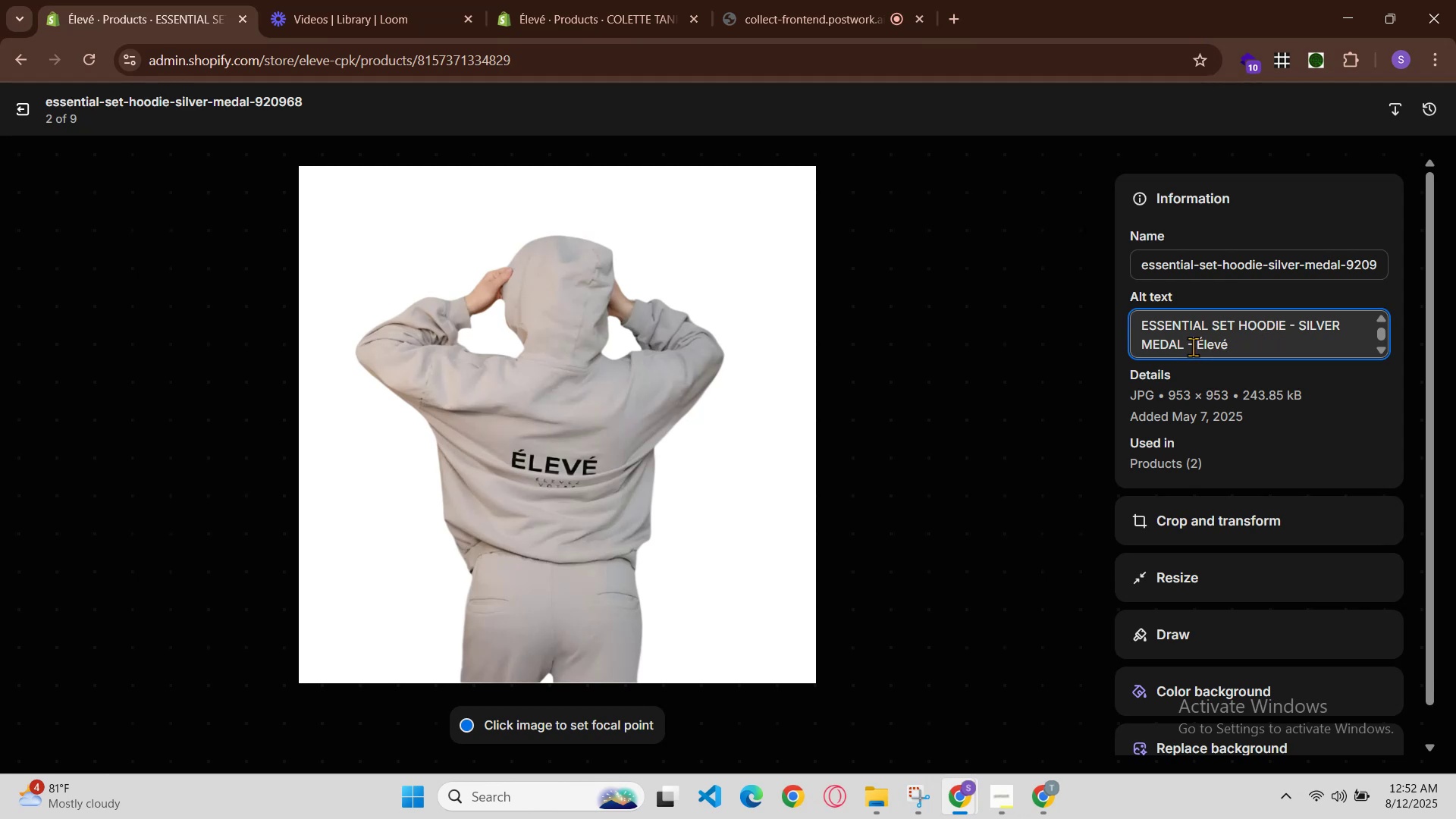 
key(Space)
 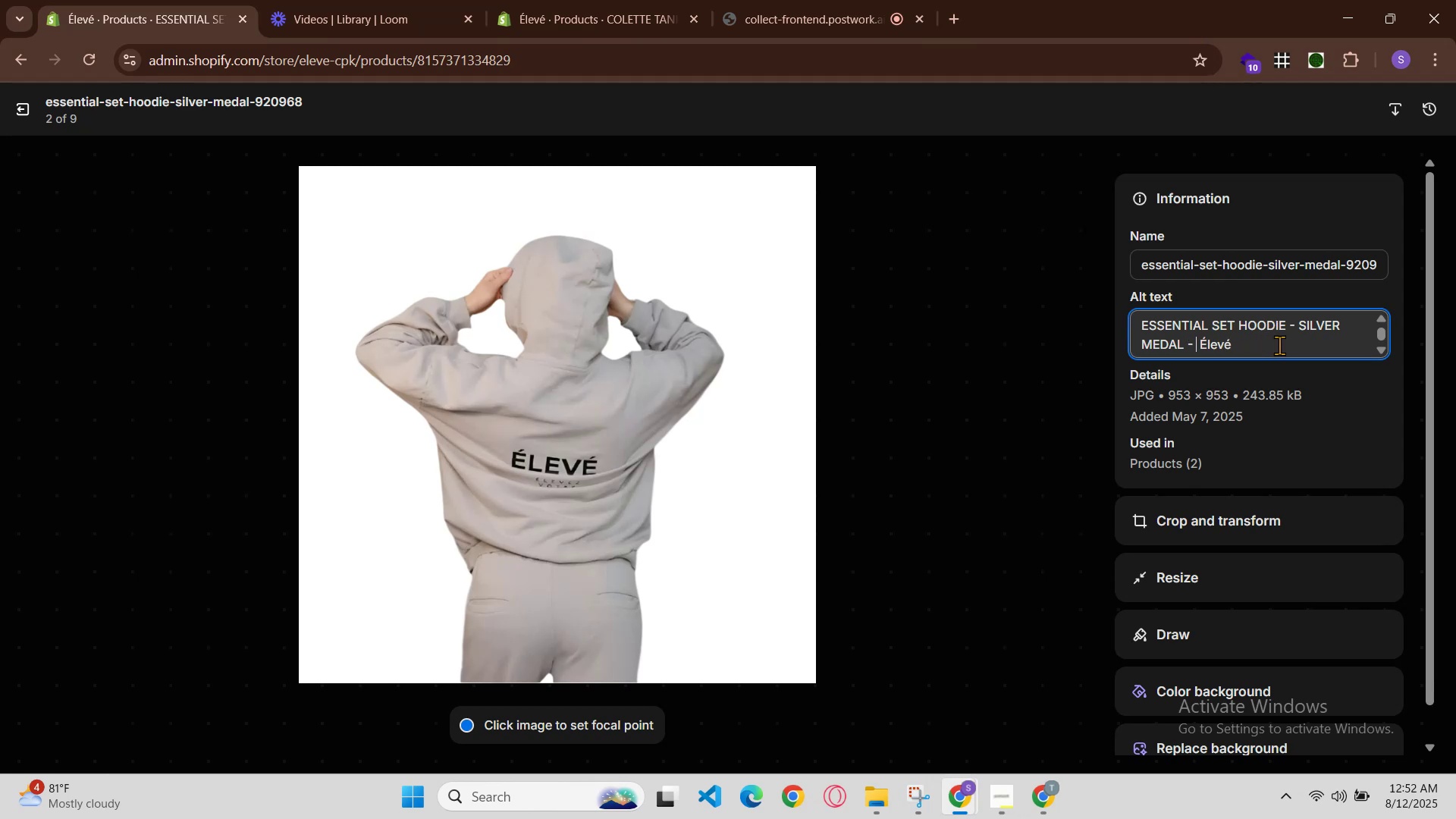 
key(Control+V)
 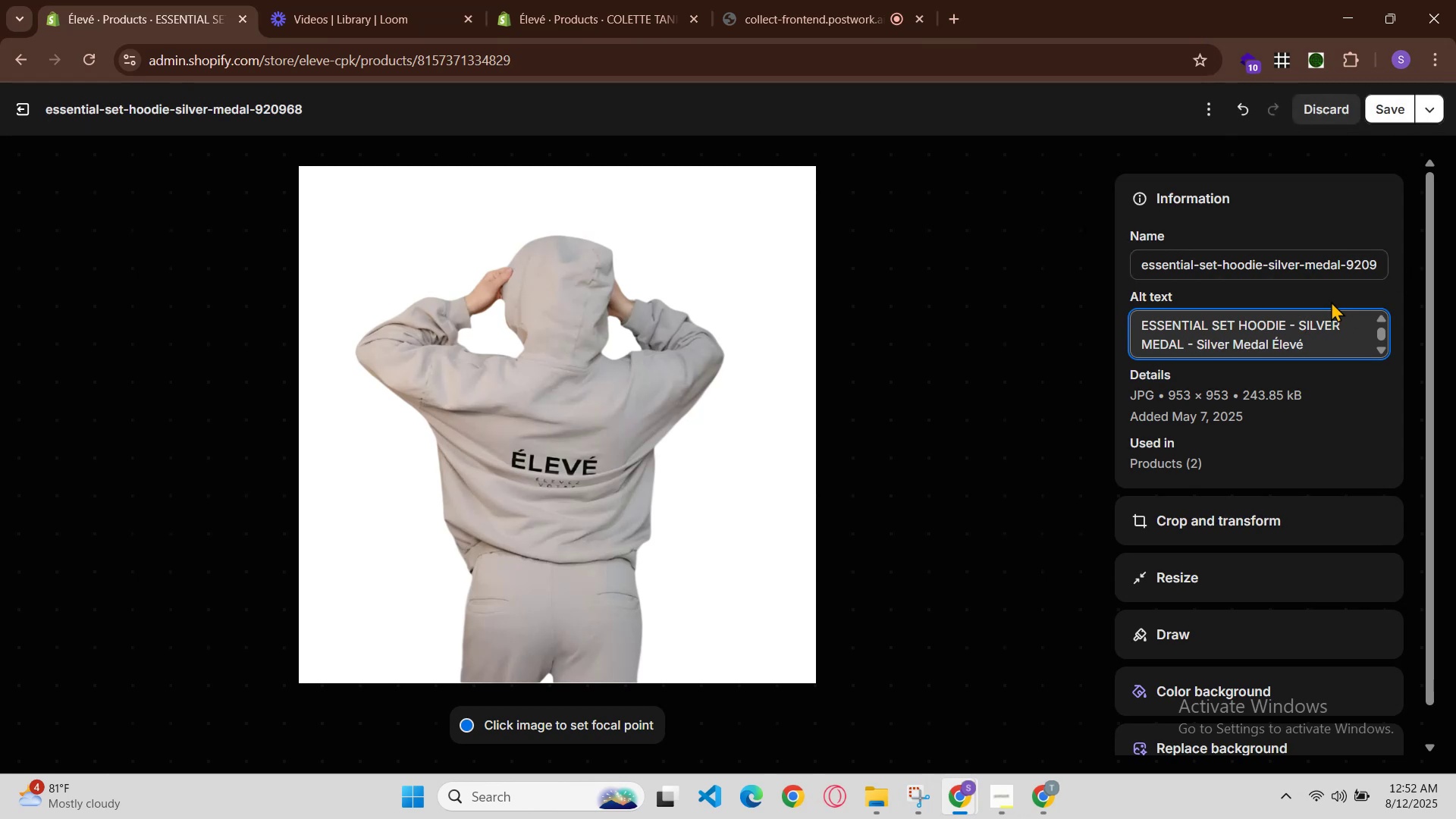 
left_click([1383, 111])
 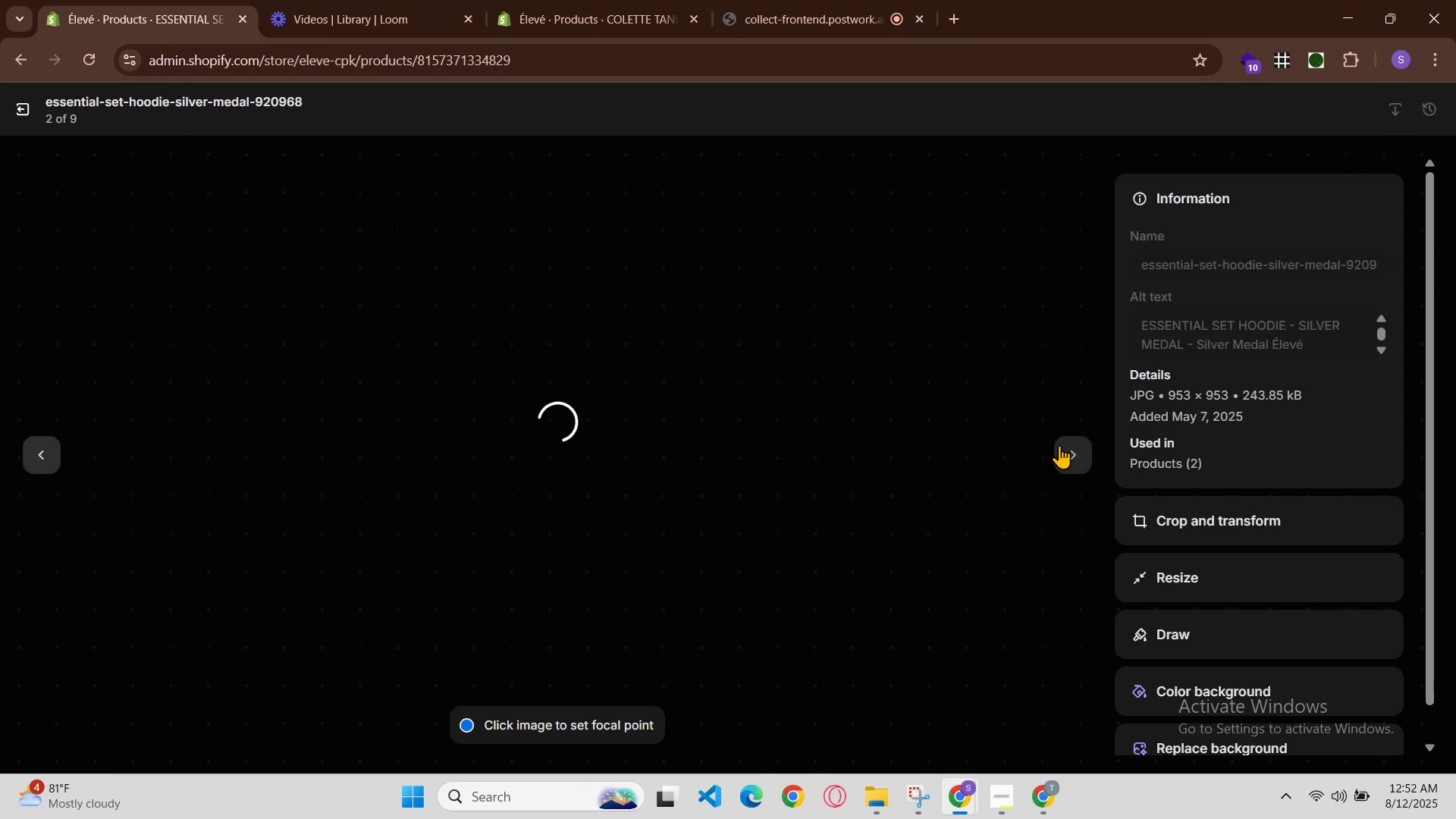 
left_click([1063, 450])
 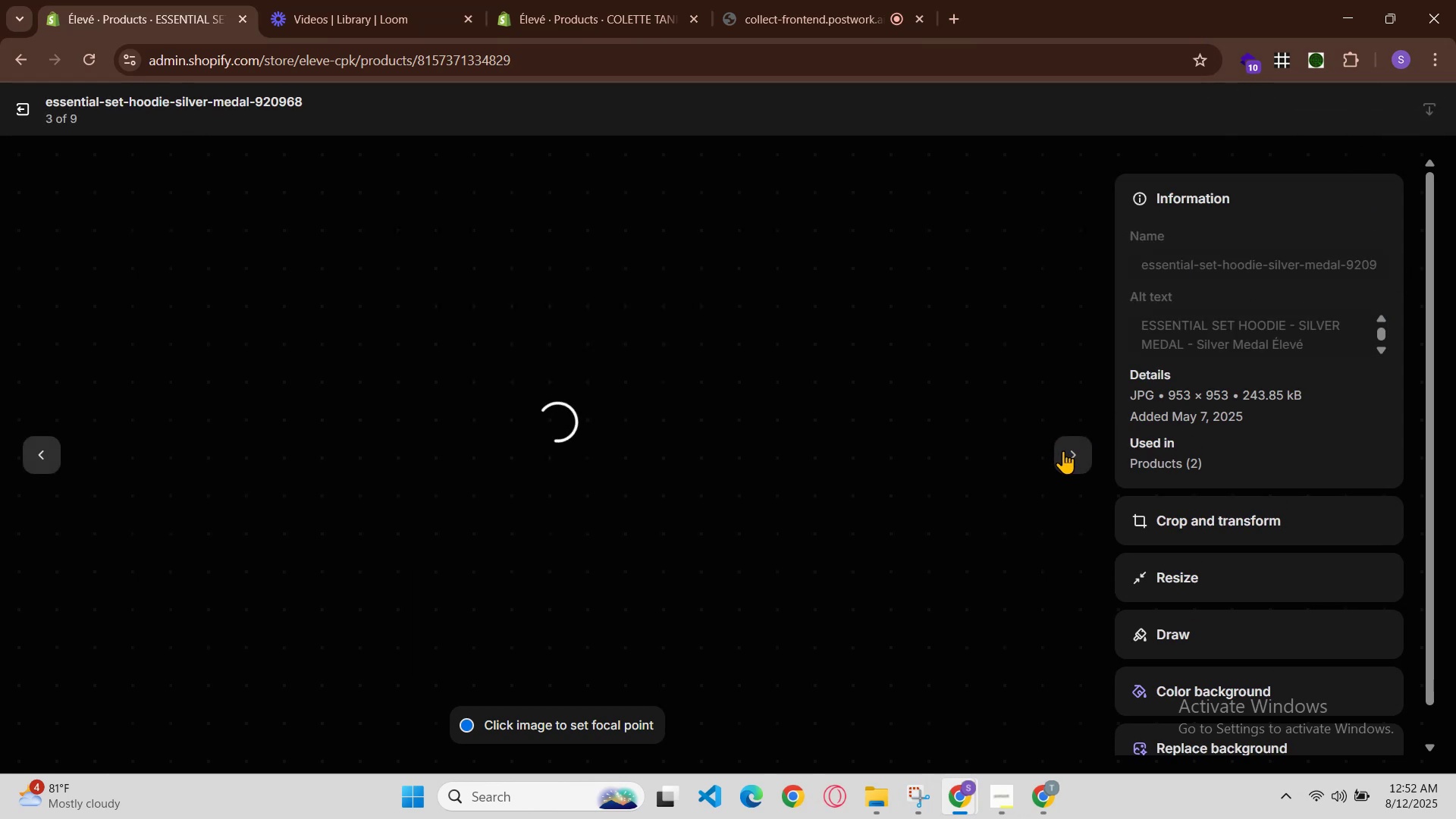 
mouse_move([1229, 353])
 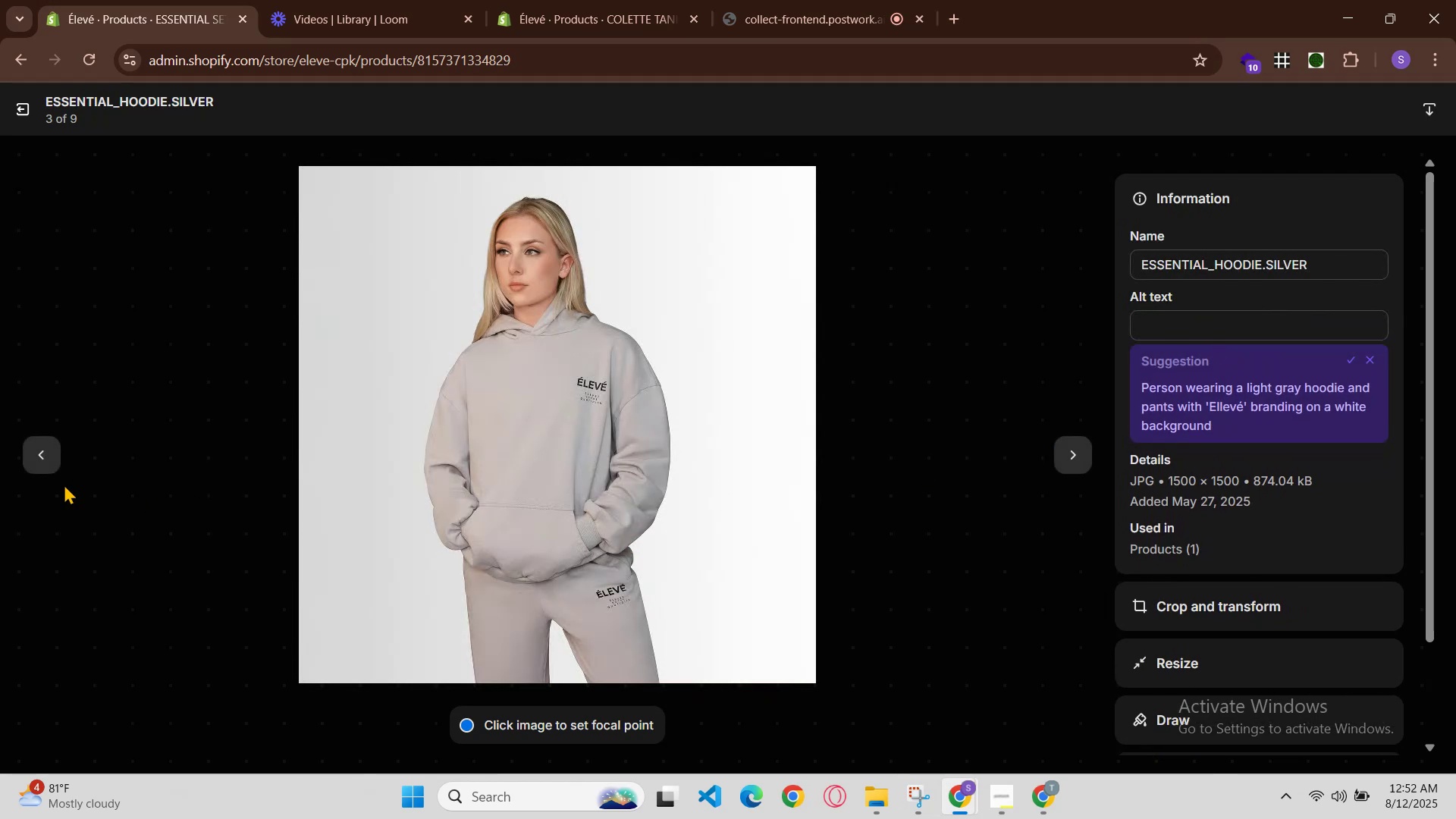 
left_click([39, 456])
 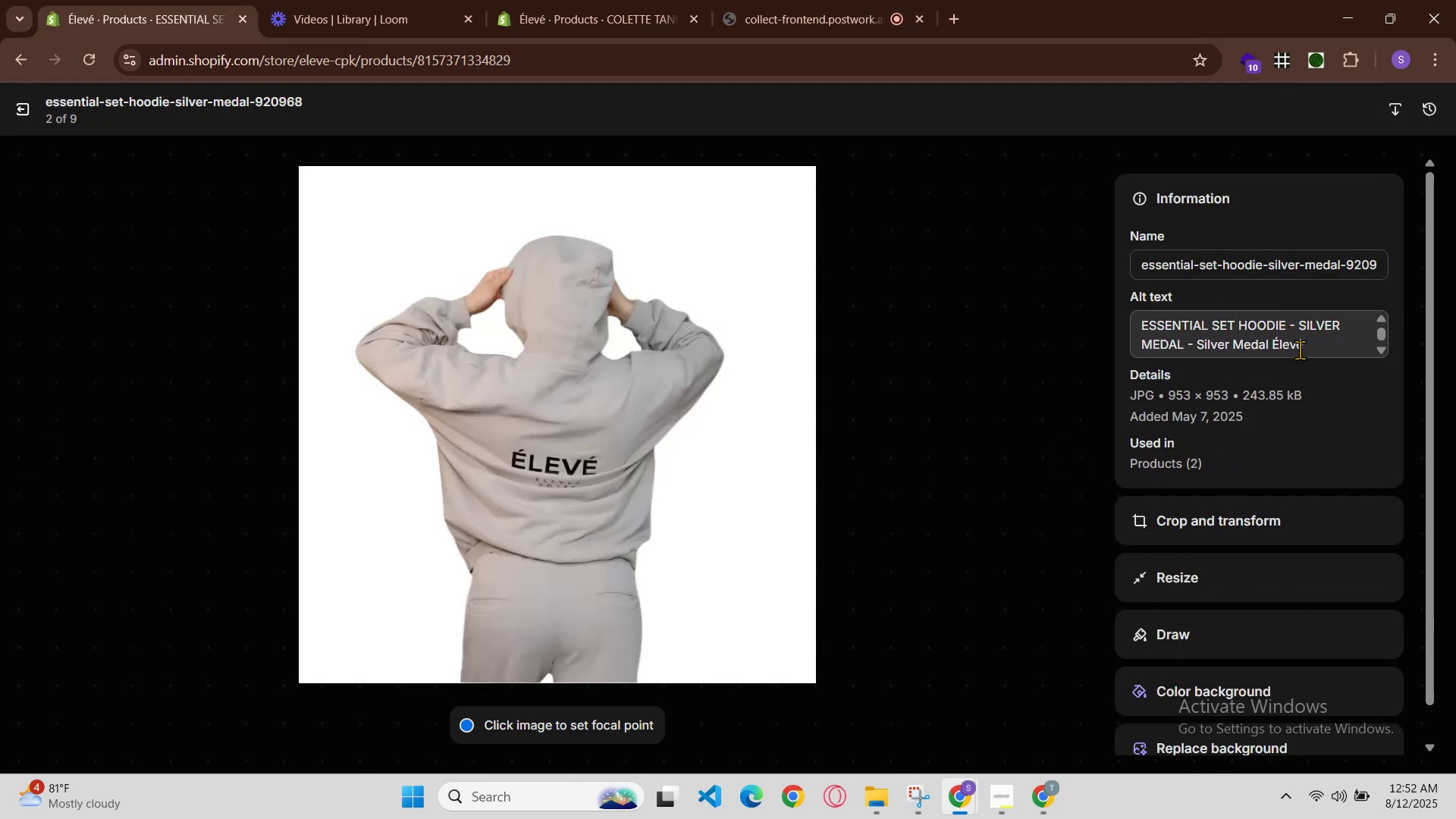 
double_click([1303, 353])
 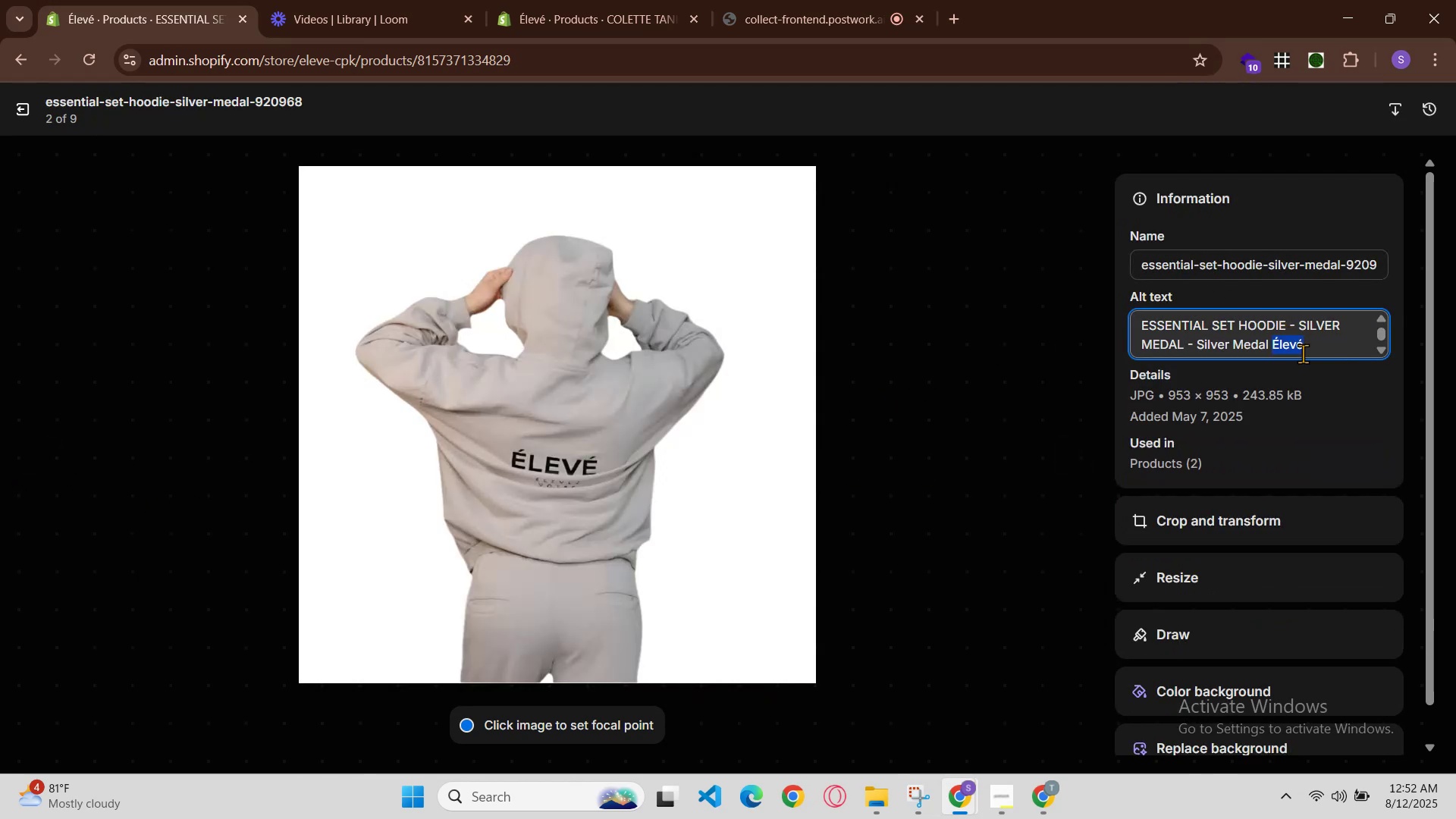 
triple_click([1303, 353])
 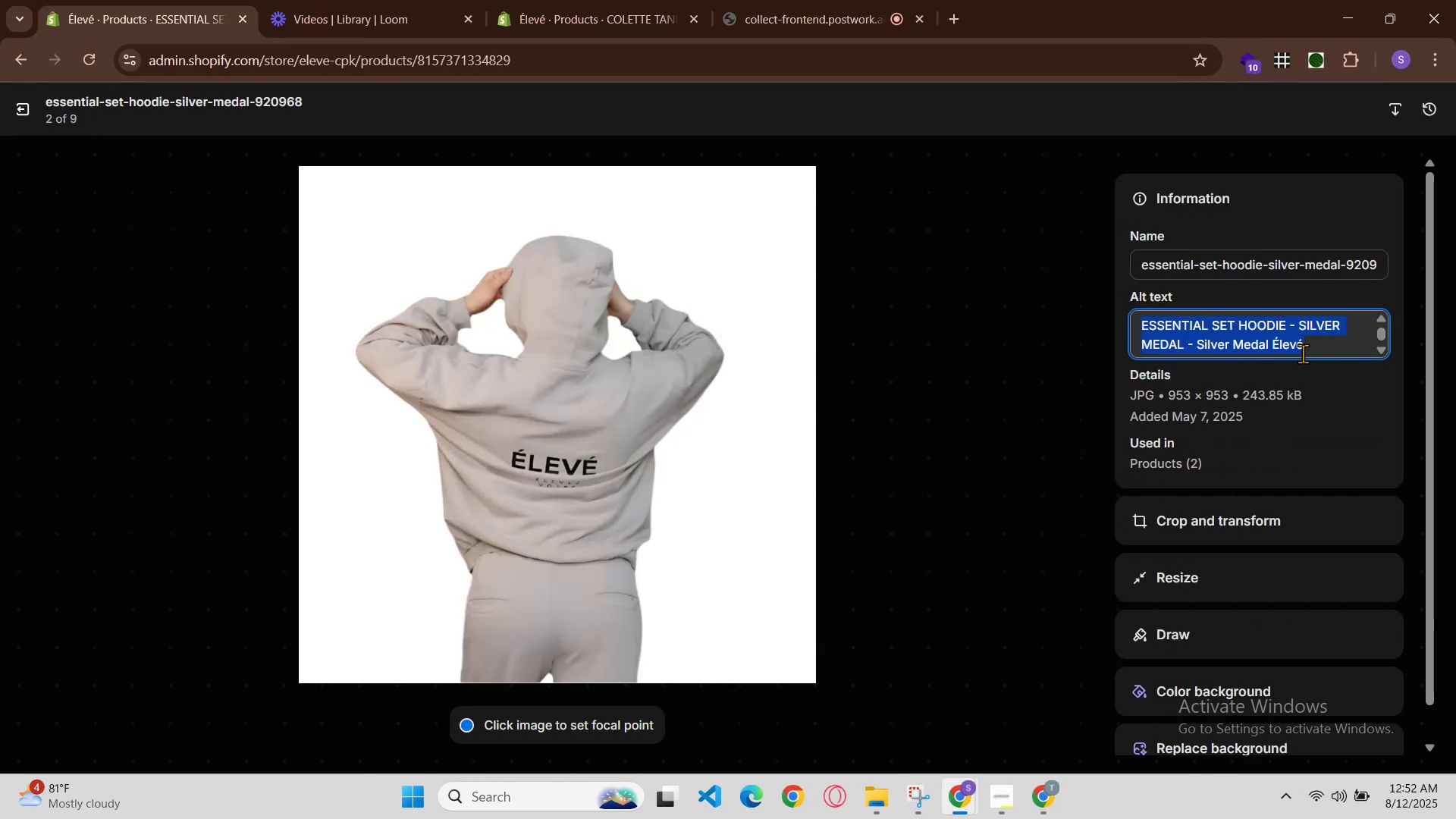 
key(Control+C)
 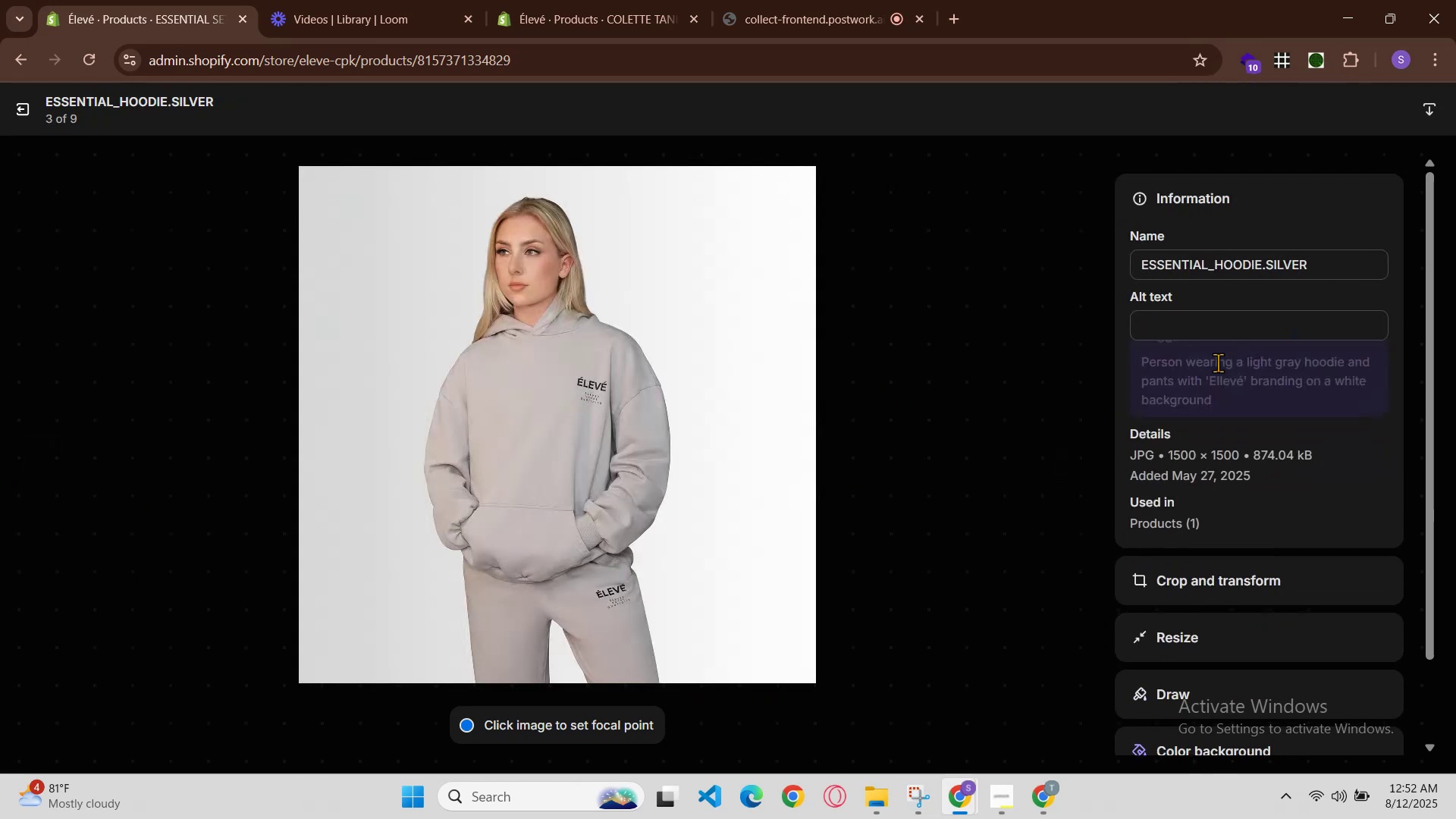 
left_click([1266, 321])
 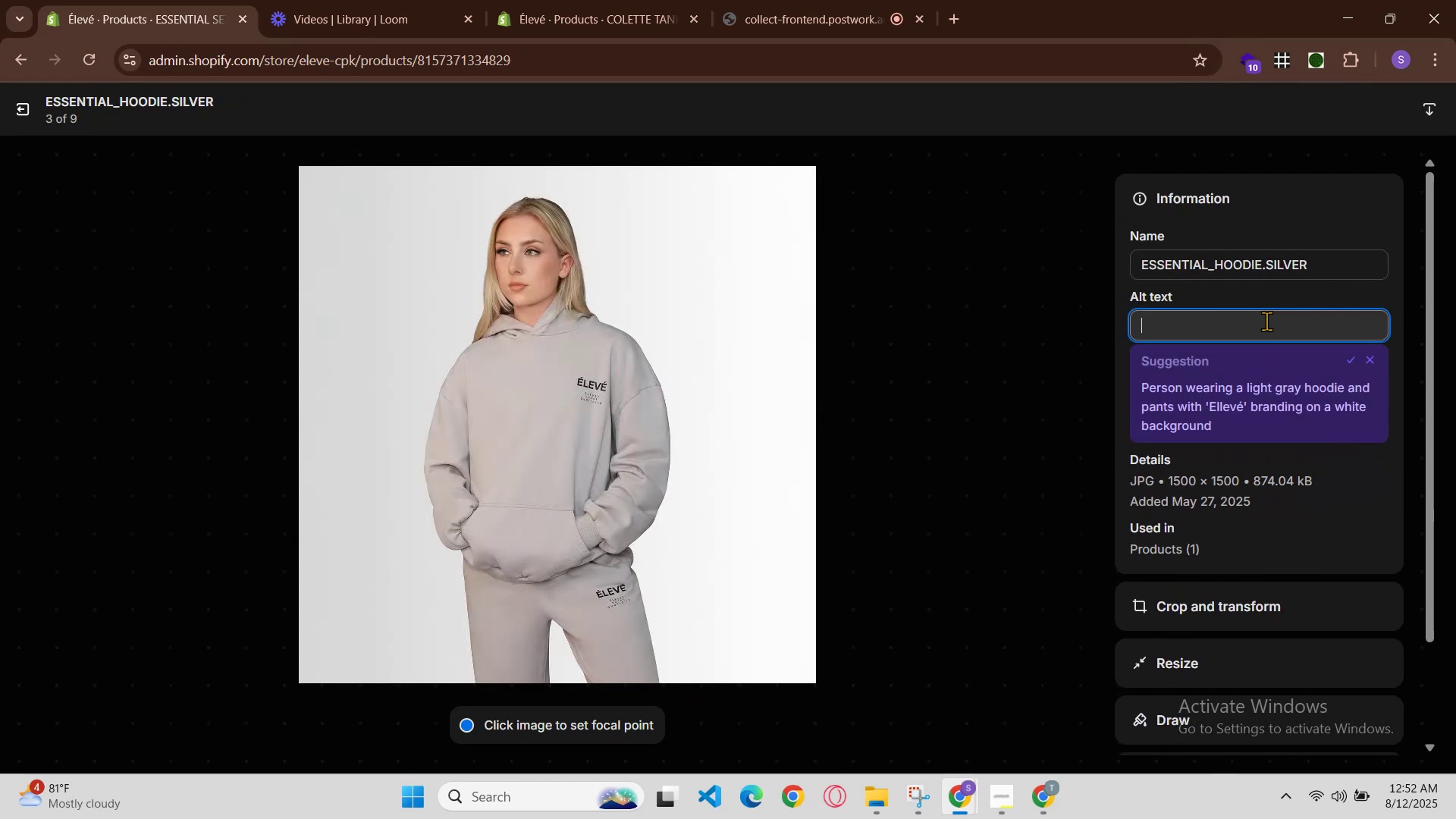 
key(Control+V)
 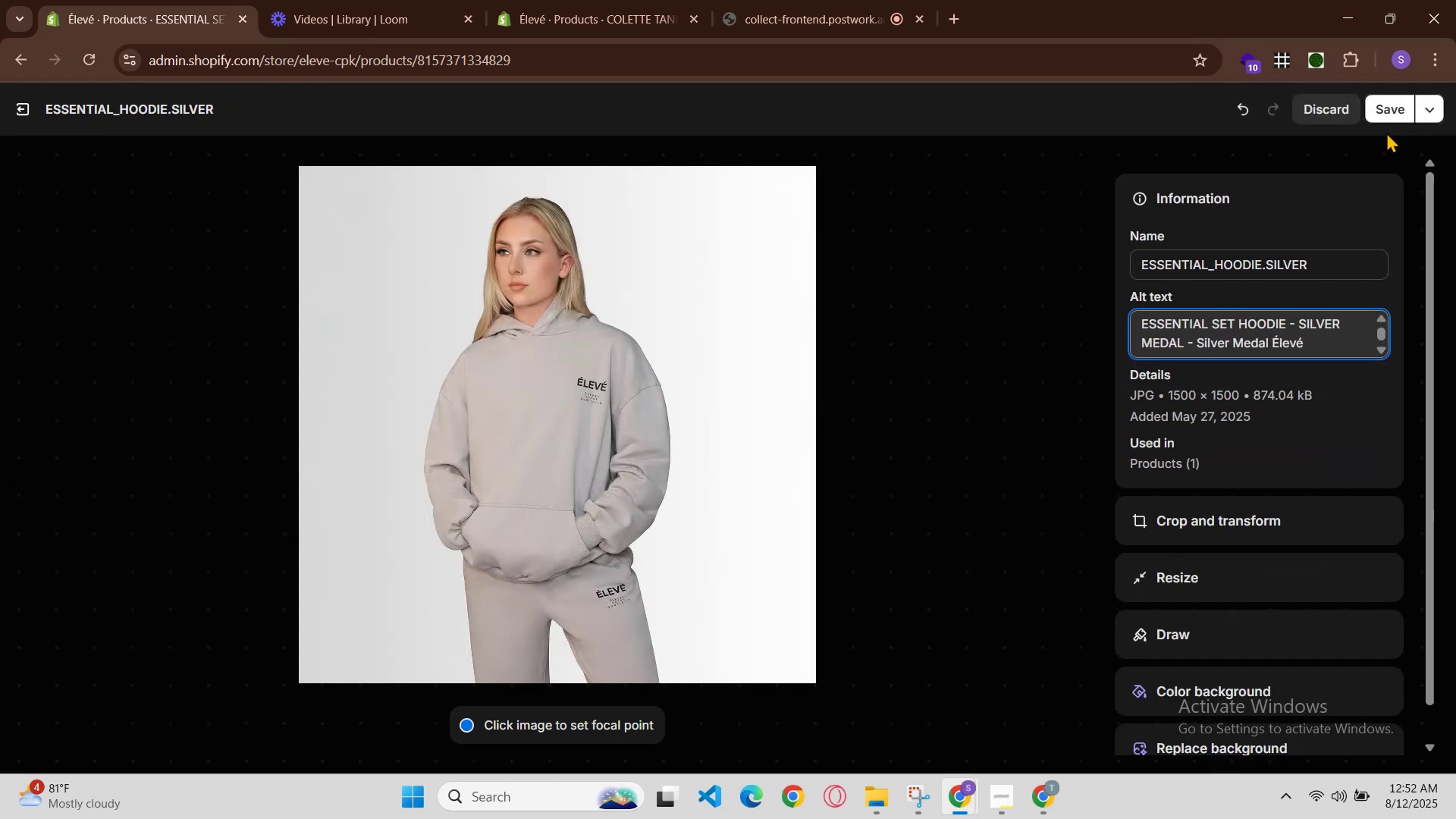 
left_click([1389, 114])
 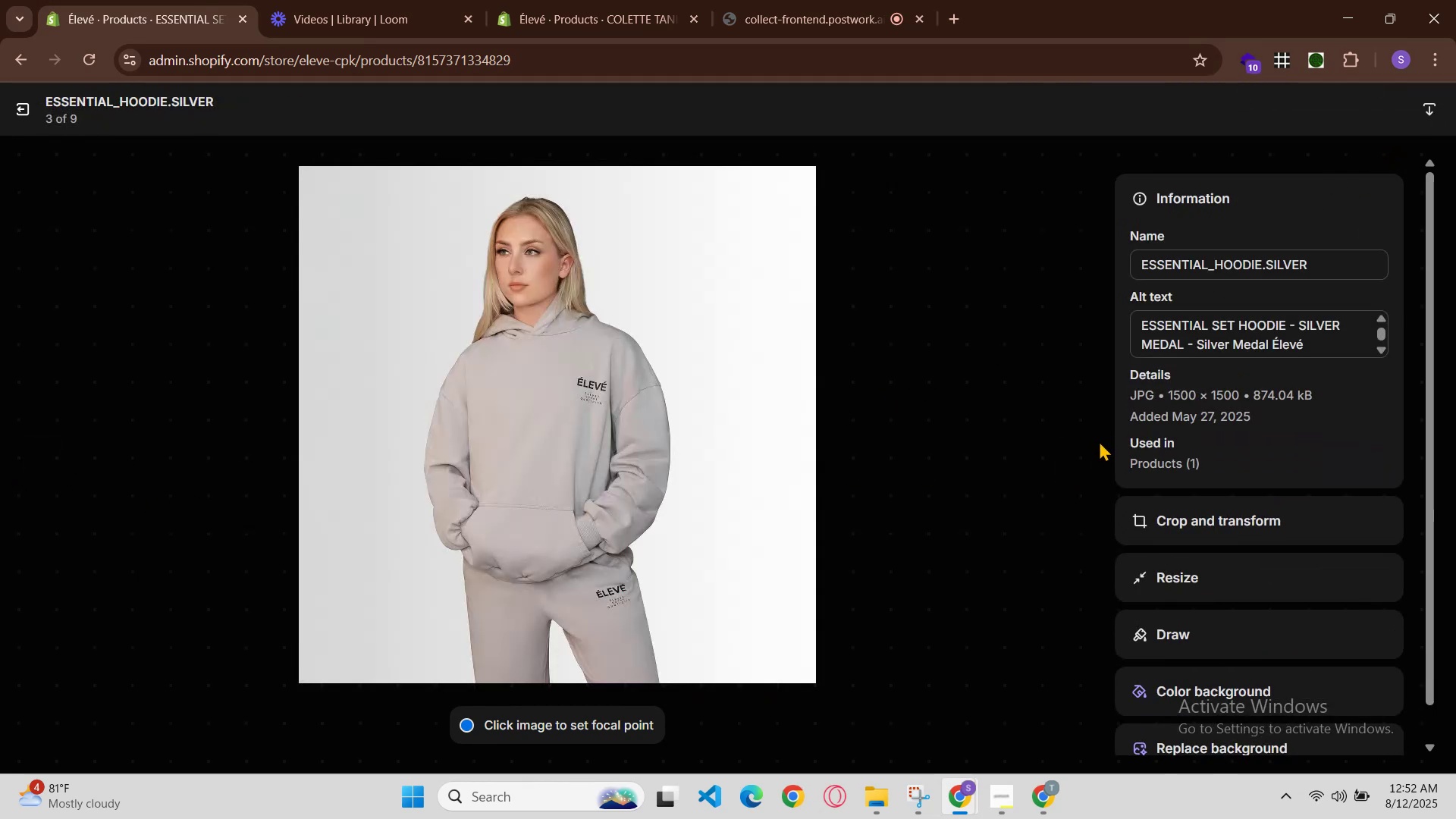 
left_click([1084, 449])
 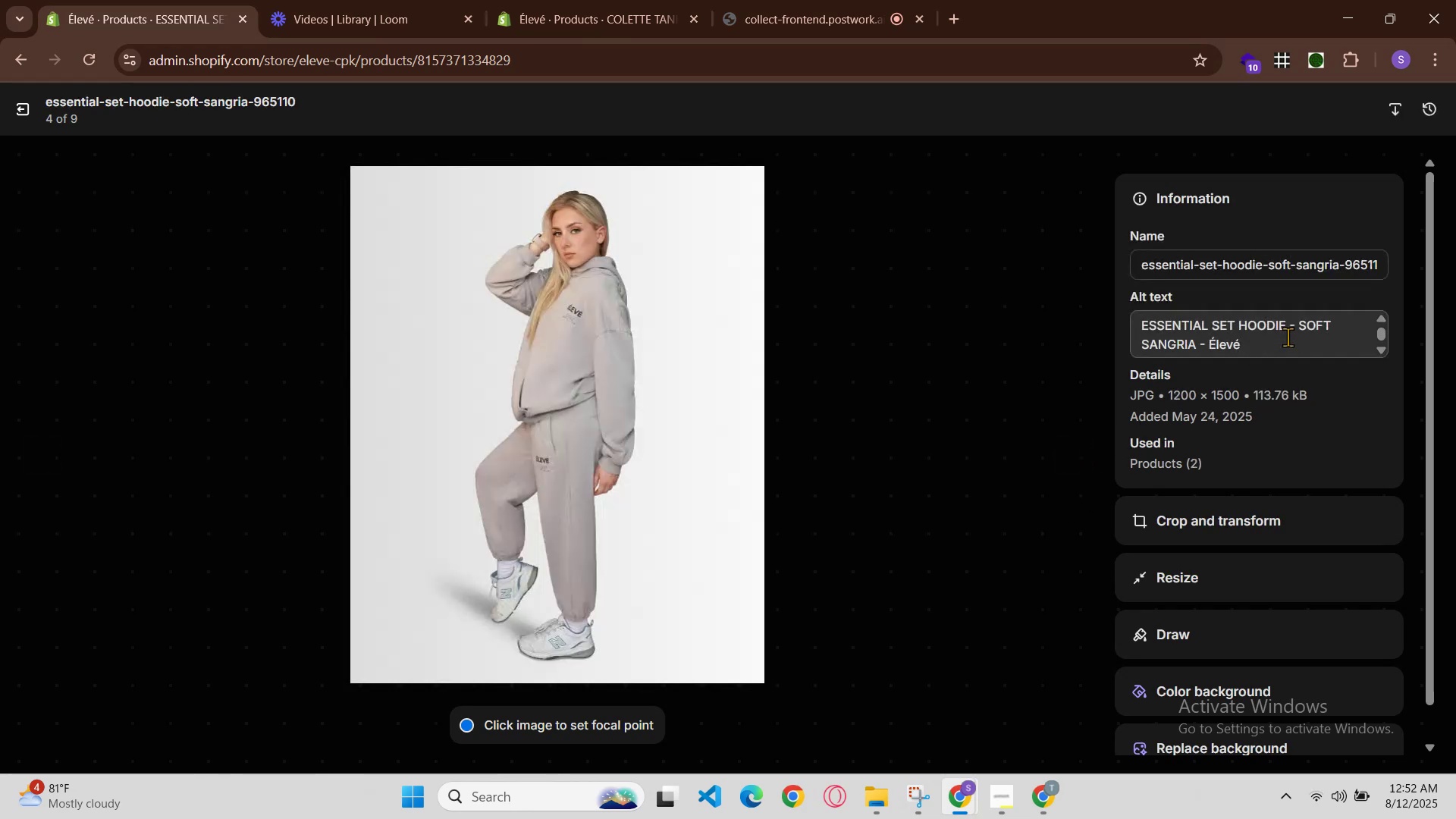 
double_click([1299, 341])
 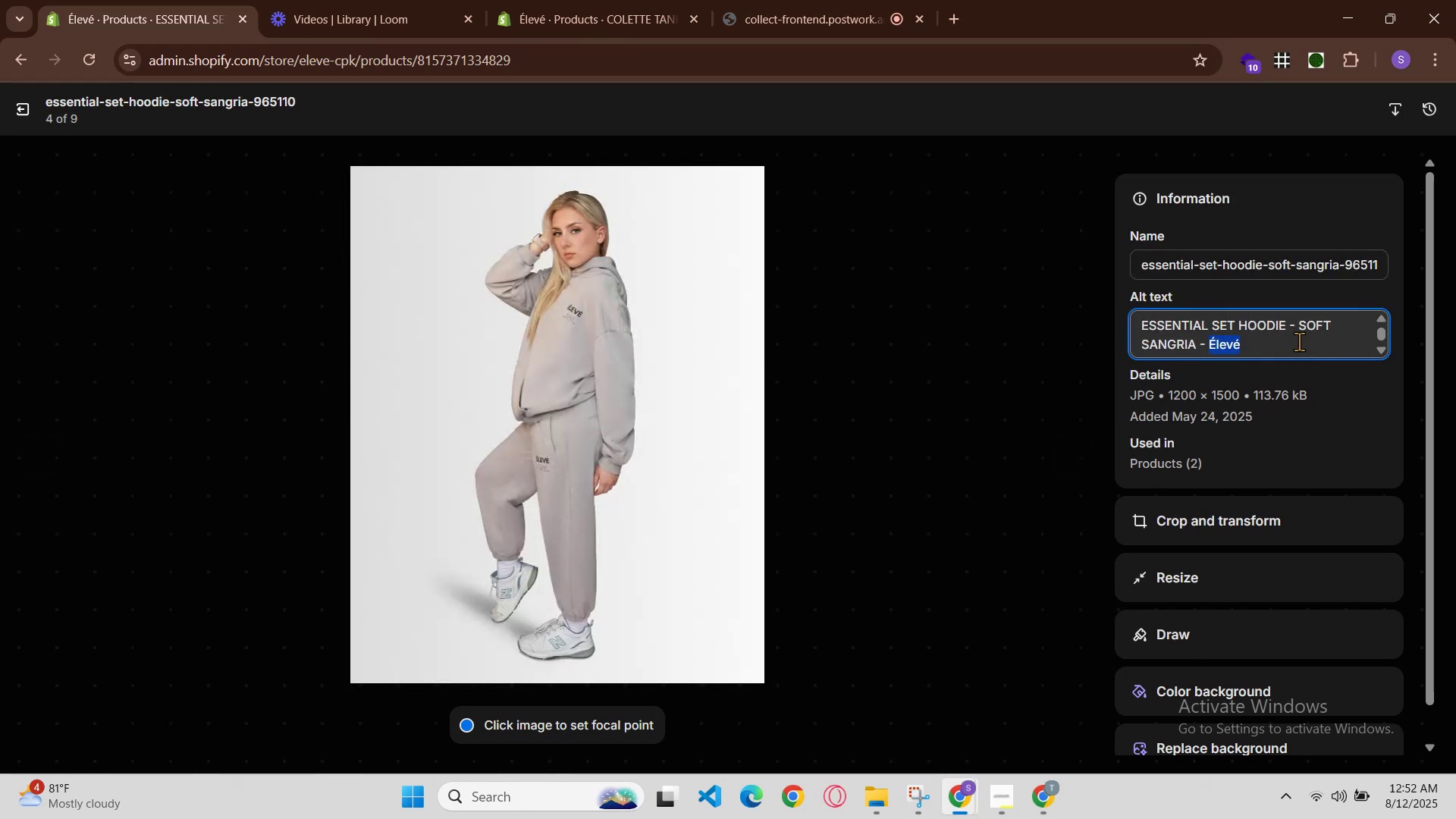 
triple_click([1299, 341])
 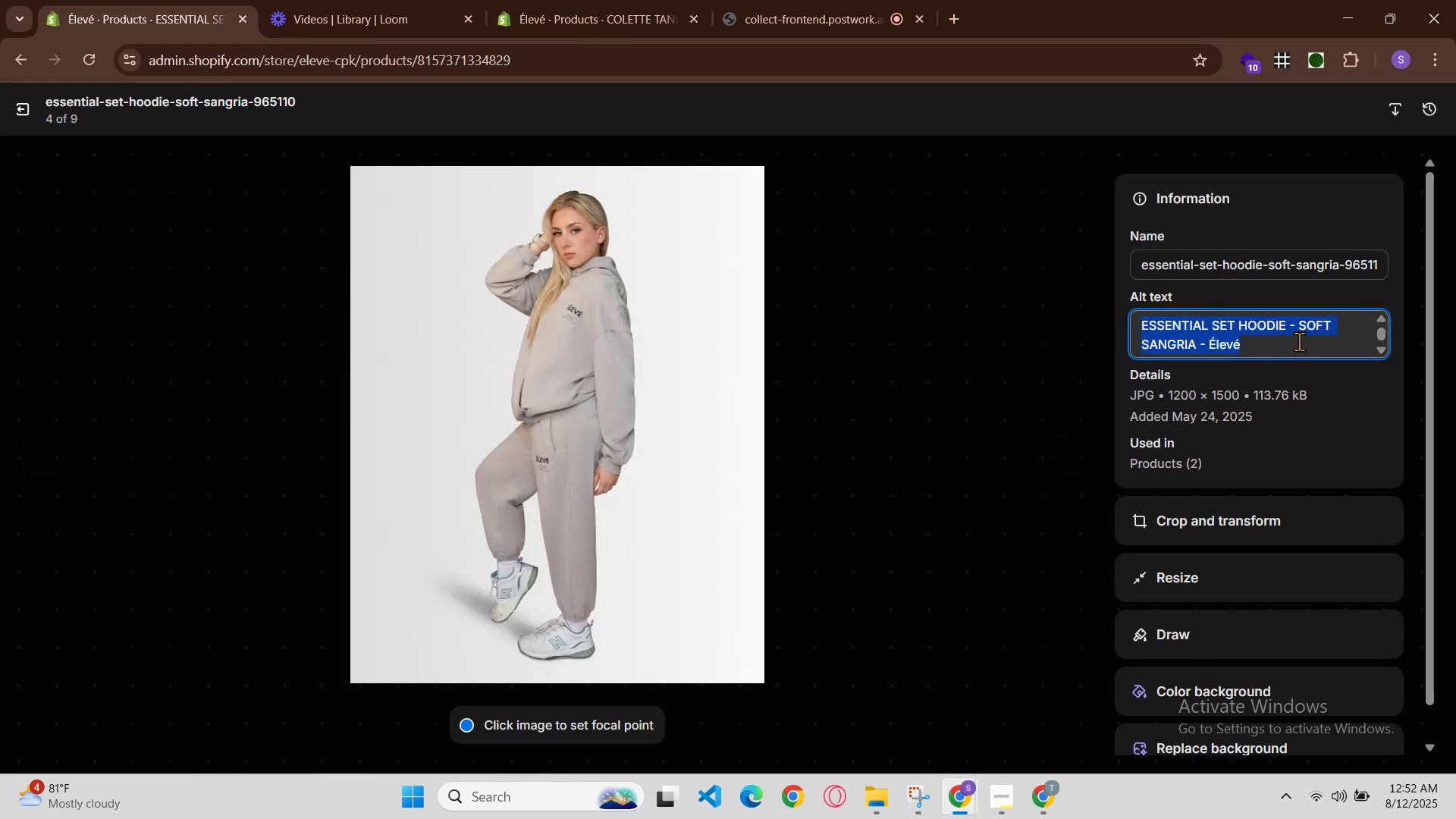 
key(Control+V)
 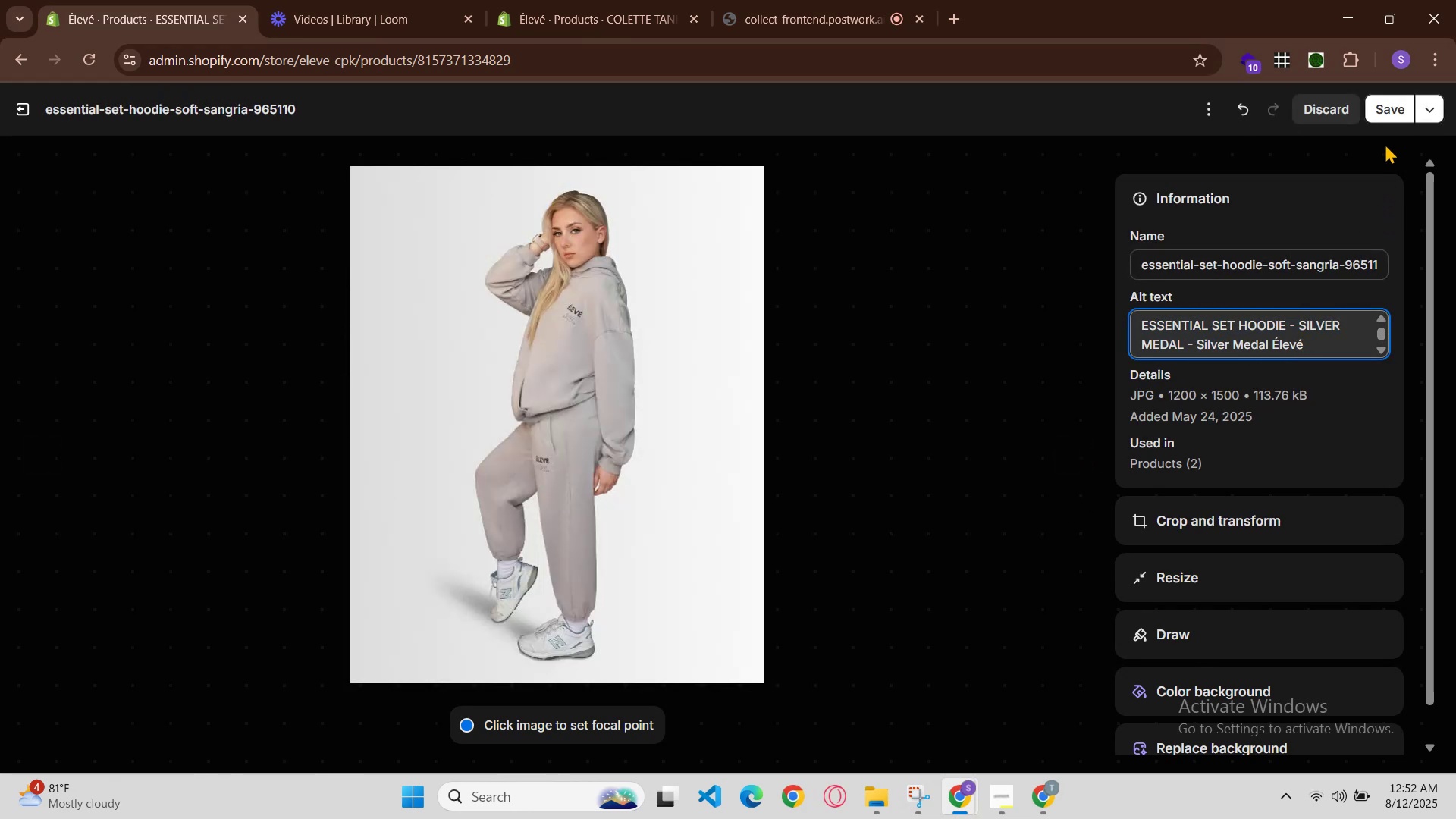 
left_click([1390, 108])
 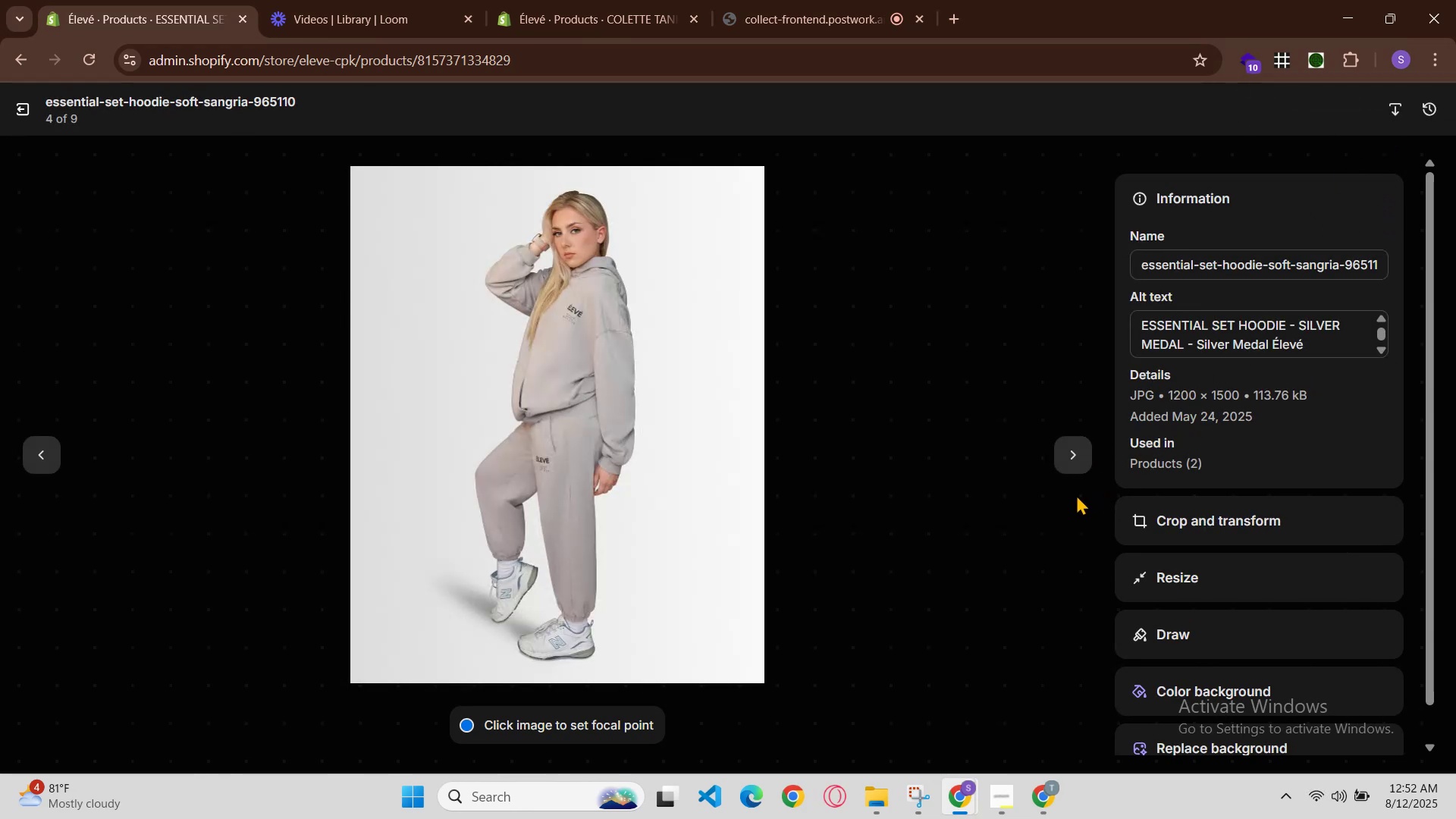 
left_click([1074, 460])
 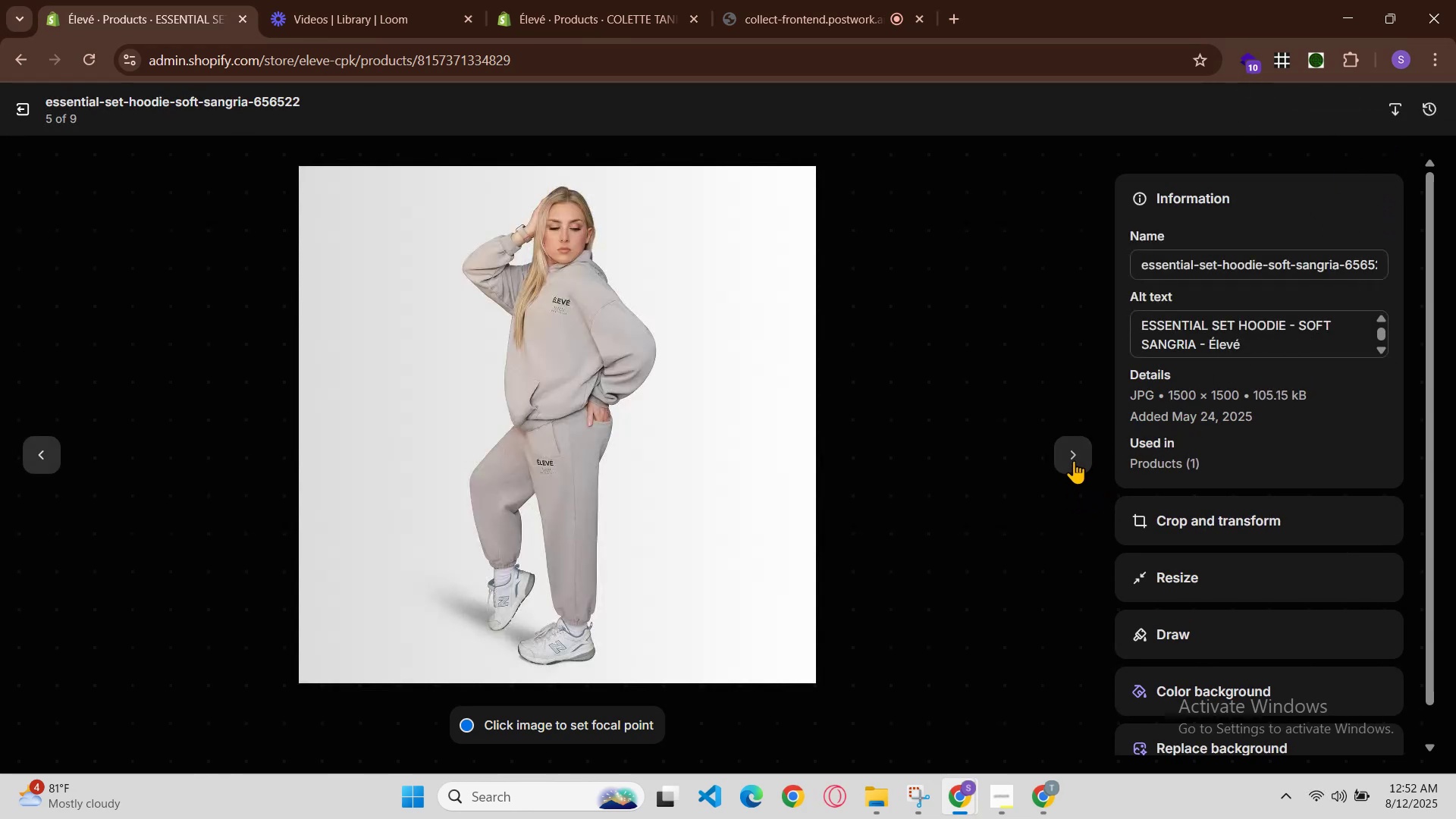 
left_click([1074, 460])
 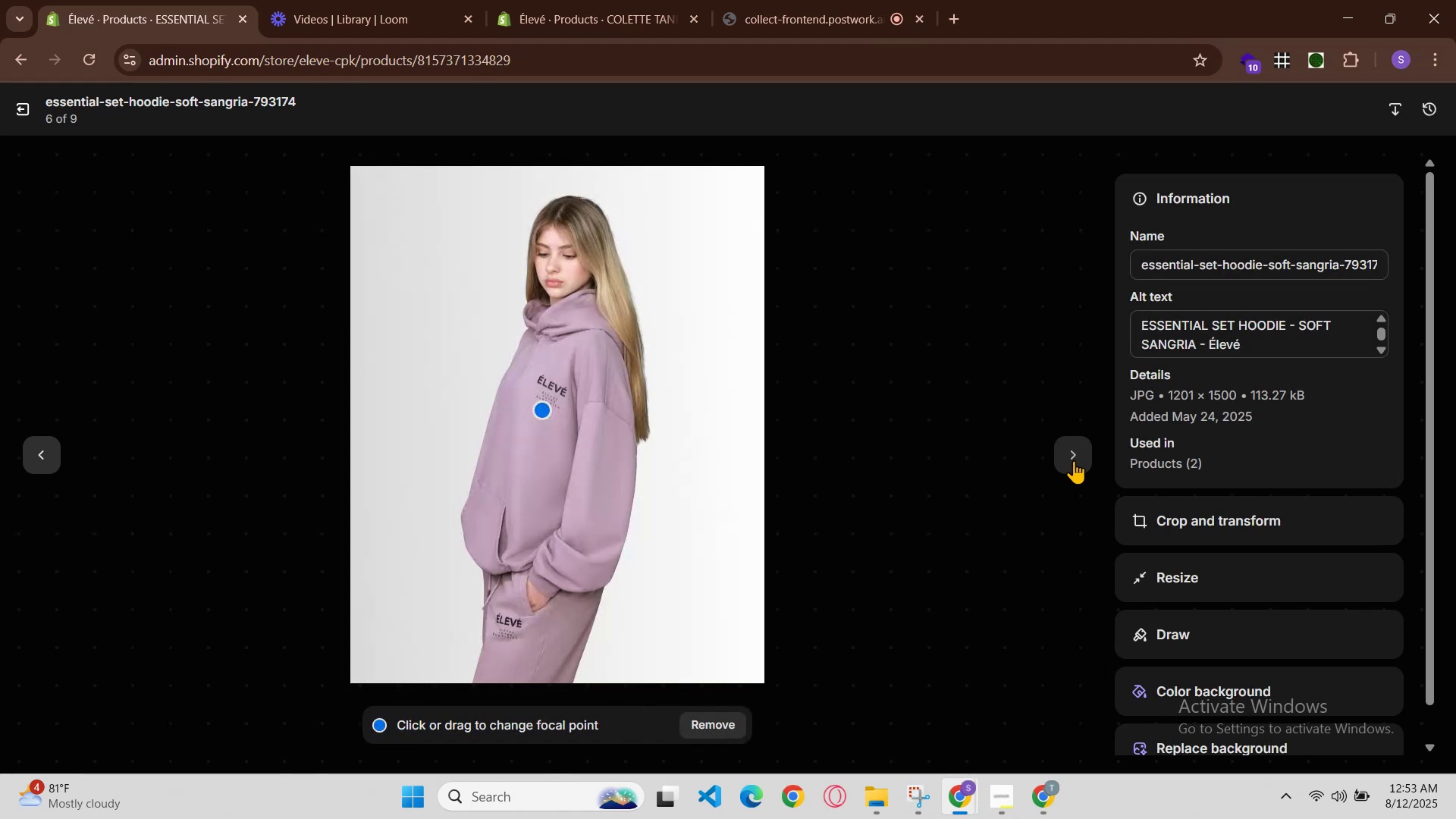 
left_click([971, 795])
 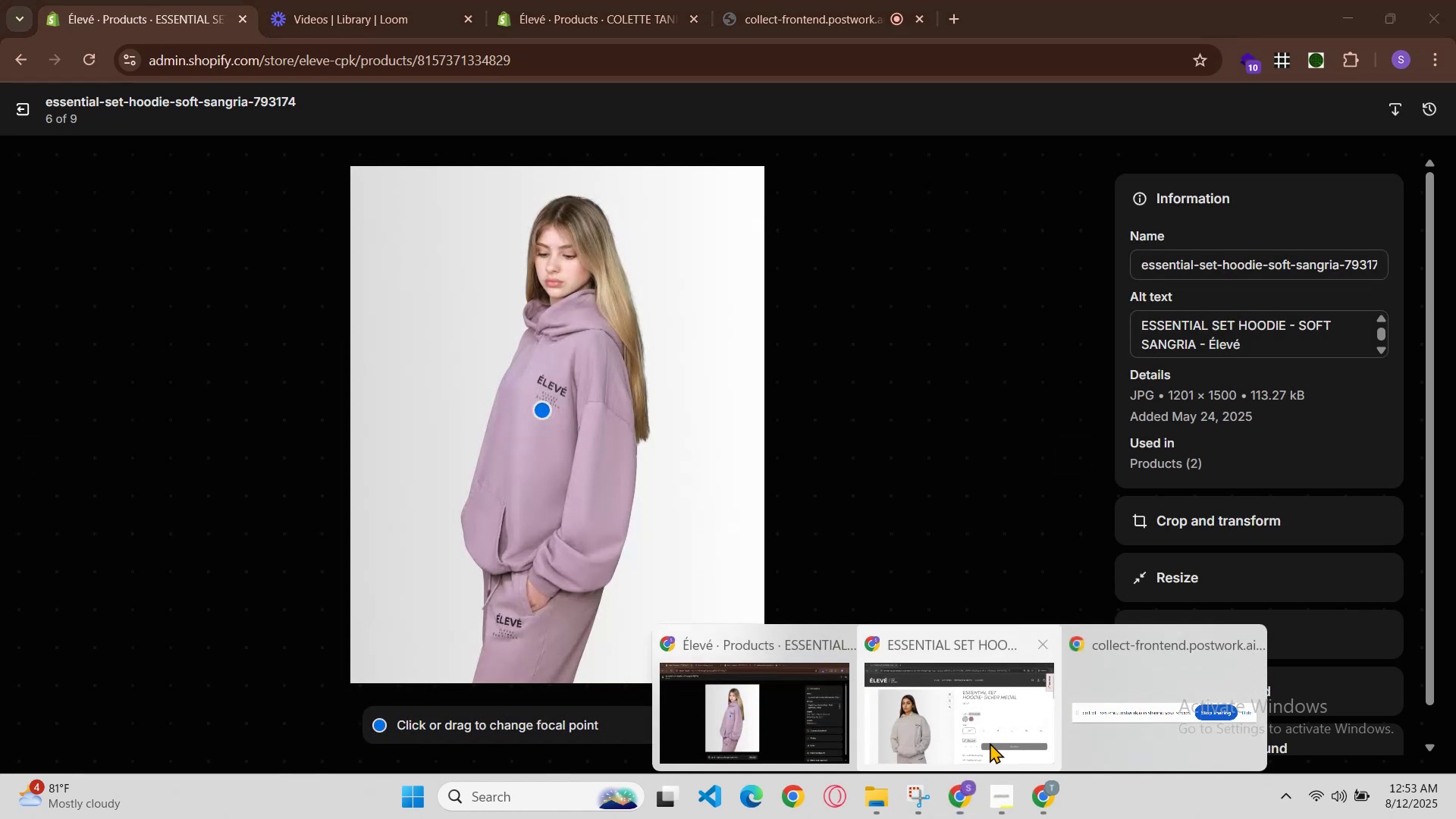 
double_click([992, 737])
 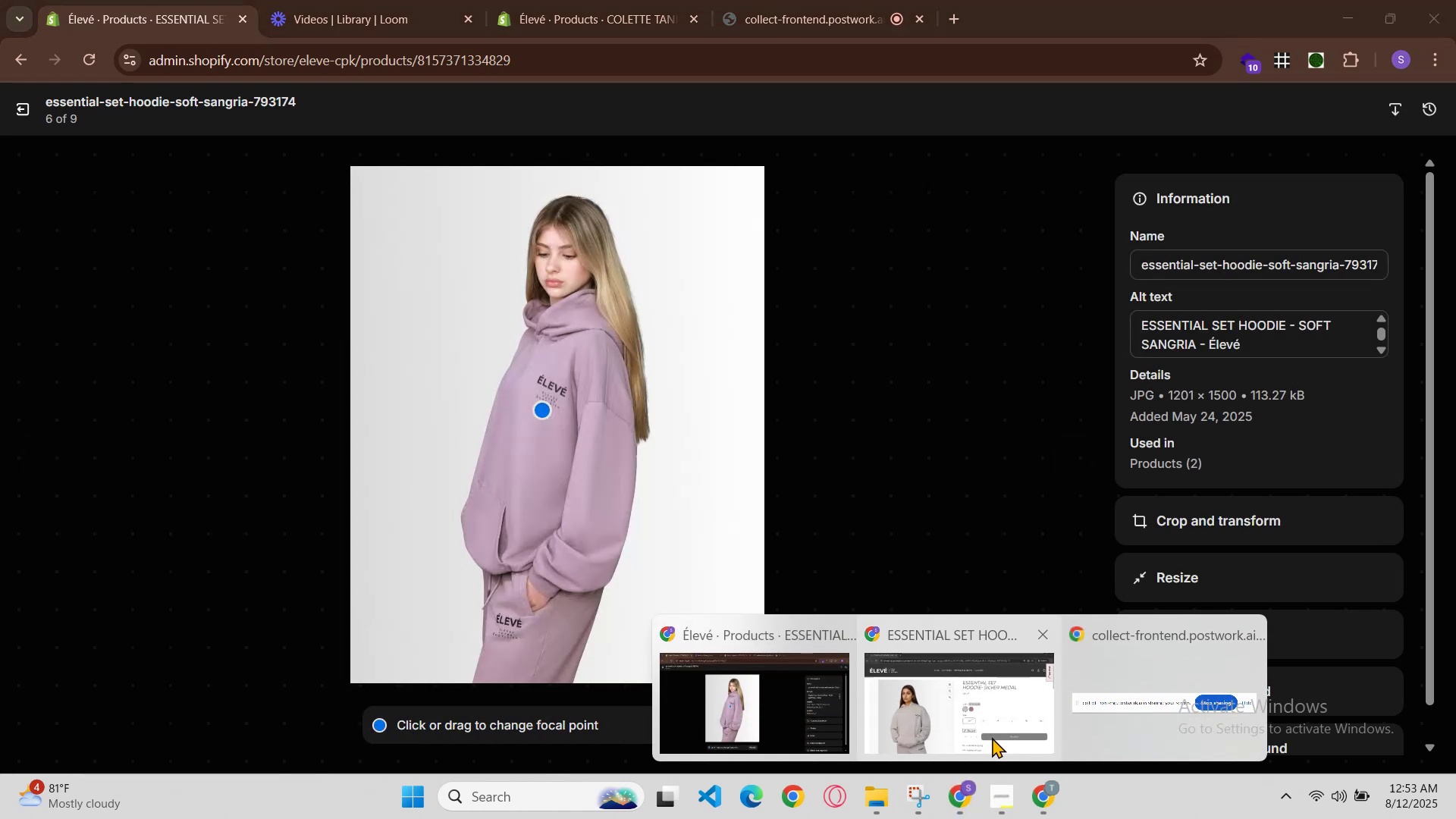 
key(Control+R)
 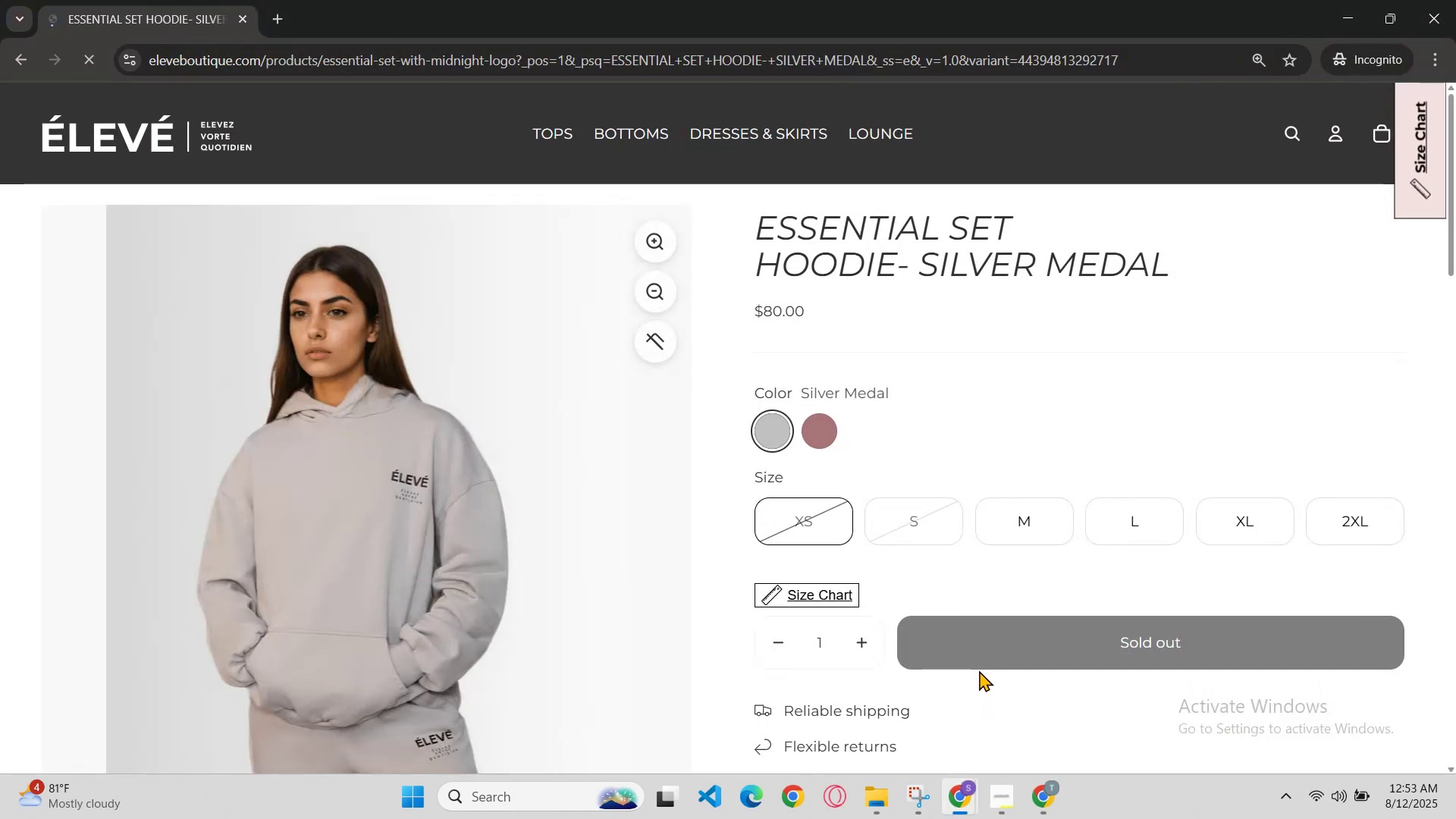 
scroll: coordinate [961, 594], scroll_direction: down, amount: 1.0
 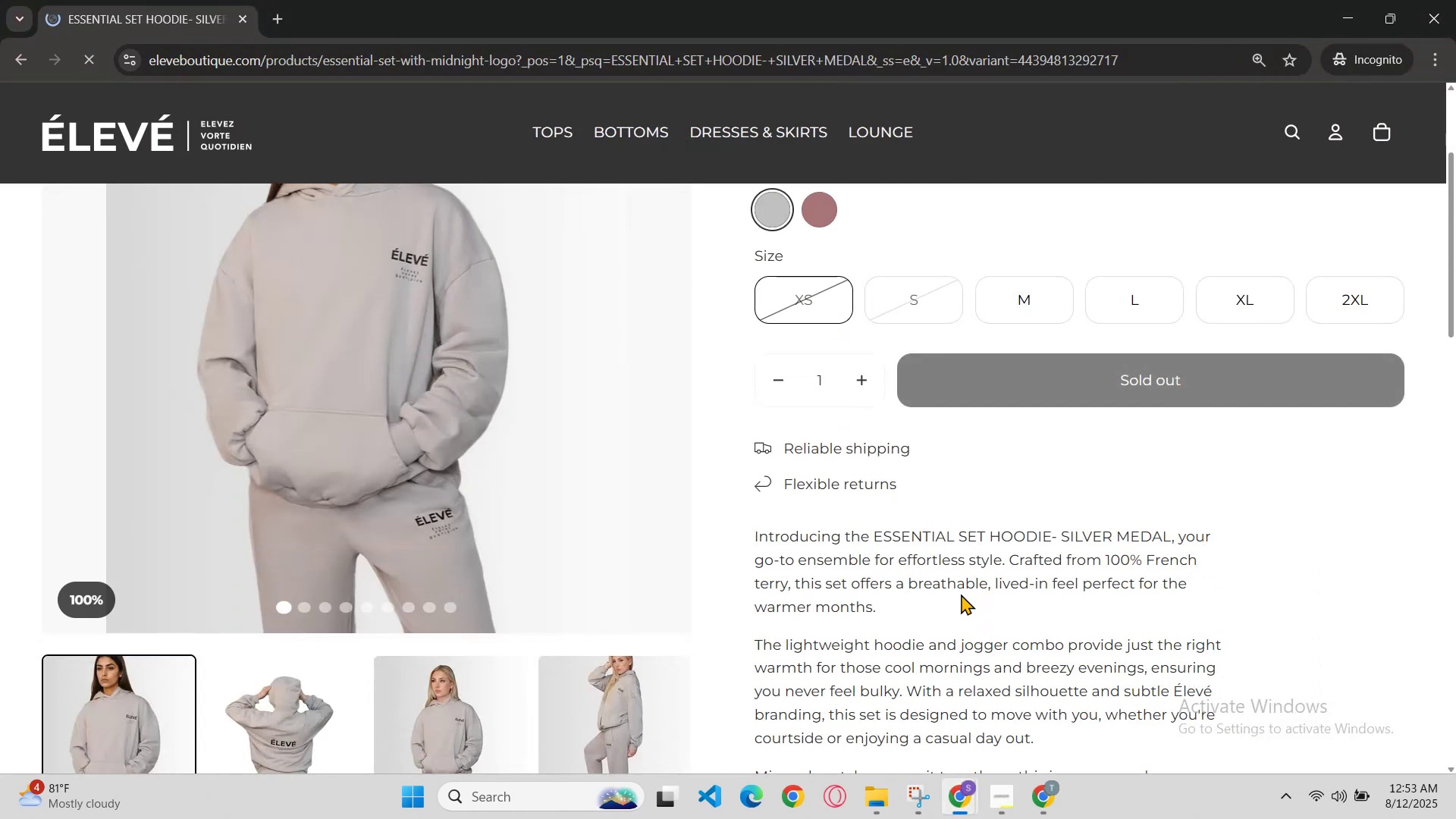 
scroll: coordinate [961, 594], scroll_direction: up, amount: 1.0
 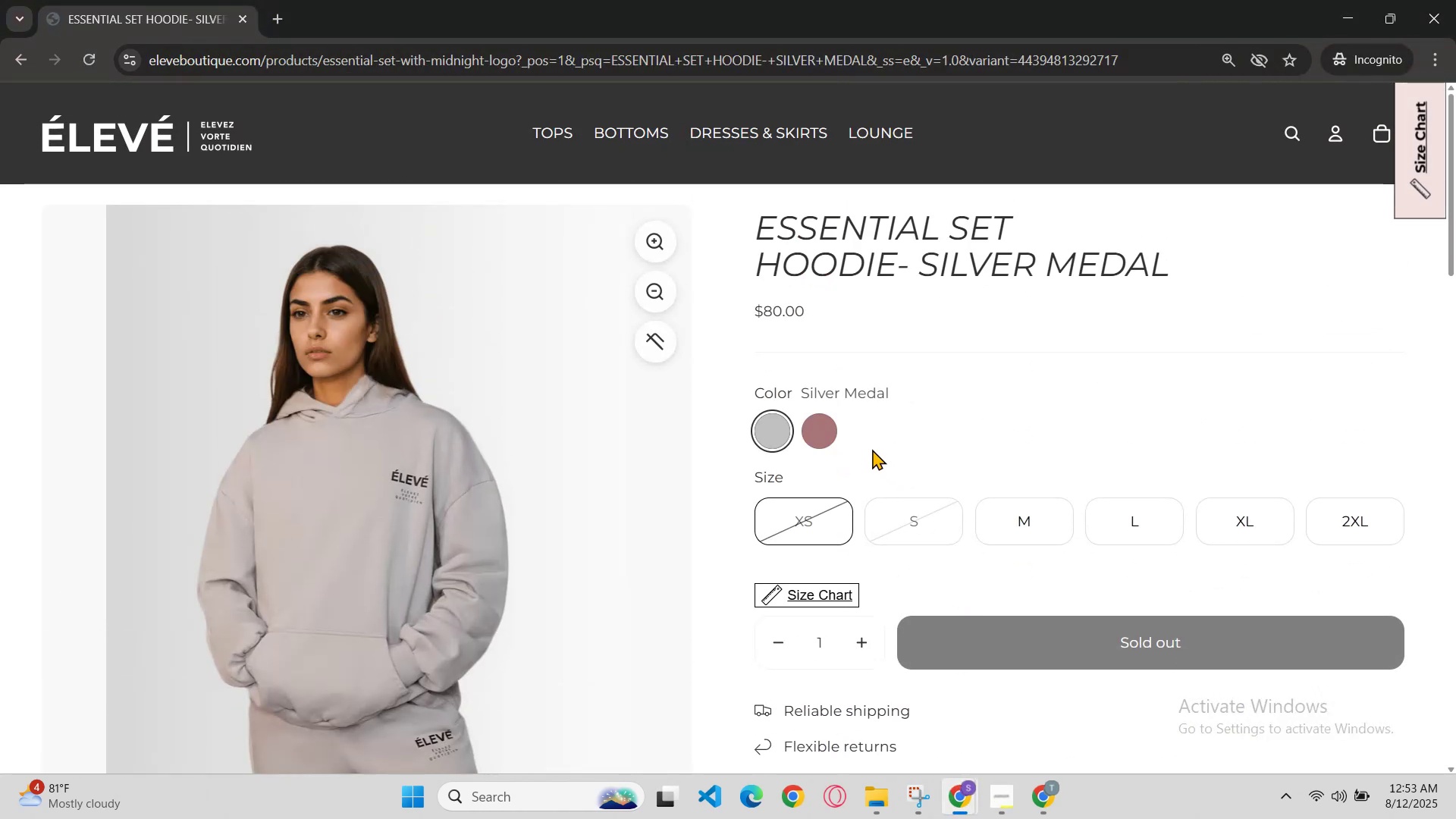 
left_click([836, 428])
 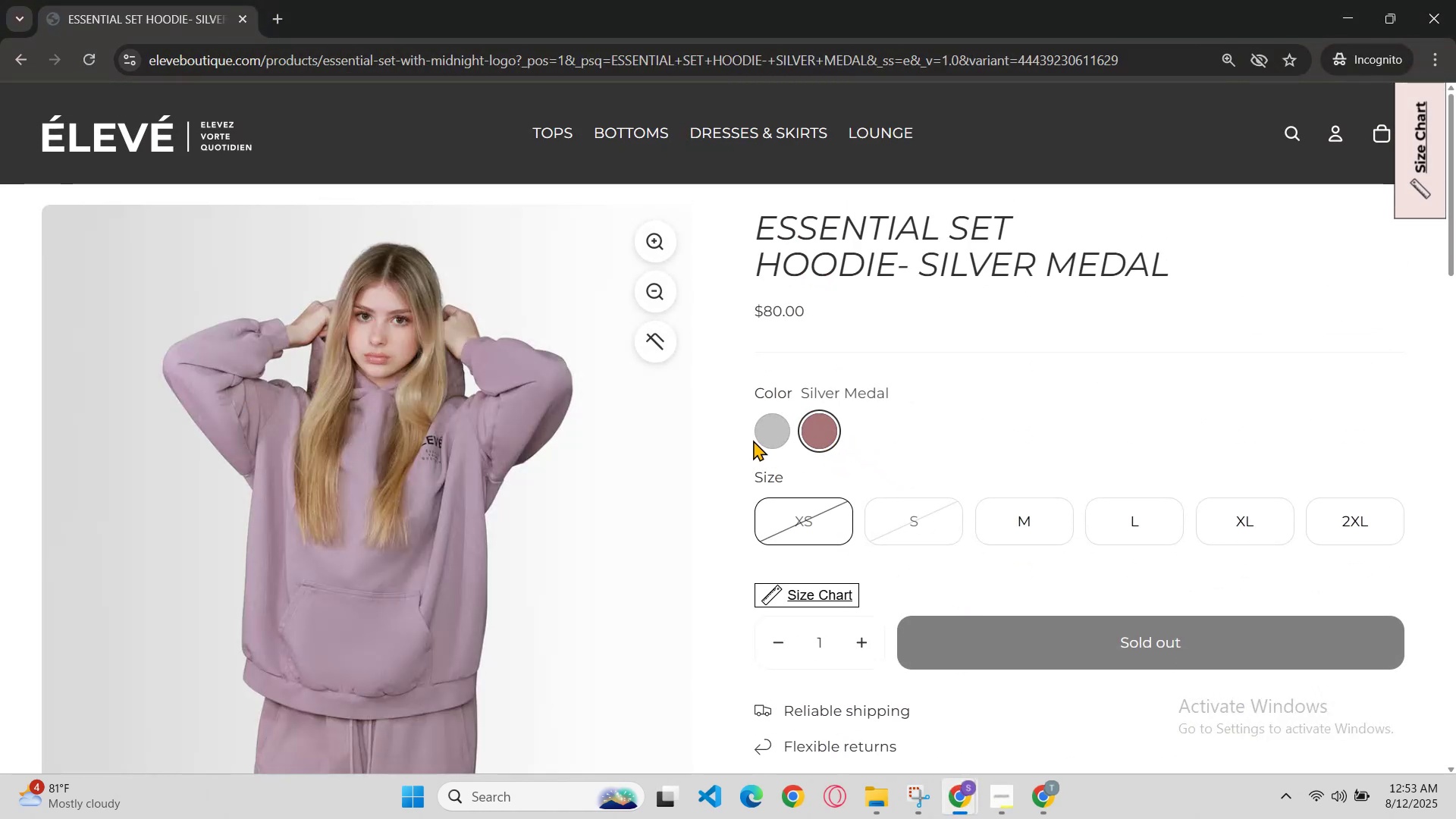 
left_click([778, 430])
 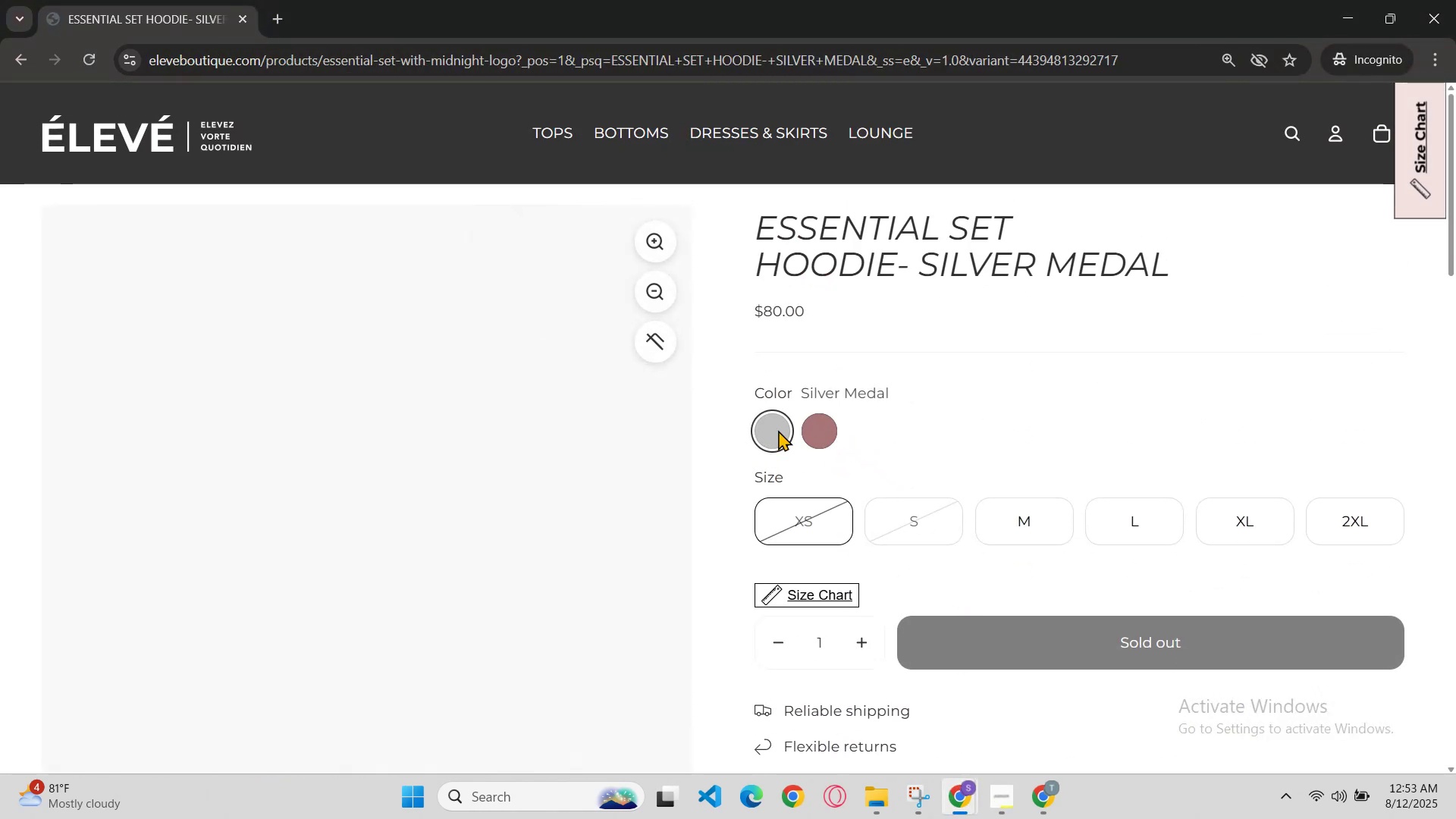 
scroll: coordinate [779, 432], scroll_direction: none, amount: 0.0
 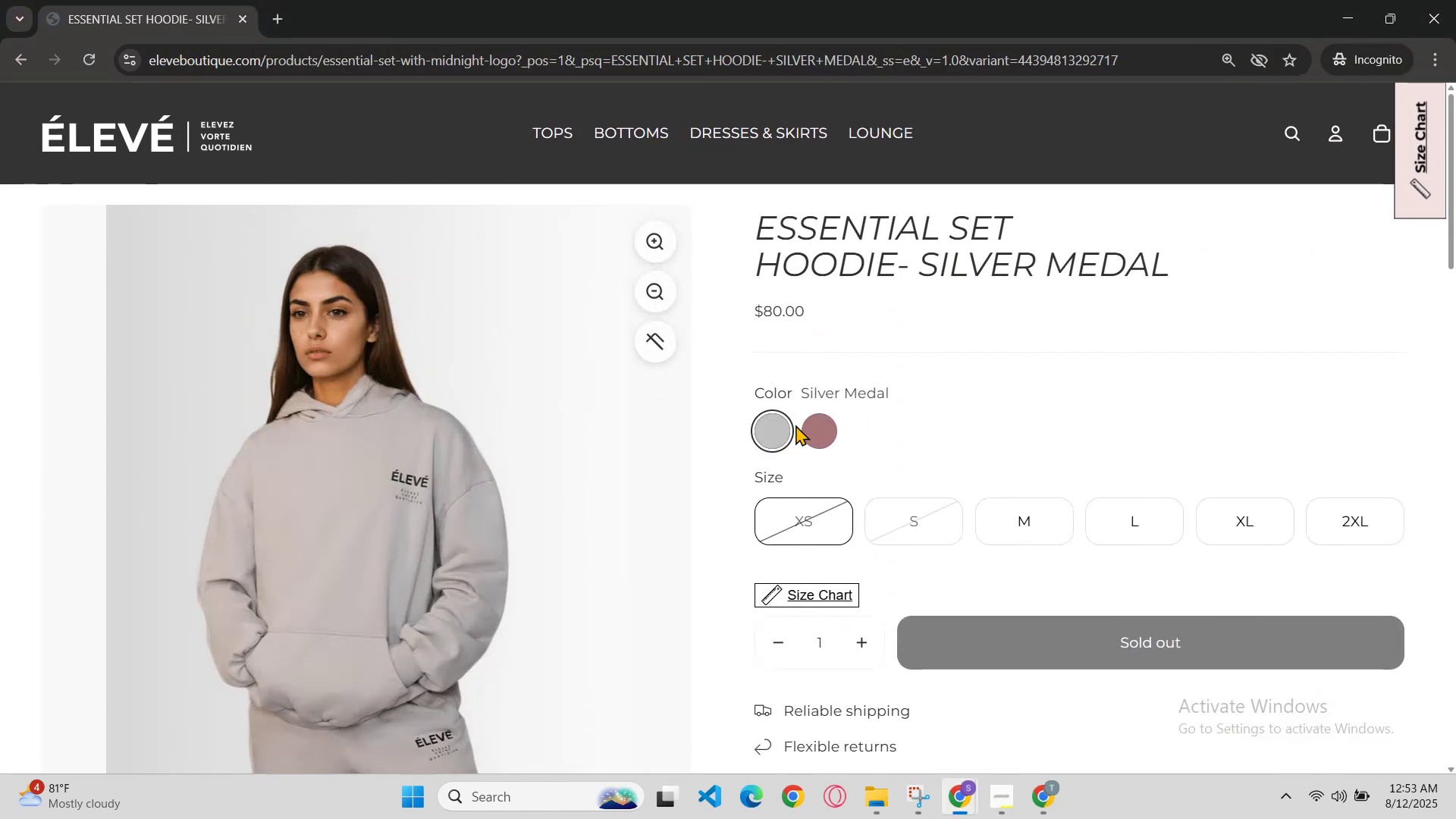 
left_click([811, 425])
 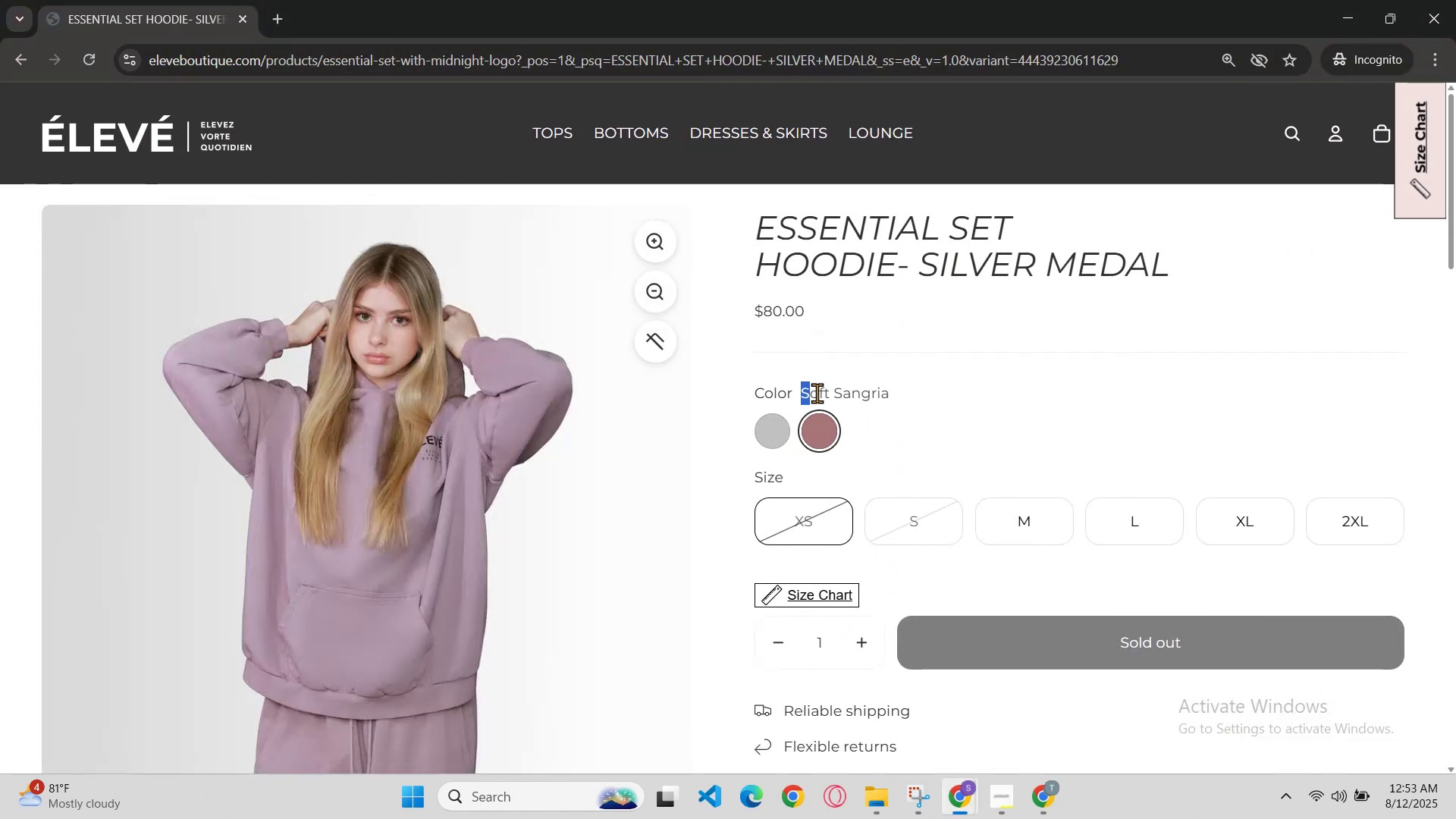 
hold_key(key=ControlLeft, duration=0.76)
 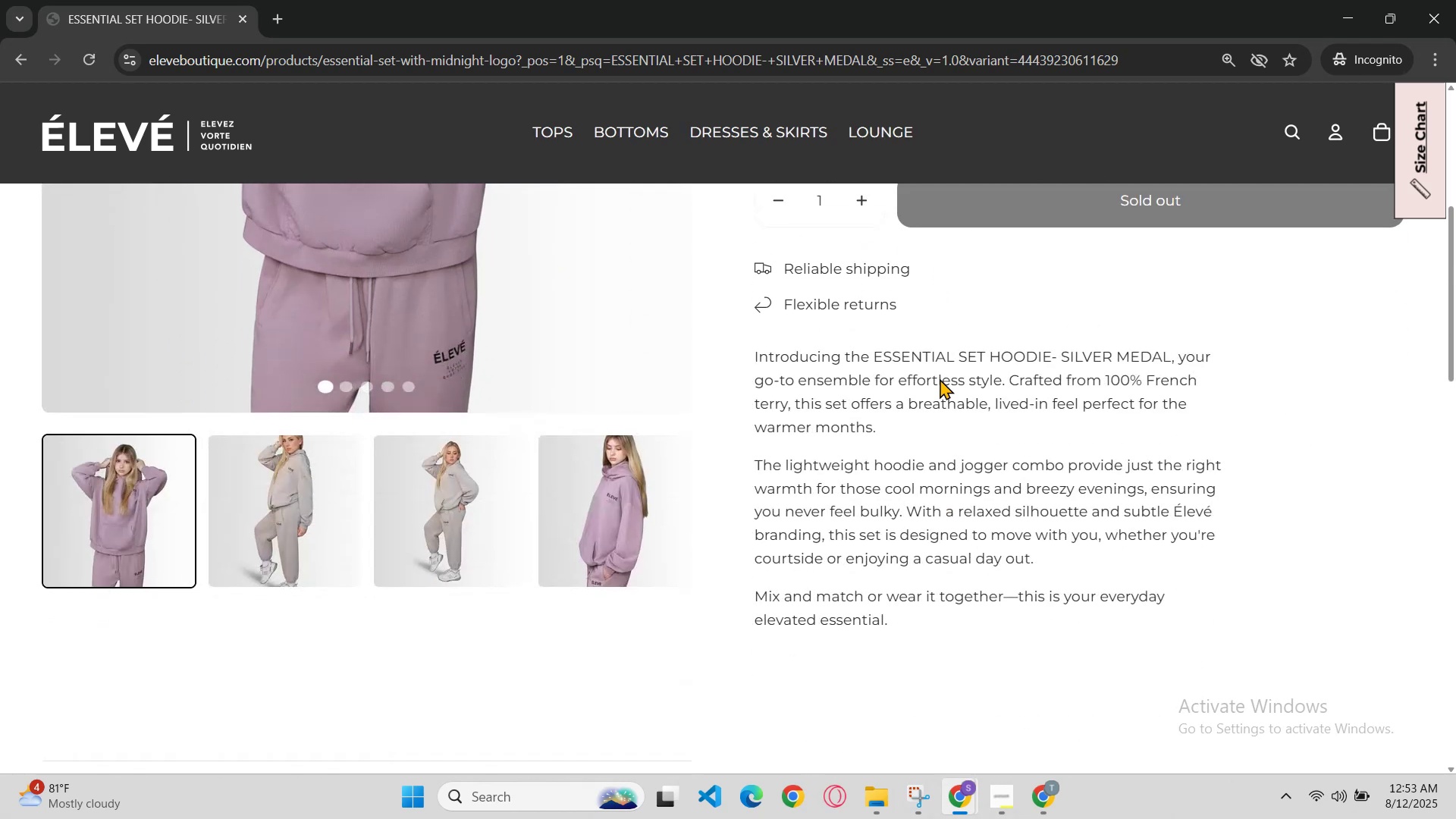 
hold_key(key=C, duration=0.37)
 